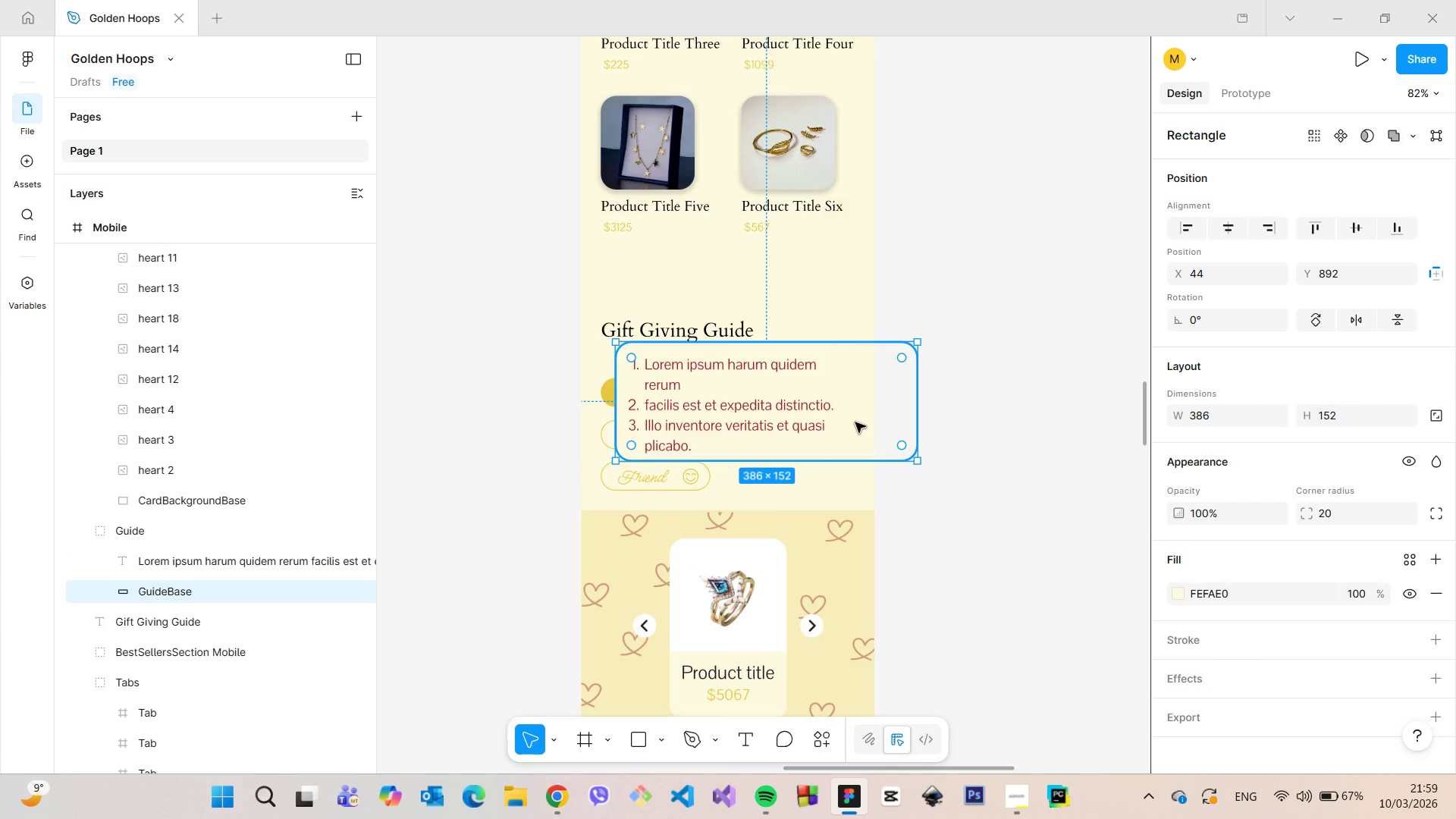 
scroll: coordinate [862, 435], scroll_direction: down, amount: 11.0
 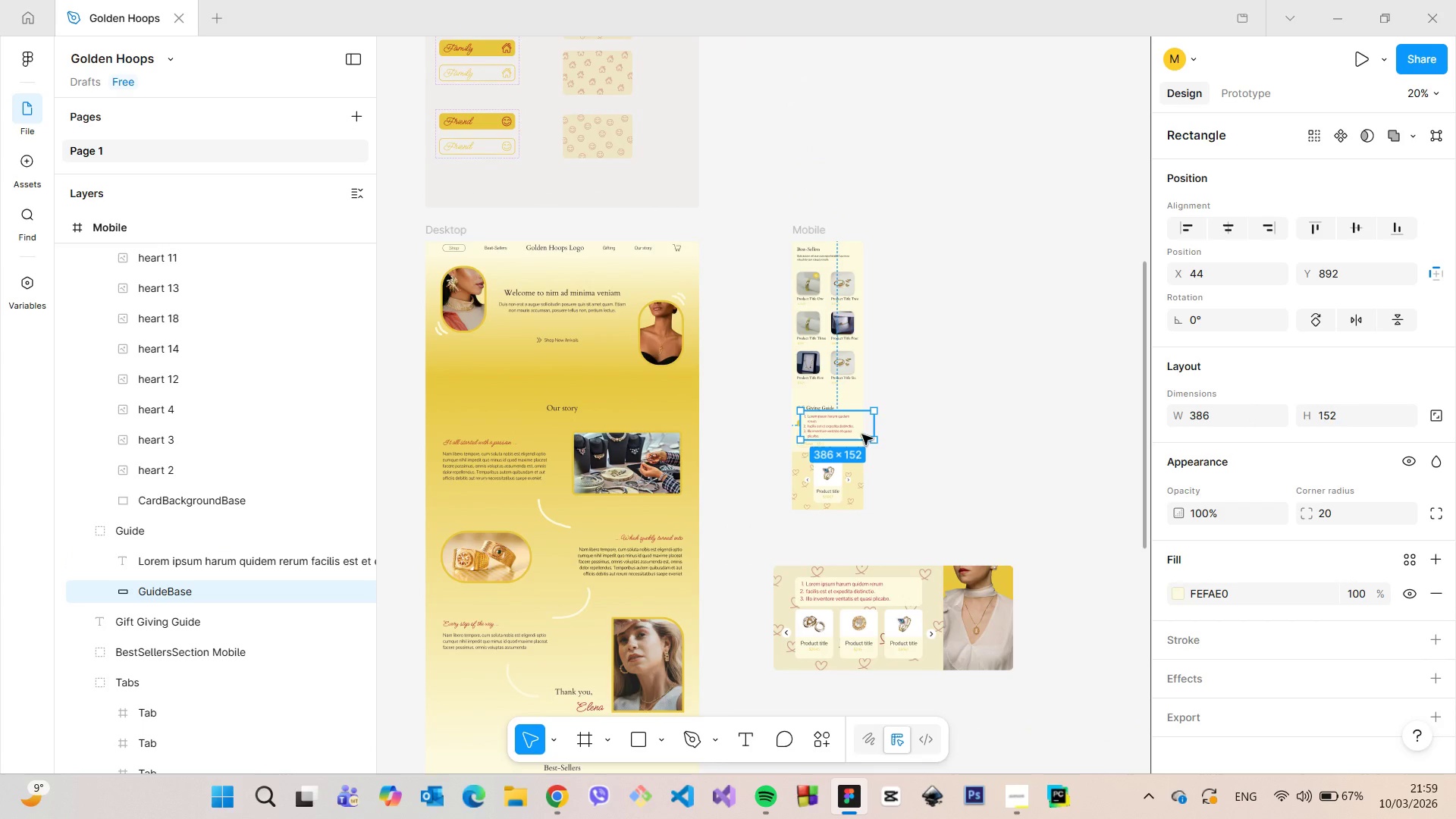 
scroll: coordinate [863, 435], scroll_direction: up, amount: 6.0
 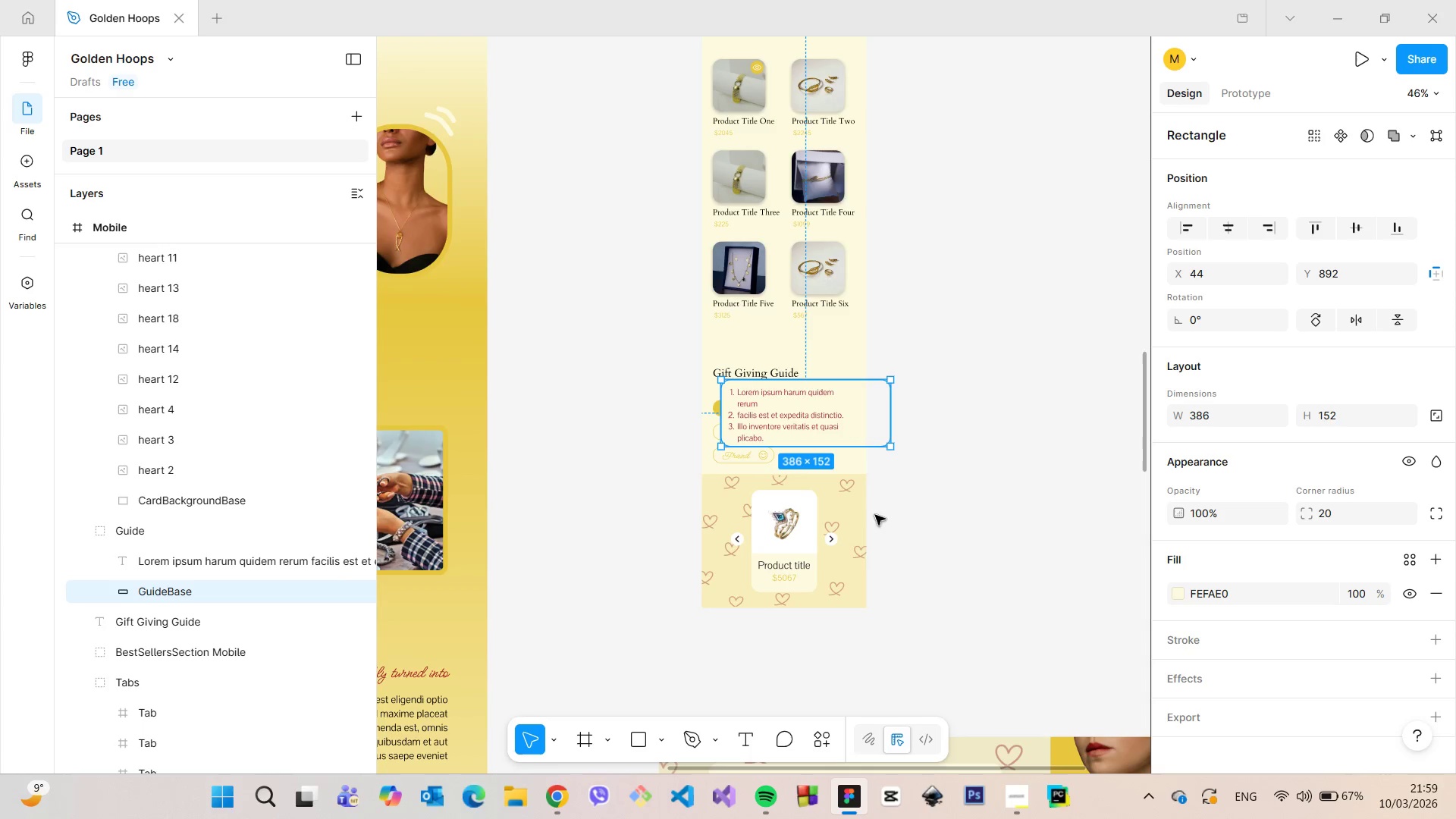 
left_click([864, 565])
 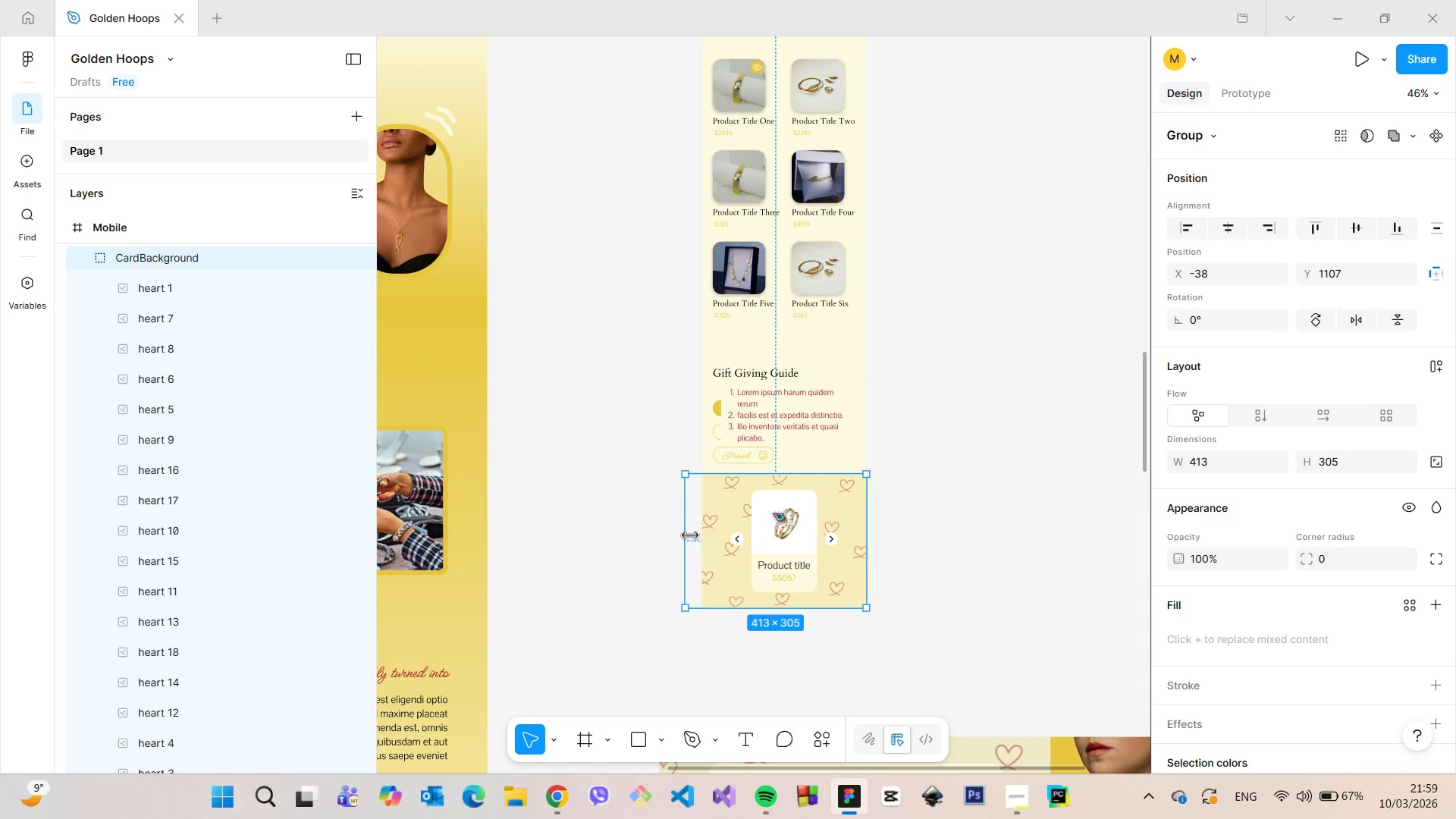 
hold_key(key=ControlLeft, duration=1.5)
 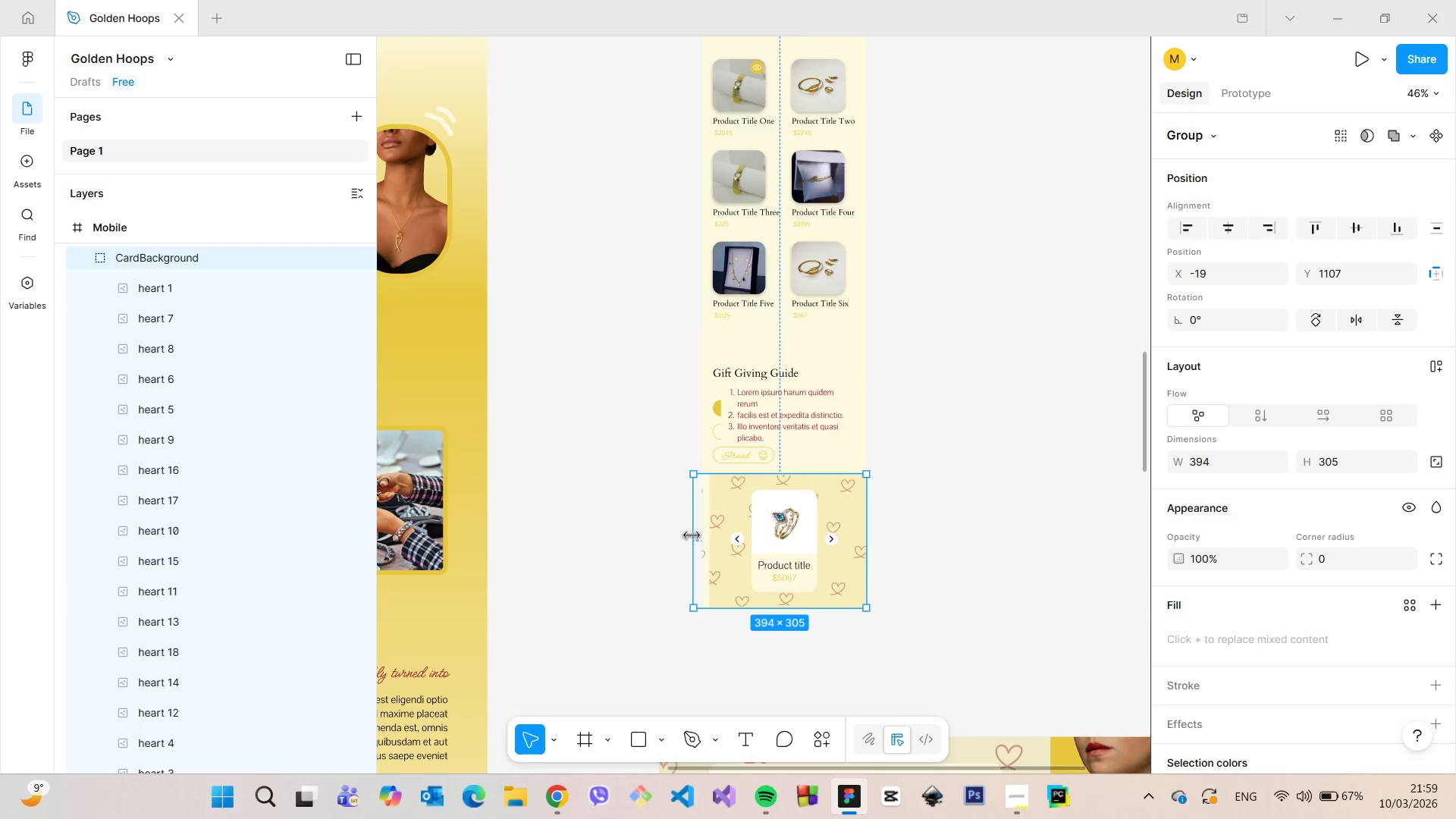 
hold_key(key=ControlLeft, duration=1.5)
 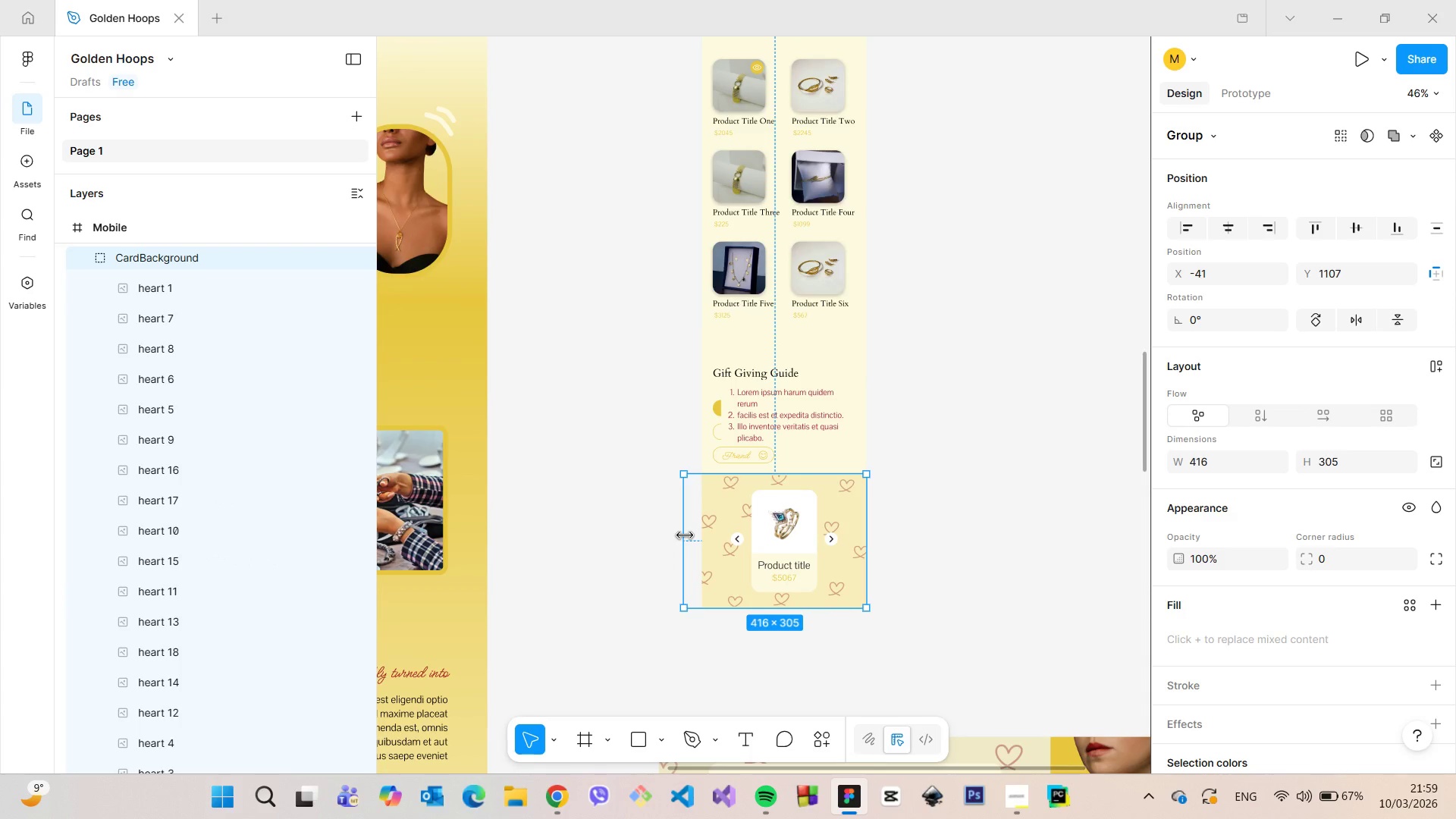 
hold_key(key=ControlLeft, duration=1.11)
left_click([685, 535])
 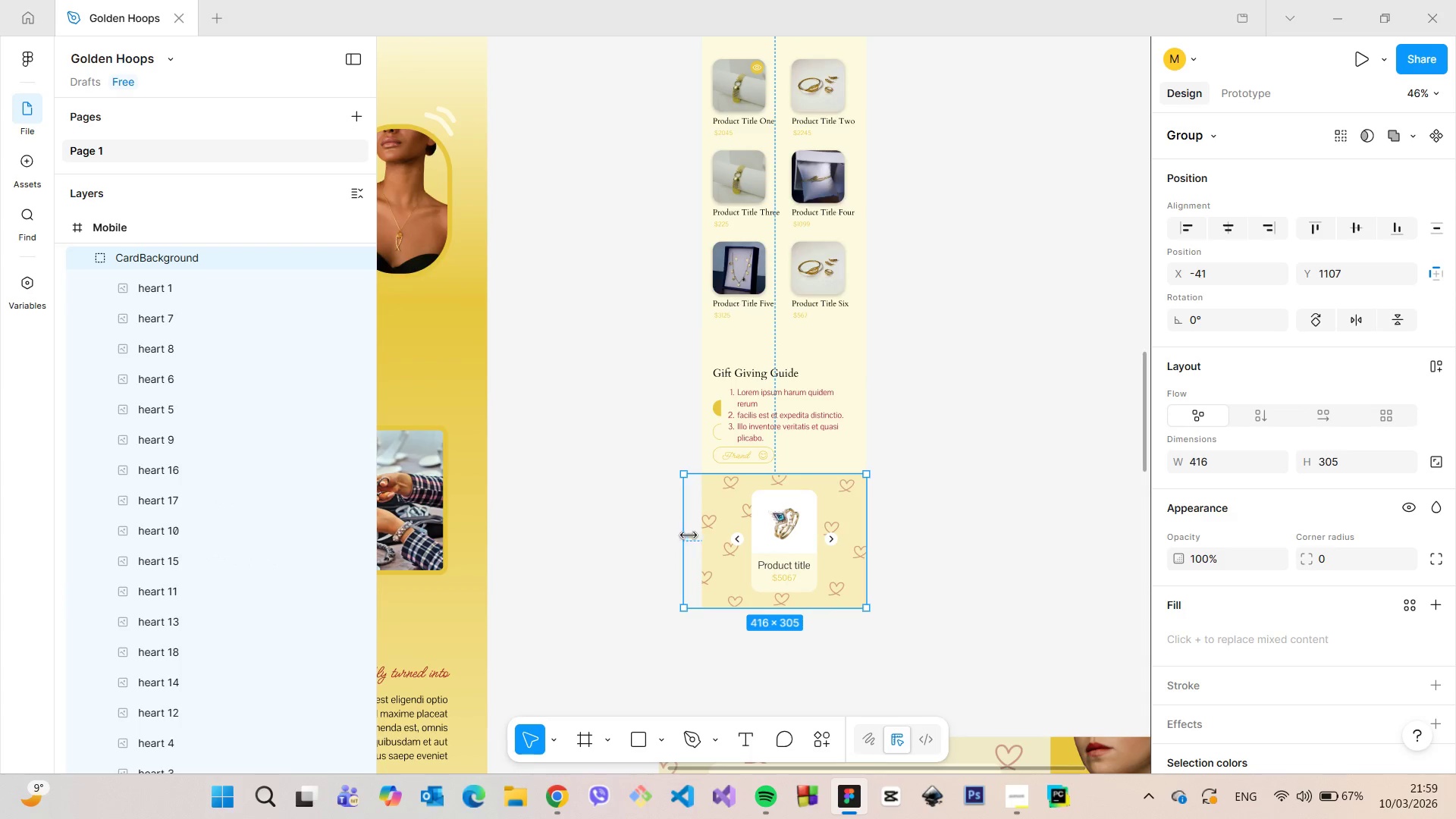 
double_click([713, 535])
 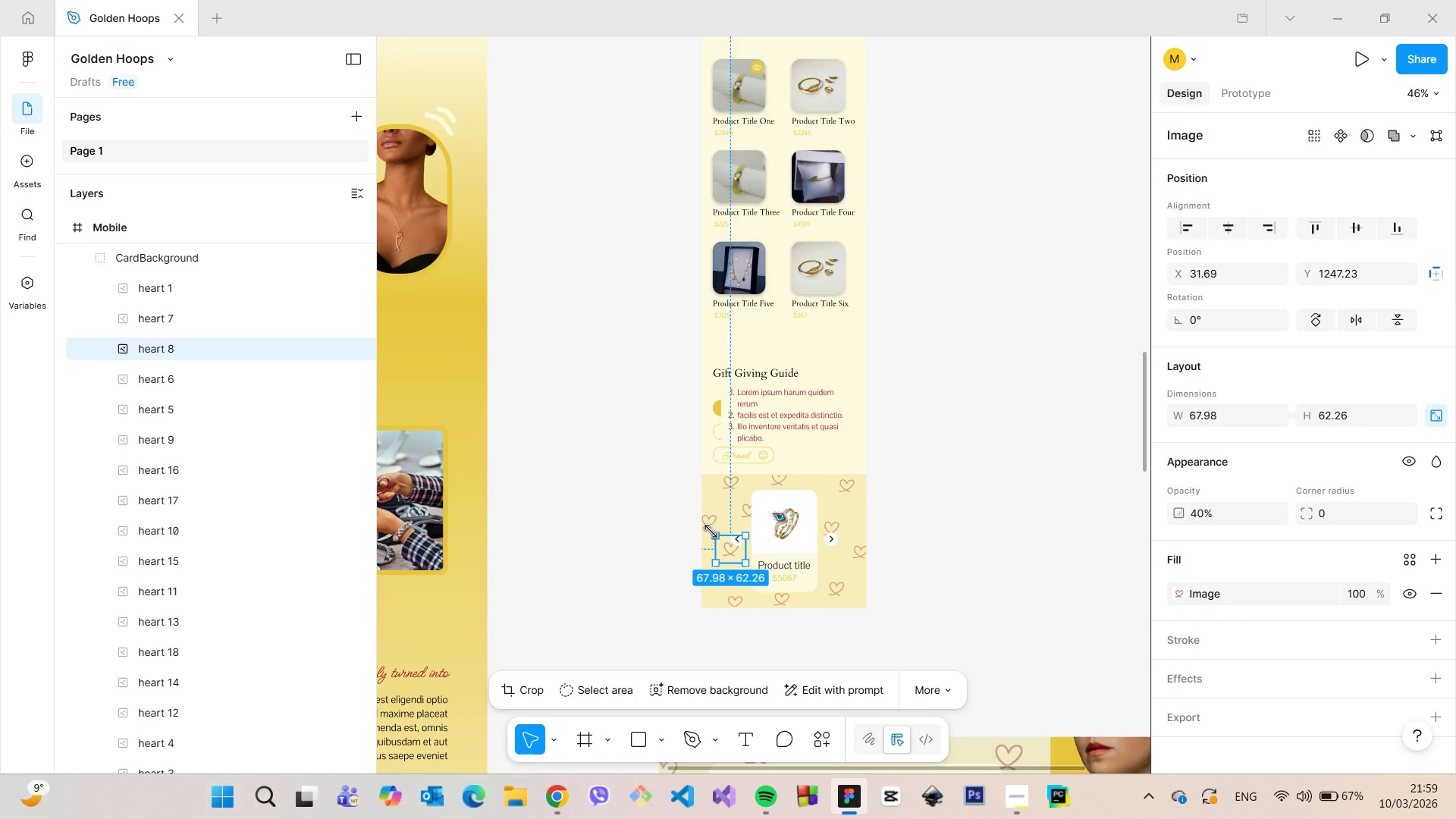 
left_click([710, 526])
 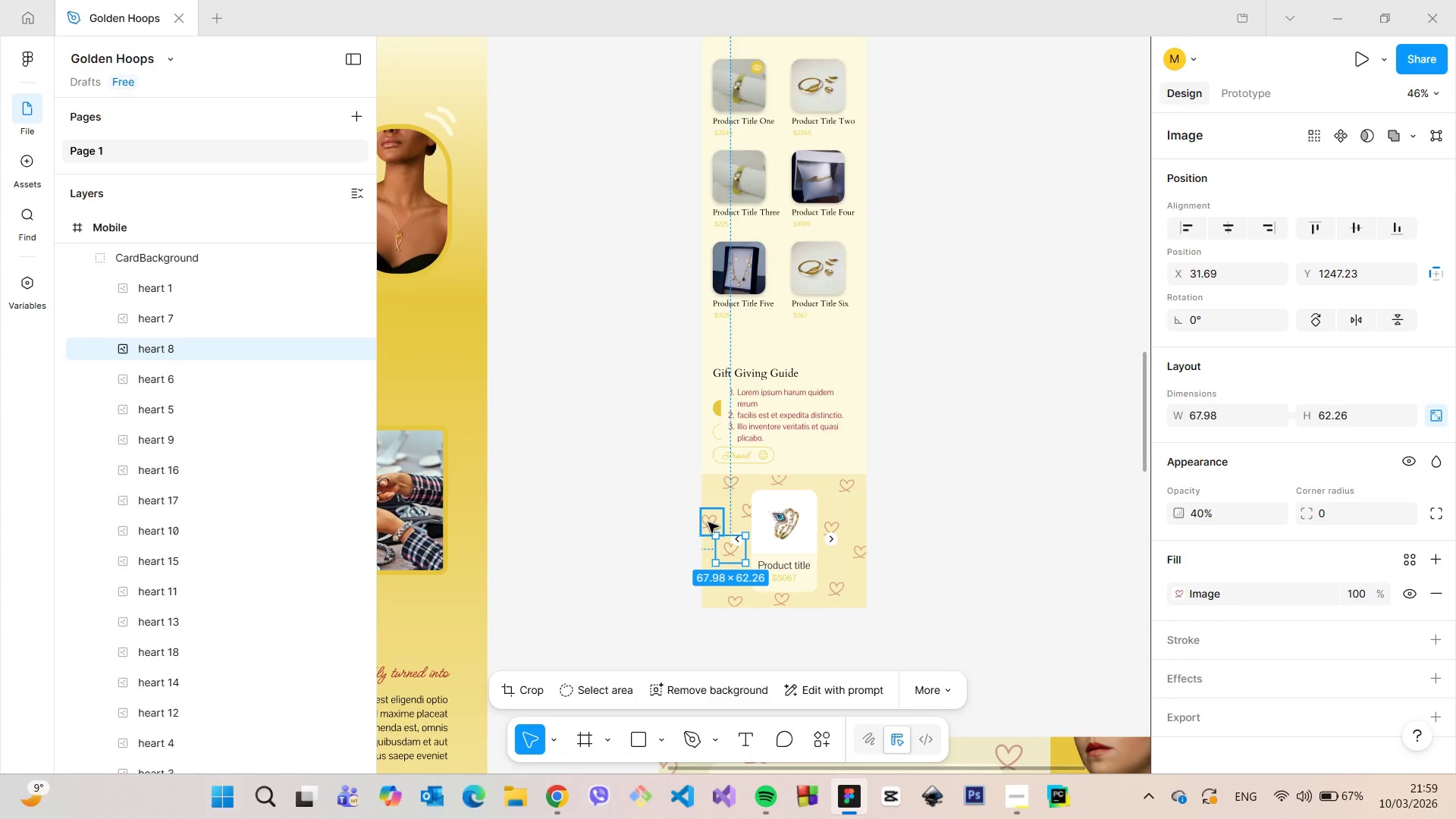 
left_click([708, 522])
 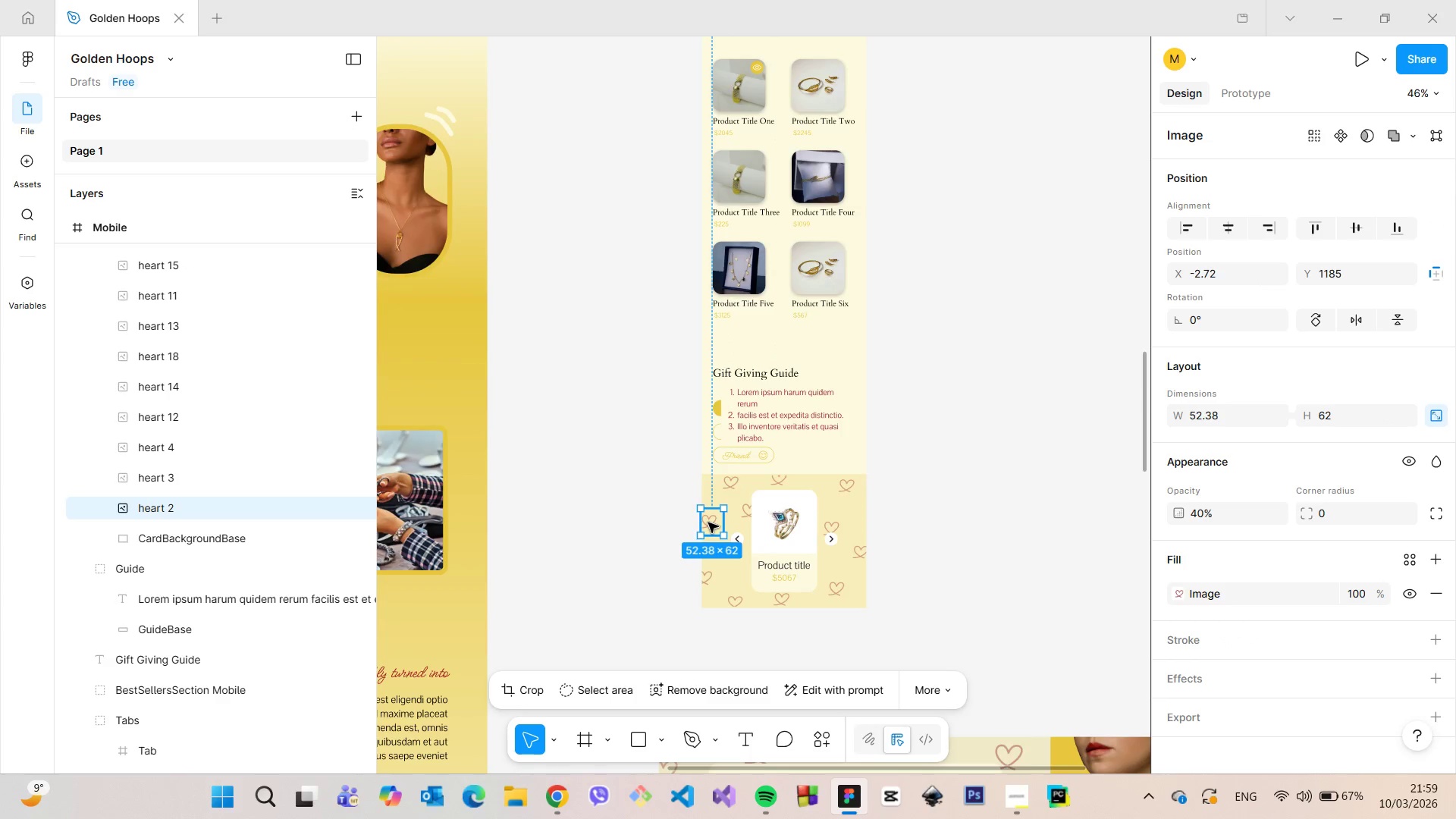 
scroll: coordinate [708, 522], scroll_direction: up, amount: 5.0
 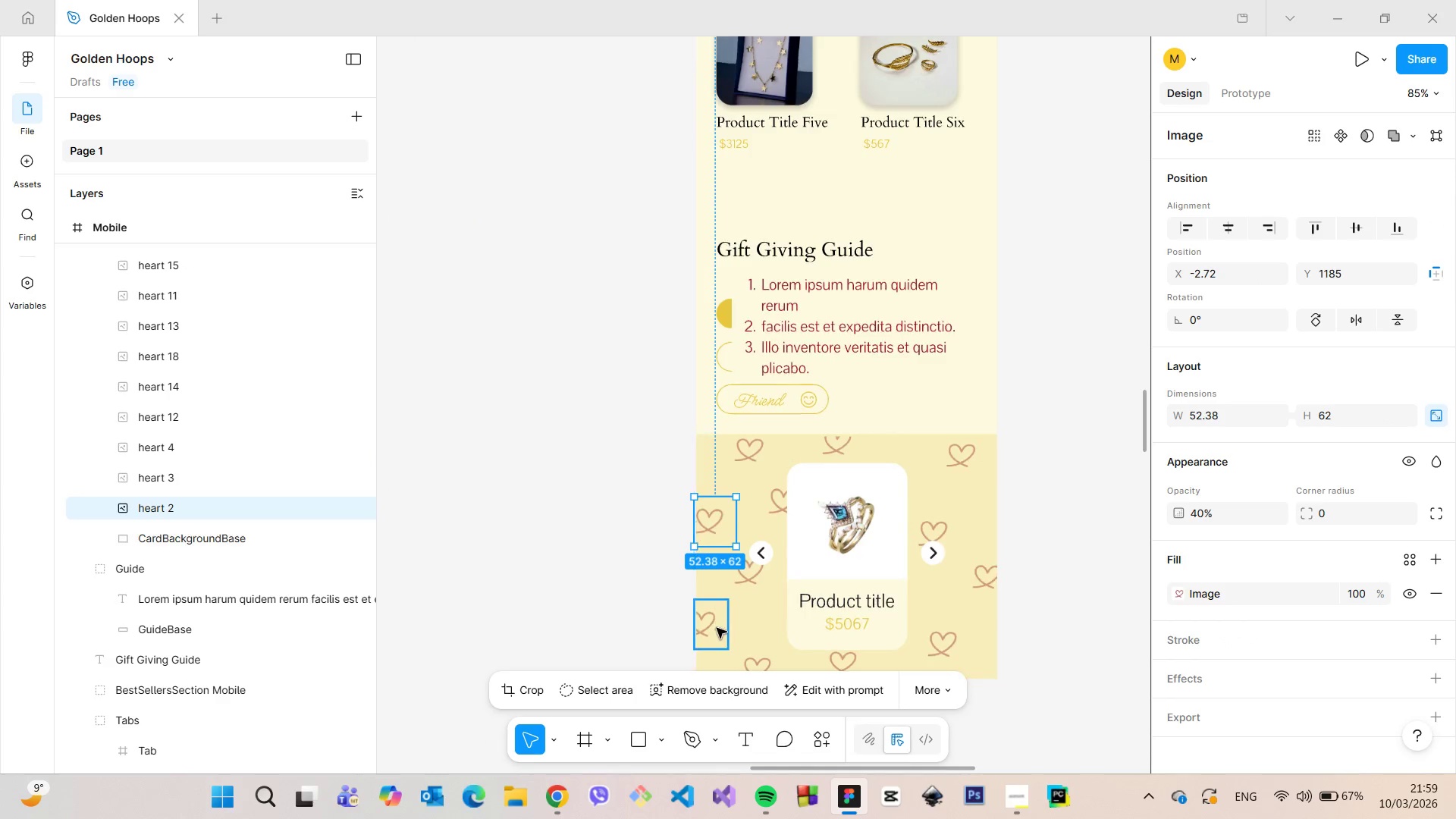 
left_click([716, 628])
 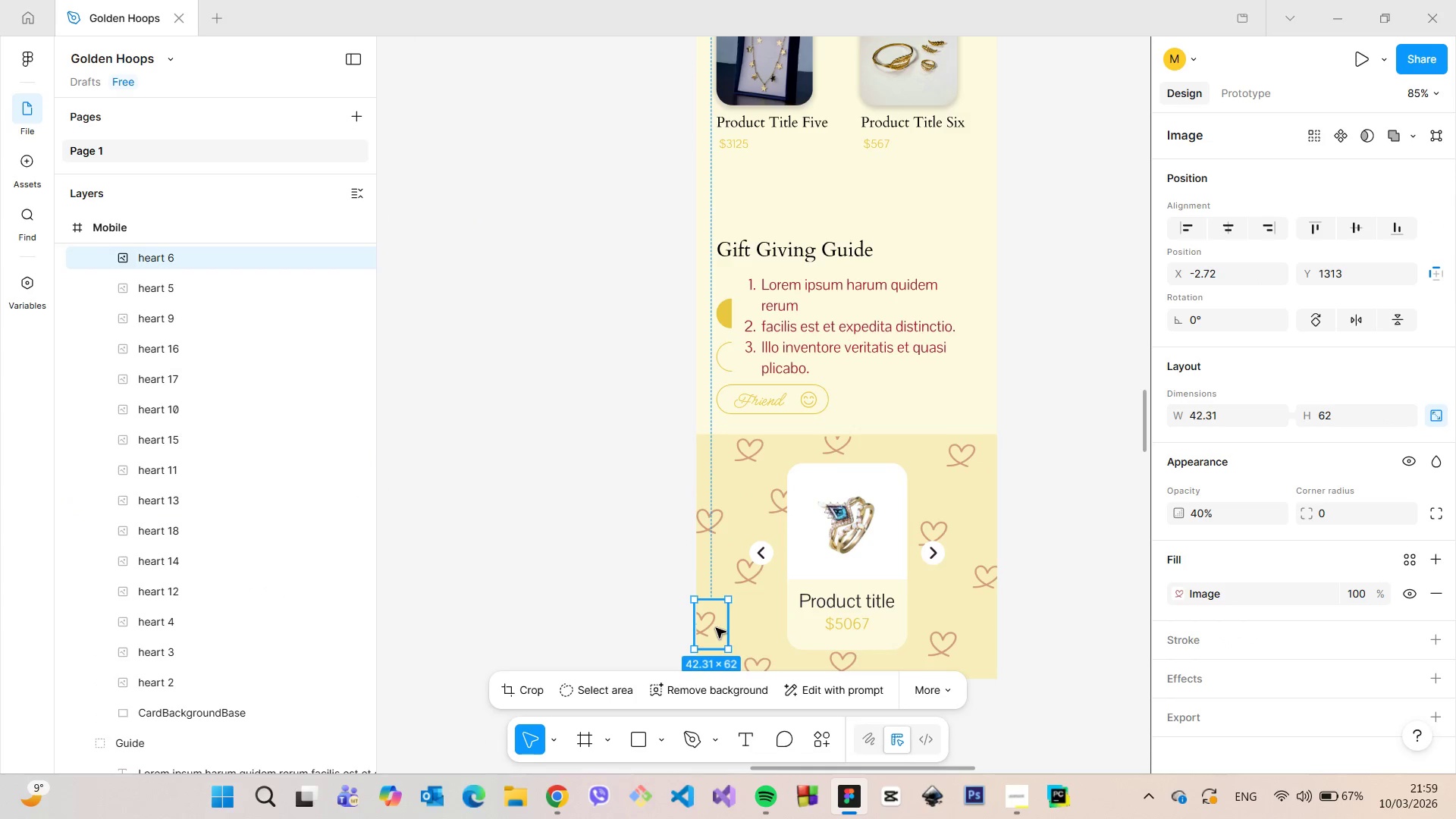 
scroll: coordinate [716, 628], scroll_direction: down, amount: 4.0
 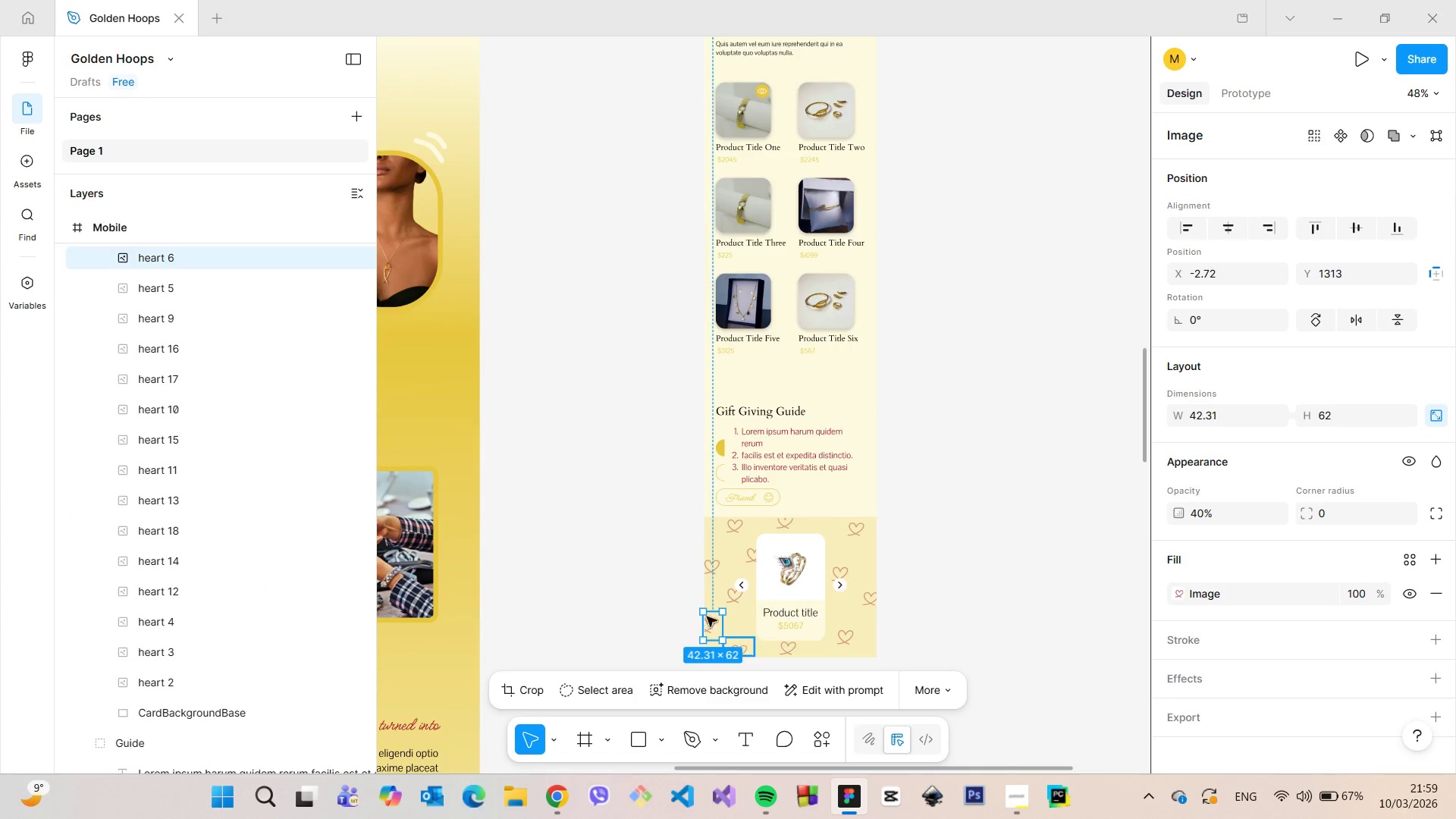 
scroll: coordinate [208, 285], scroll_direction: up, amount: 4.0
 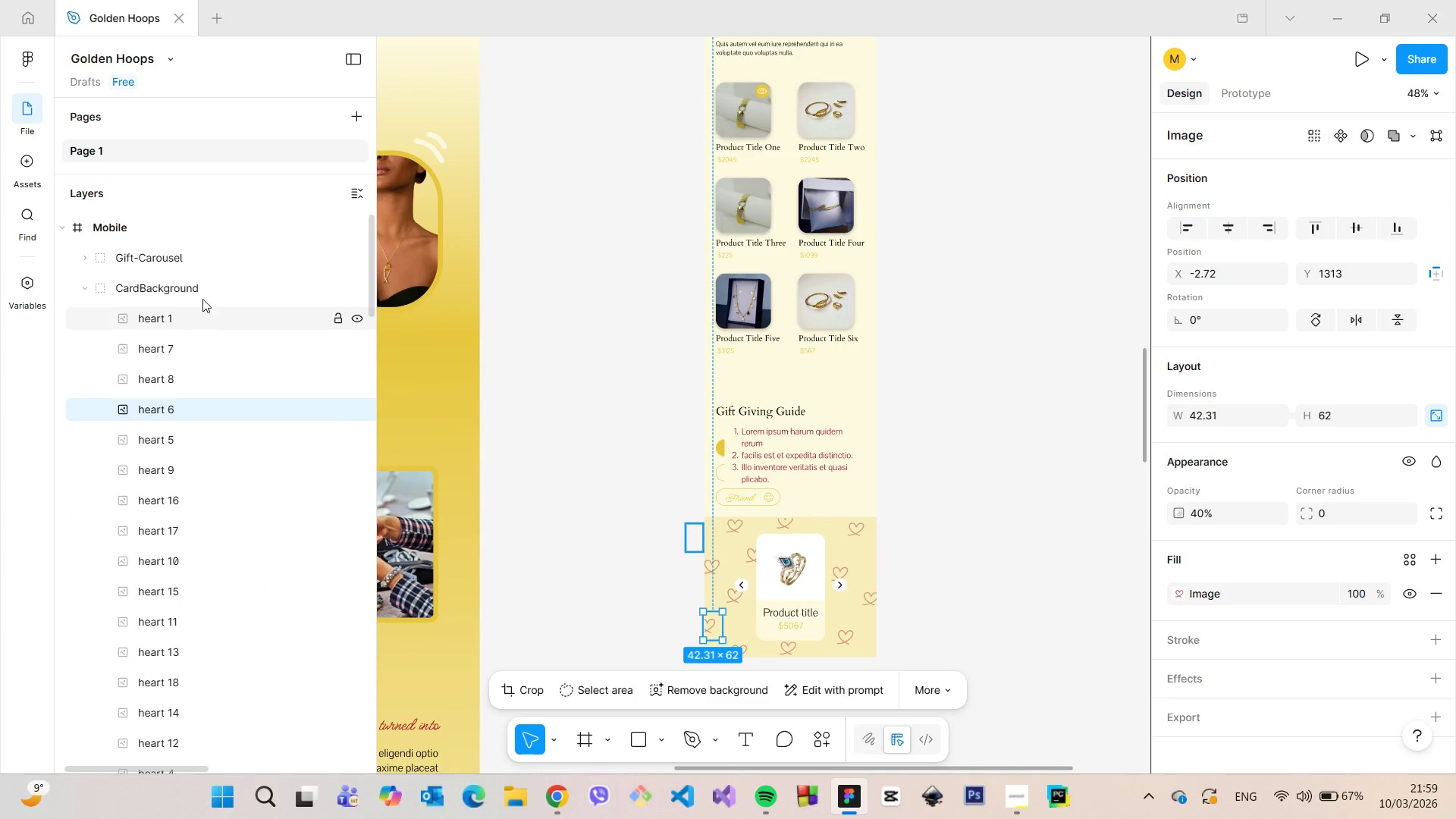 
left_click([202, 293])
 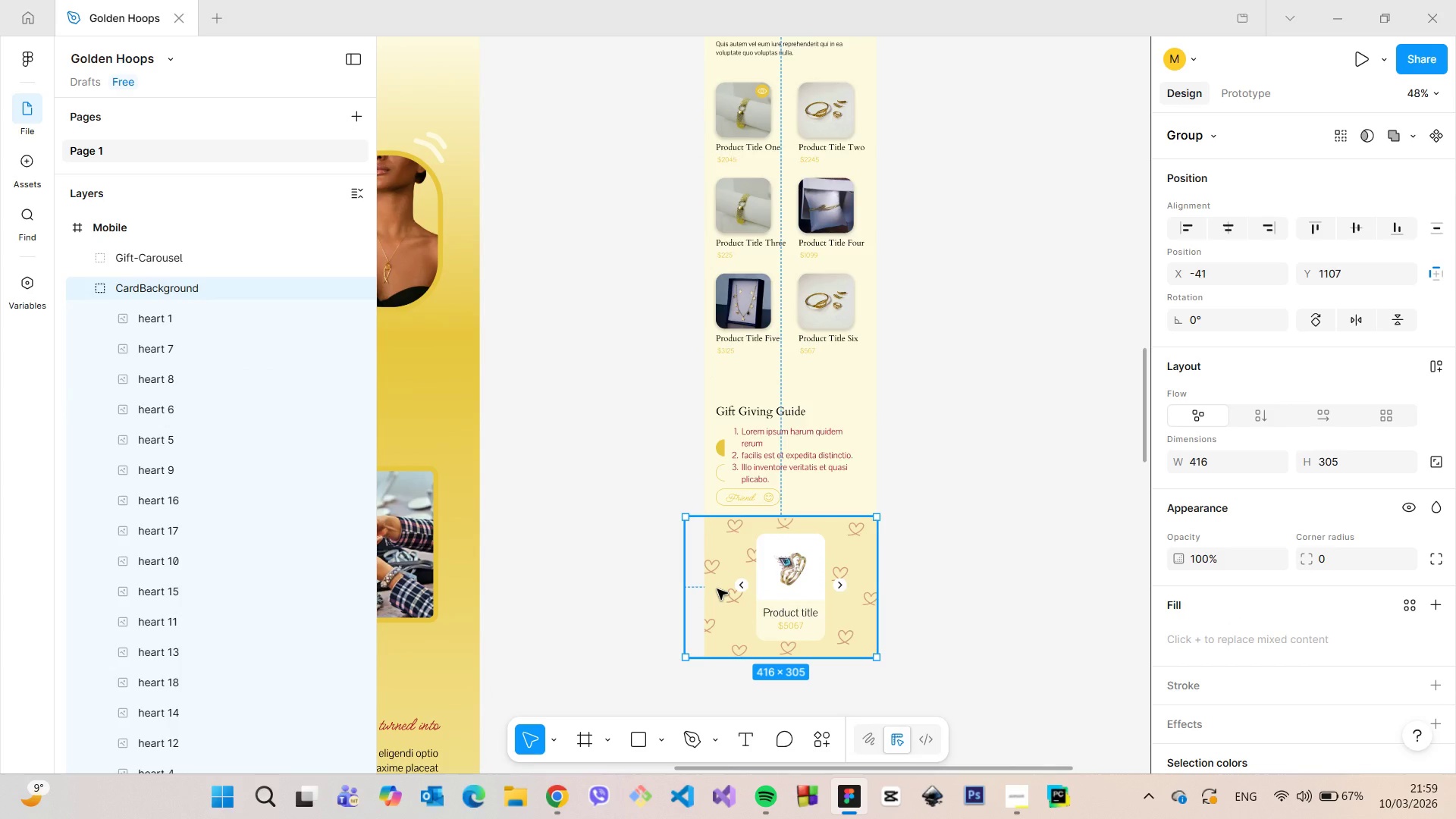 
scroll: coordinate [201, 441], scroll_direction: down, amount: 3.0
 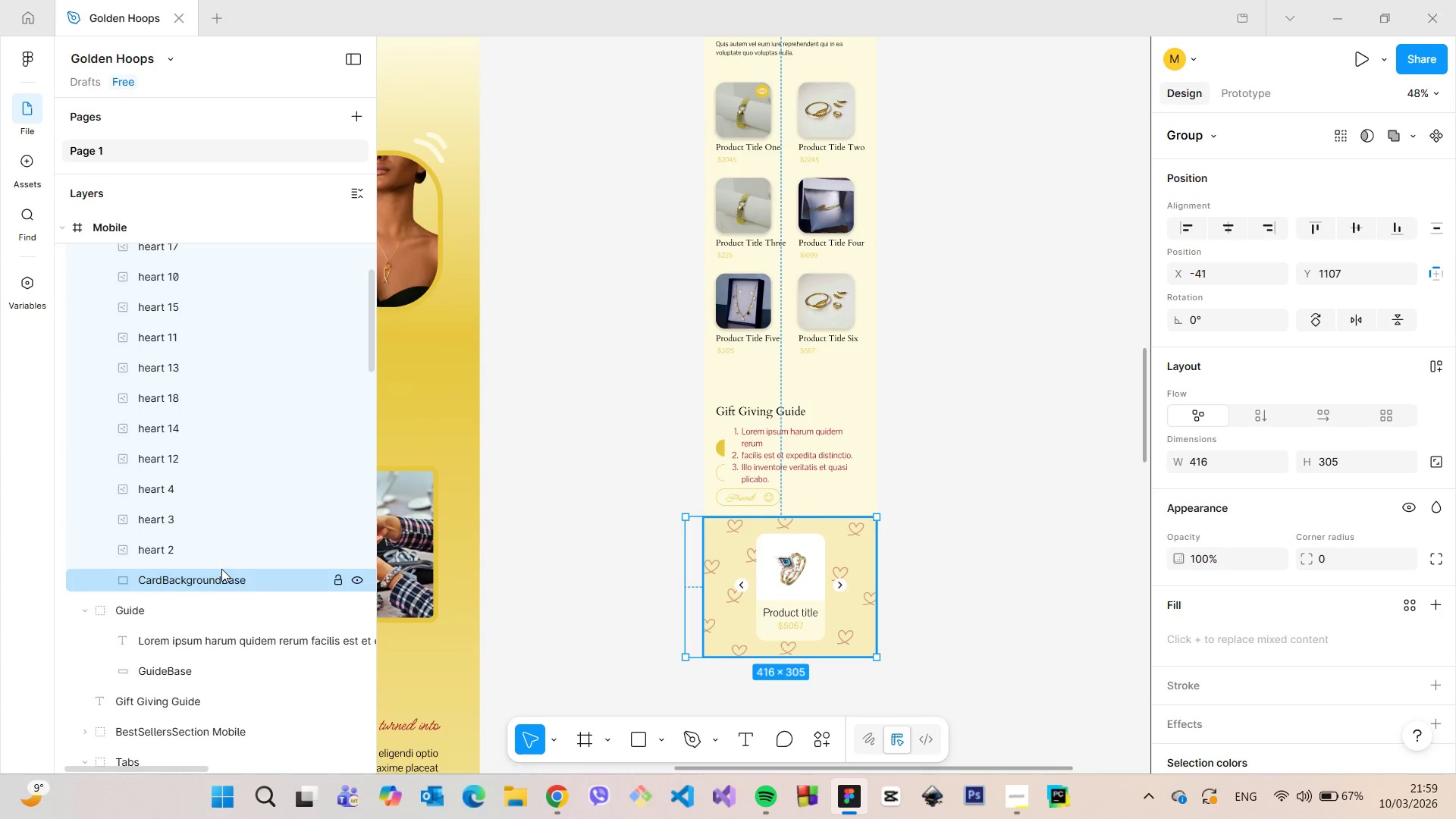 
left_click([220, 570])
 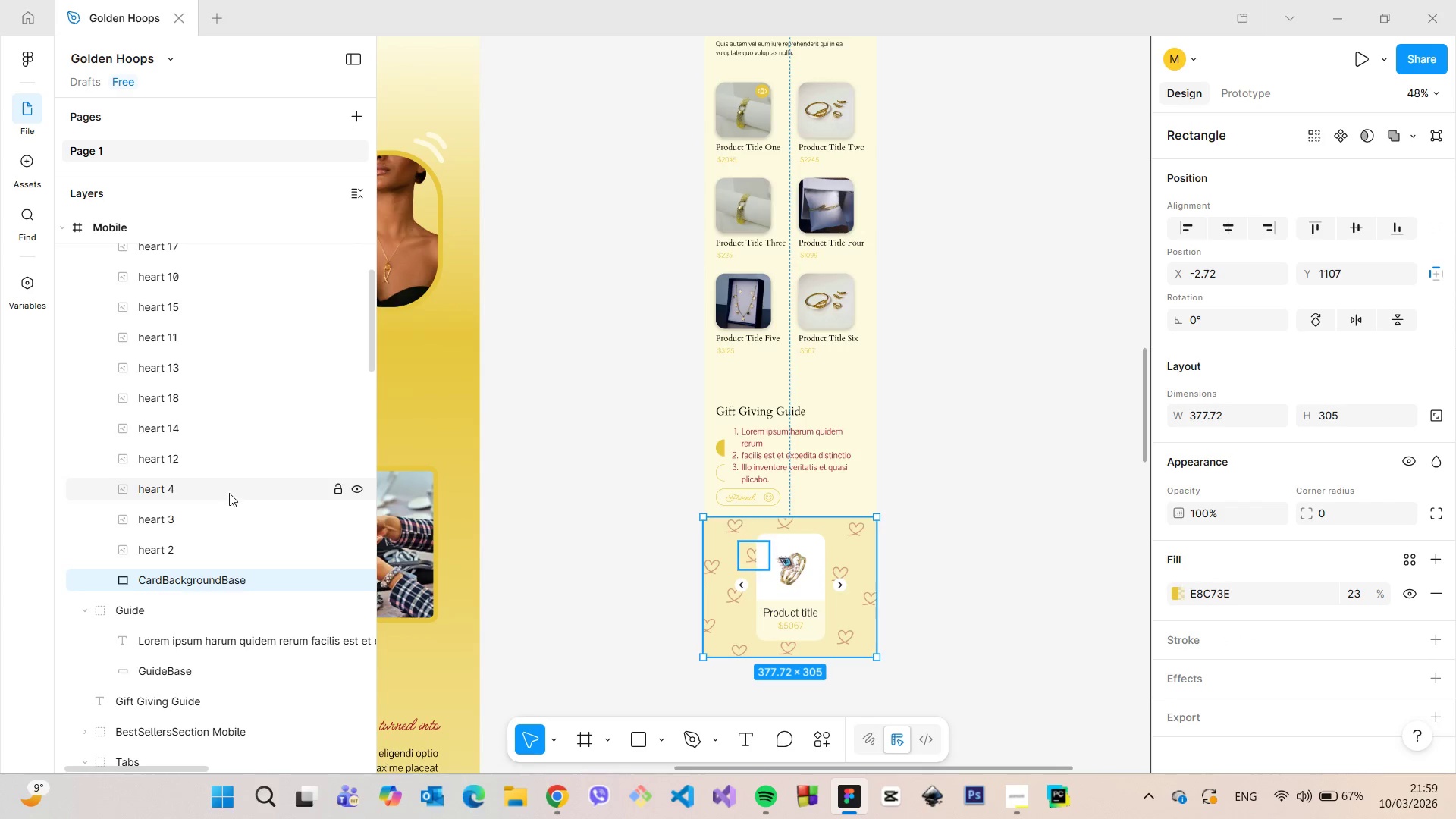 
scroll: coordinate [225, 394], scroll_direction: up, amount: 4.0
 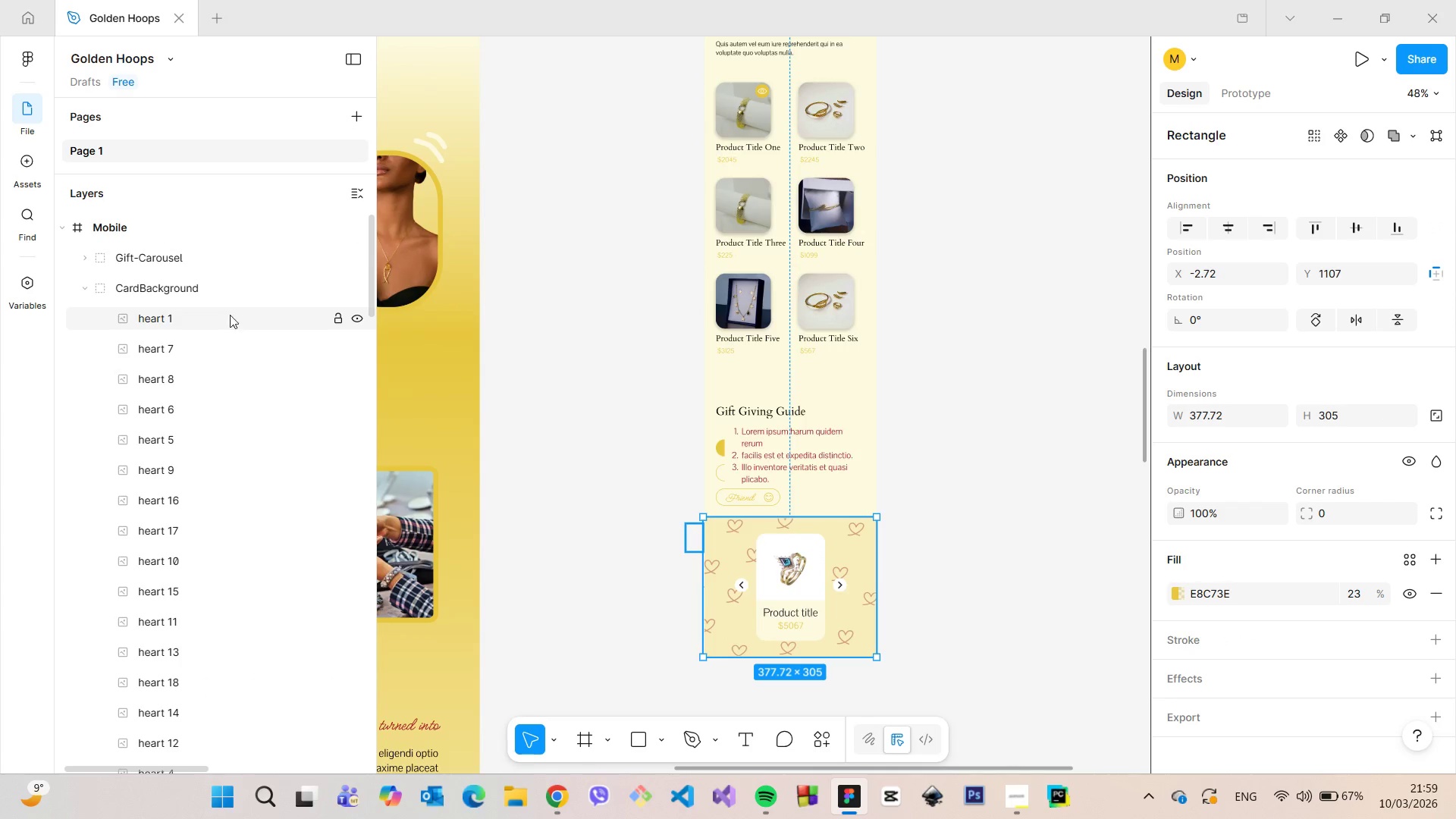 
left_click([229, 296])
 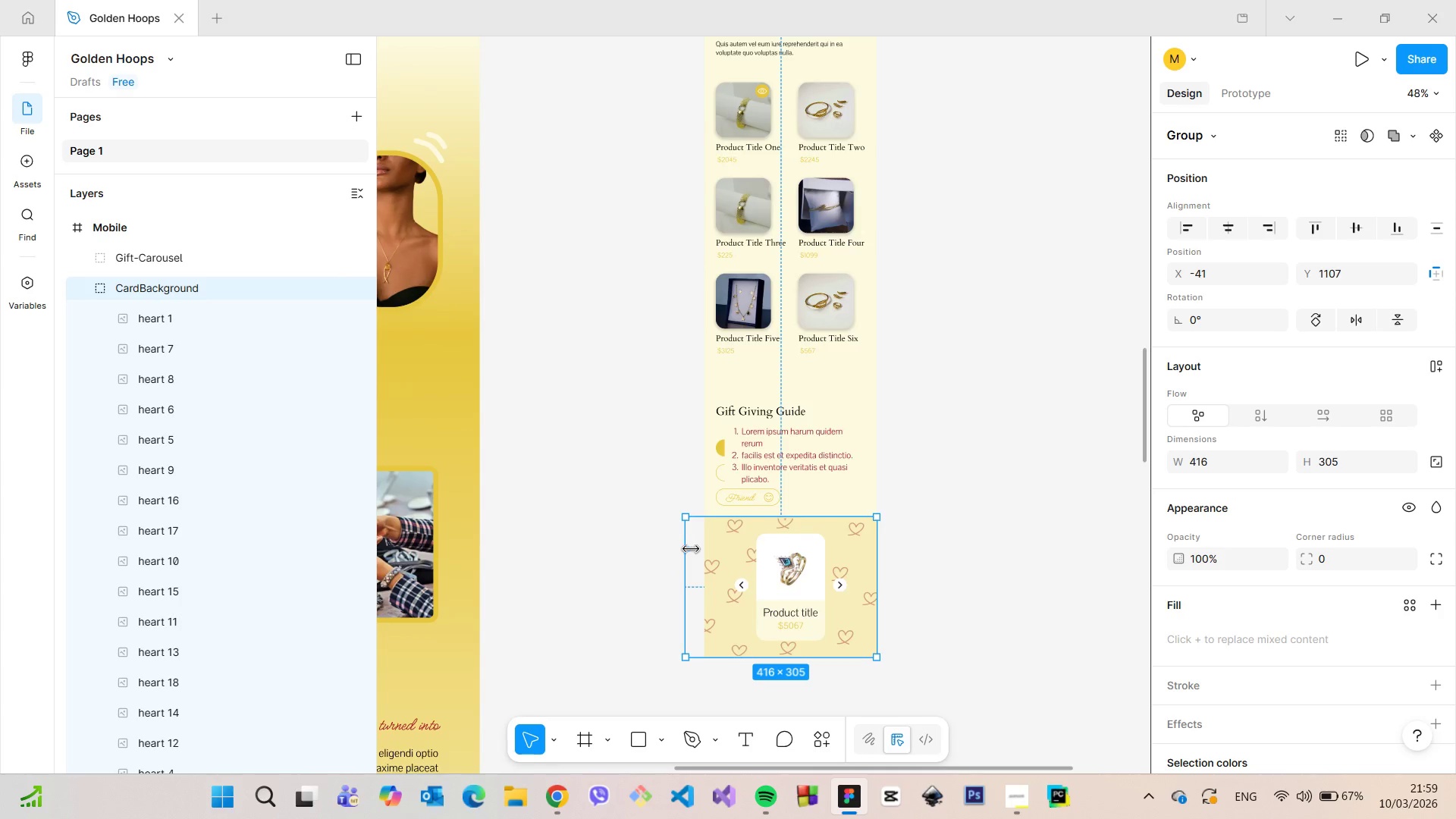 
left_click([1194, 465])
 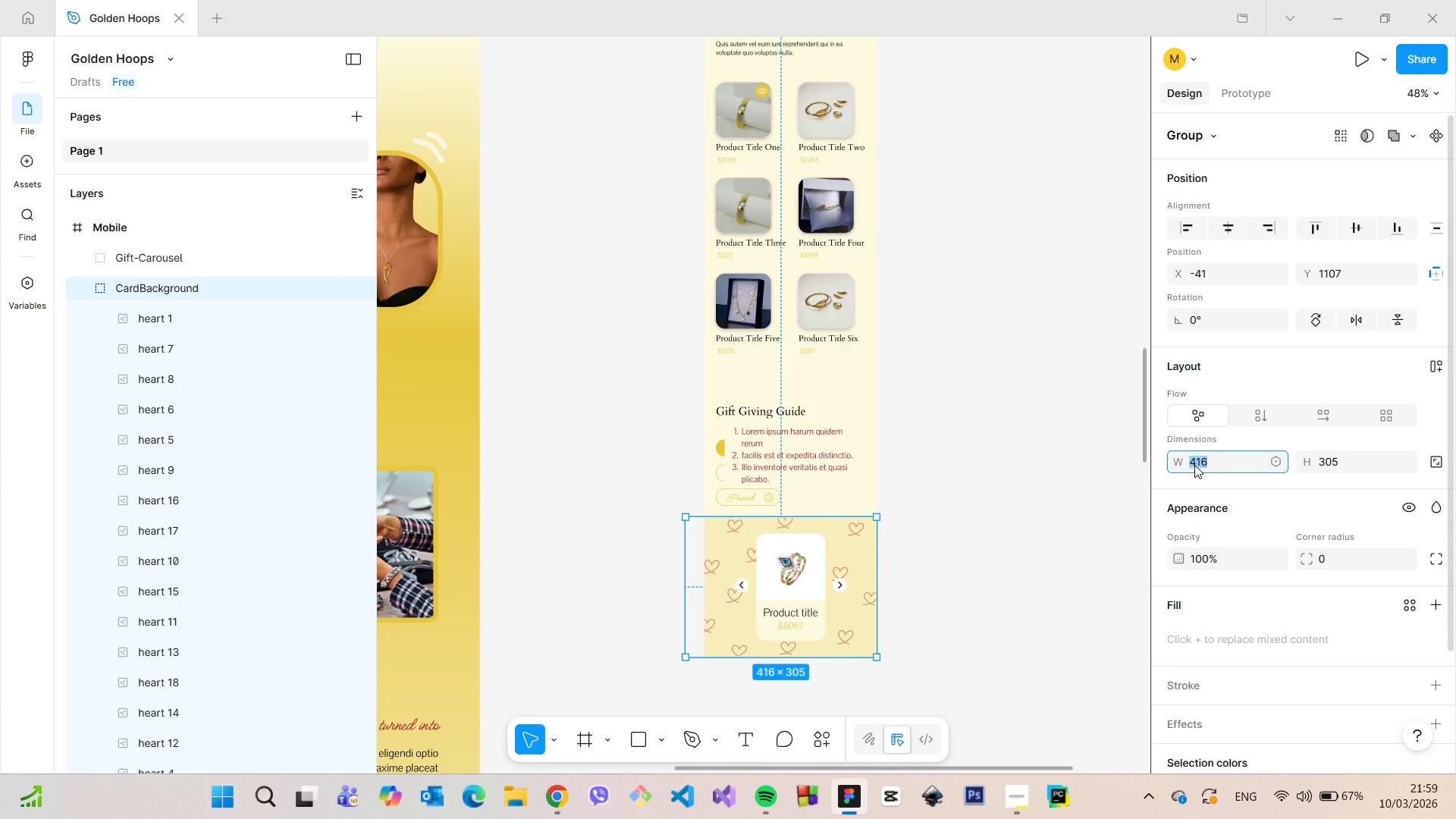 
type(2)
key(Backspace)
type(375)
 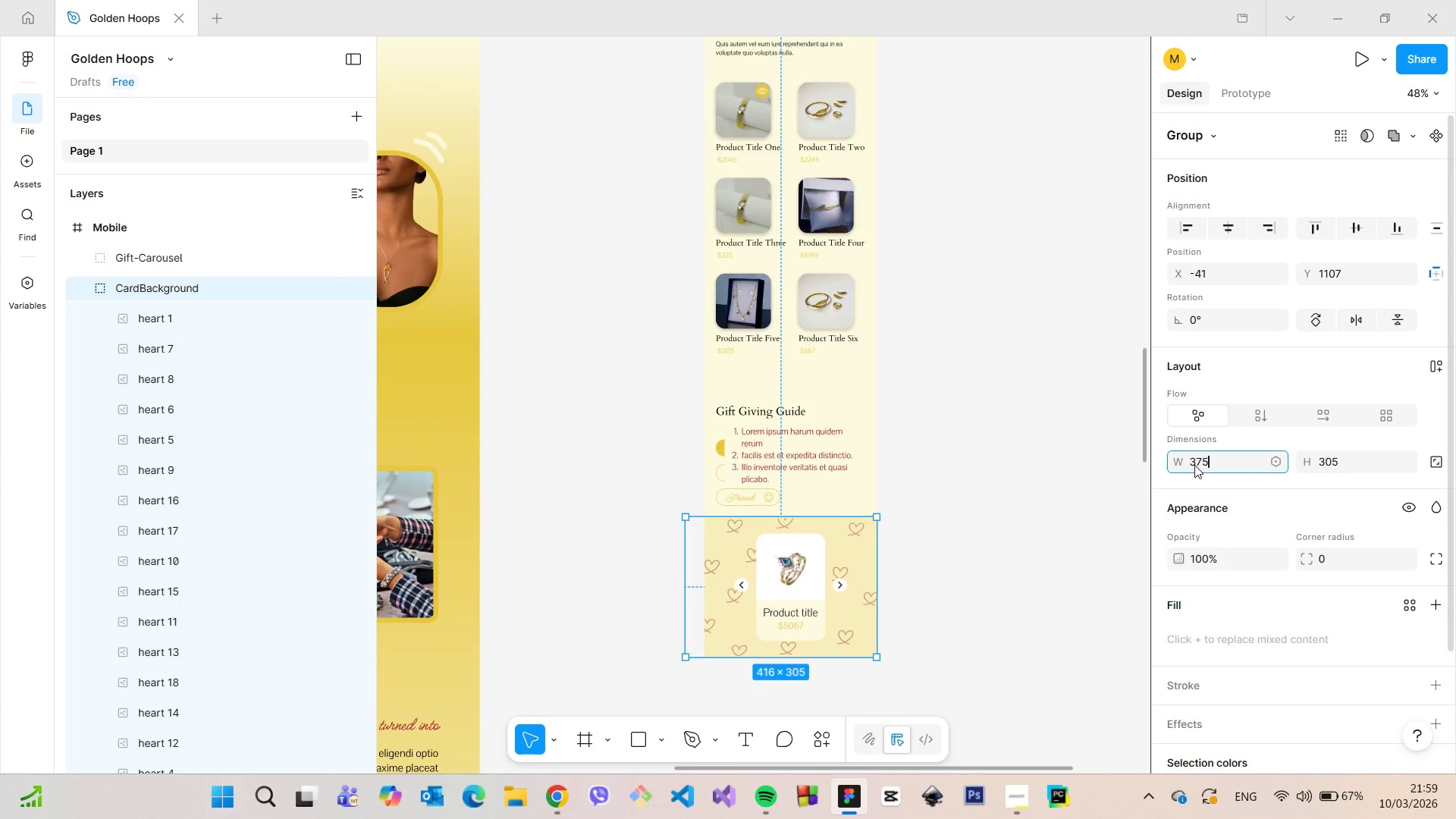 
key(Enter)
 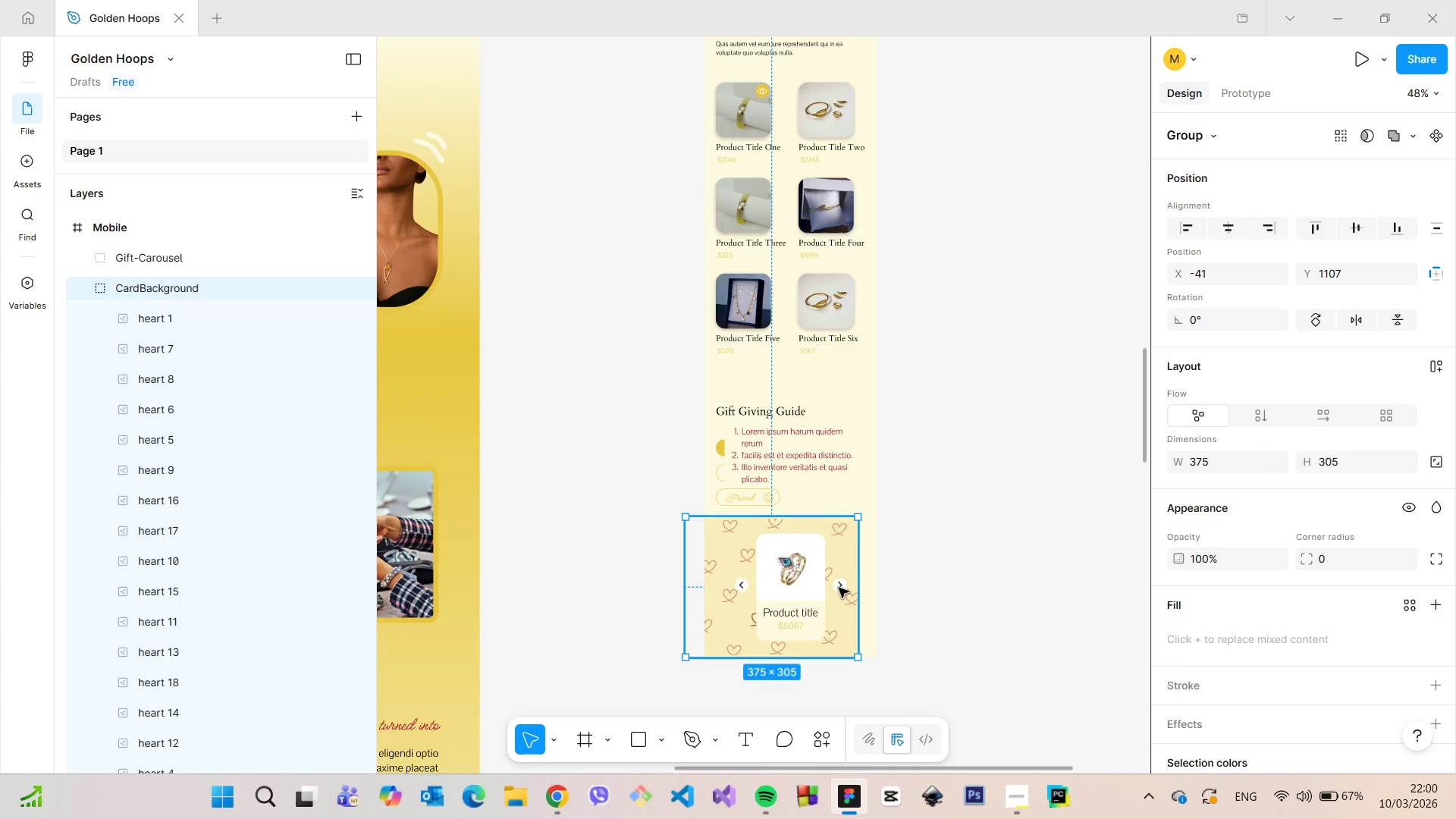 
left_click_drag(start_coordinate=[838, 544], to_coordinate=[852, 545])
 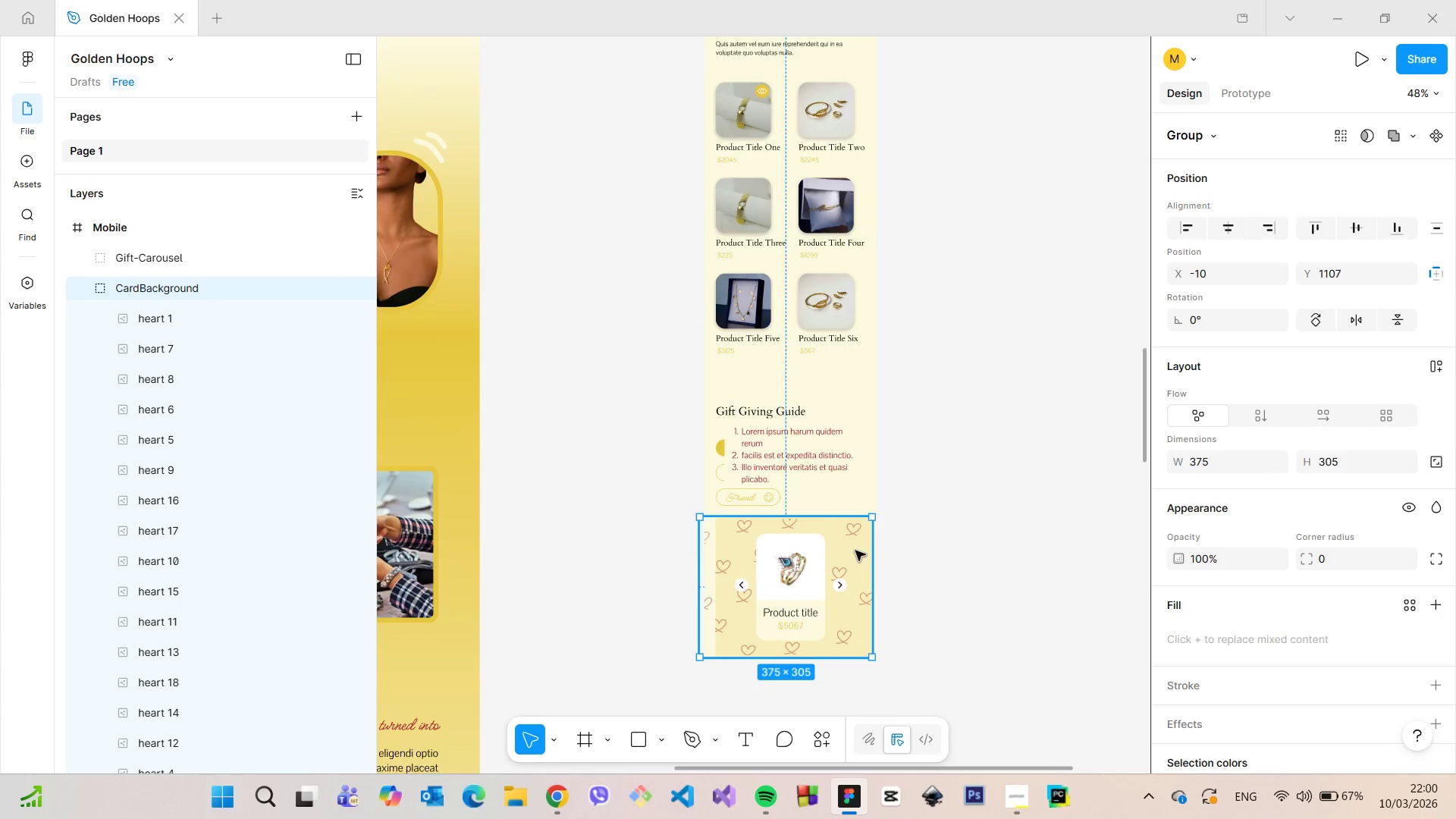 
scroll: coordinate [855, 551], scroll_direction: up, amount: 5.0
 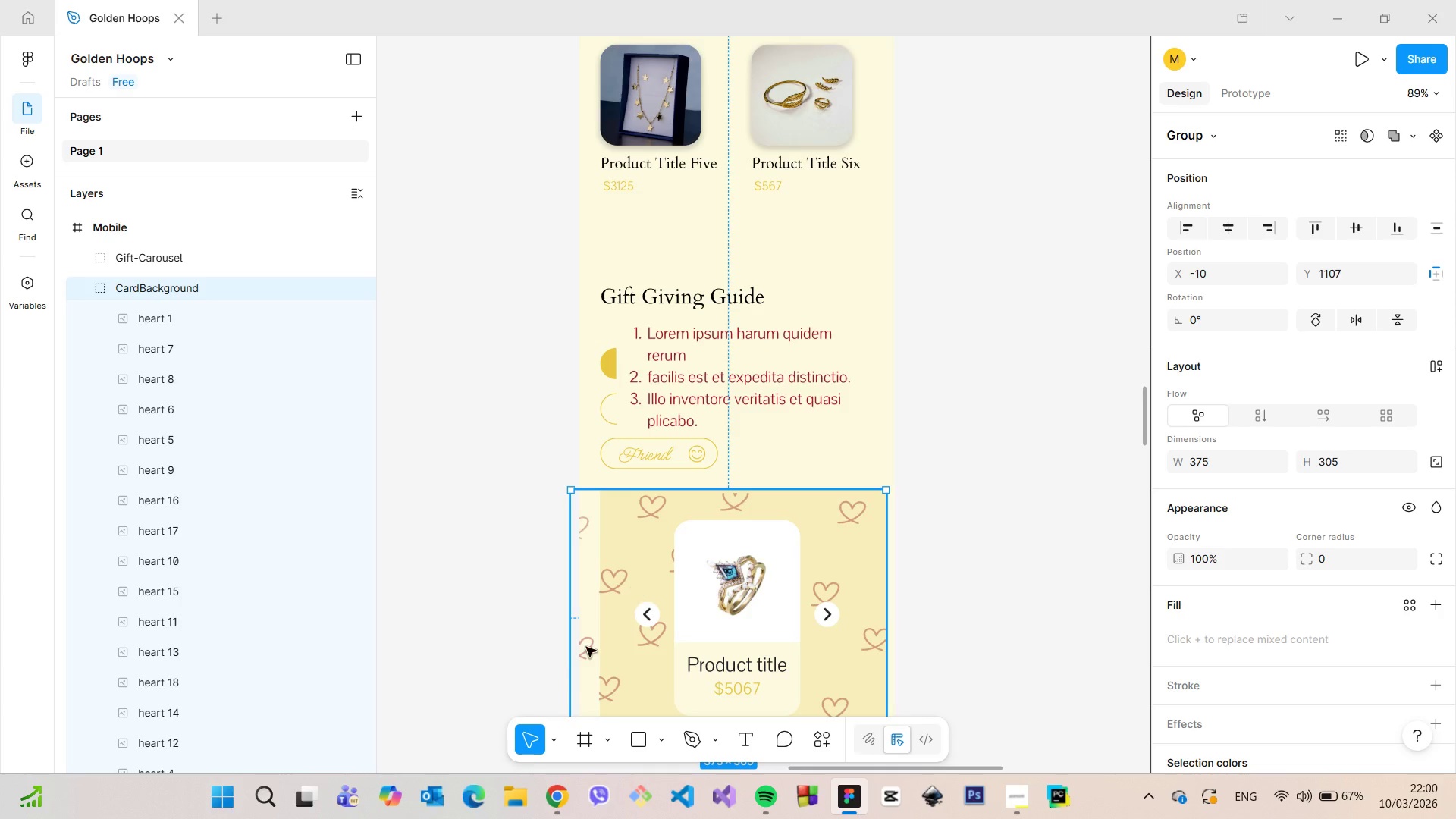 
scroll: coordinate [540, 661], scroll_direction: down, amount: 9.0
 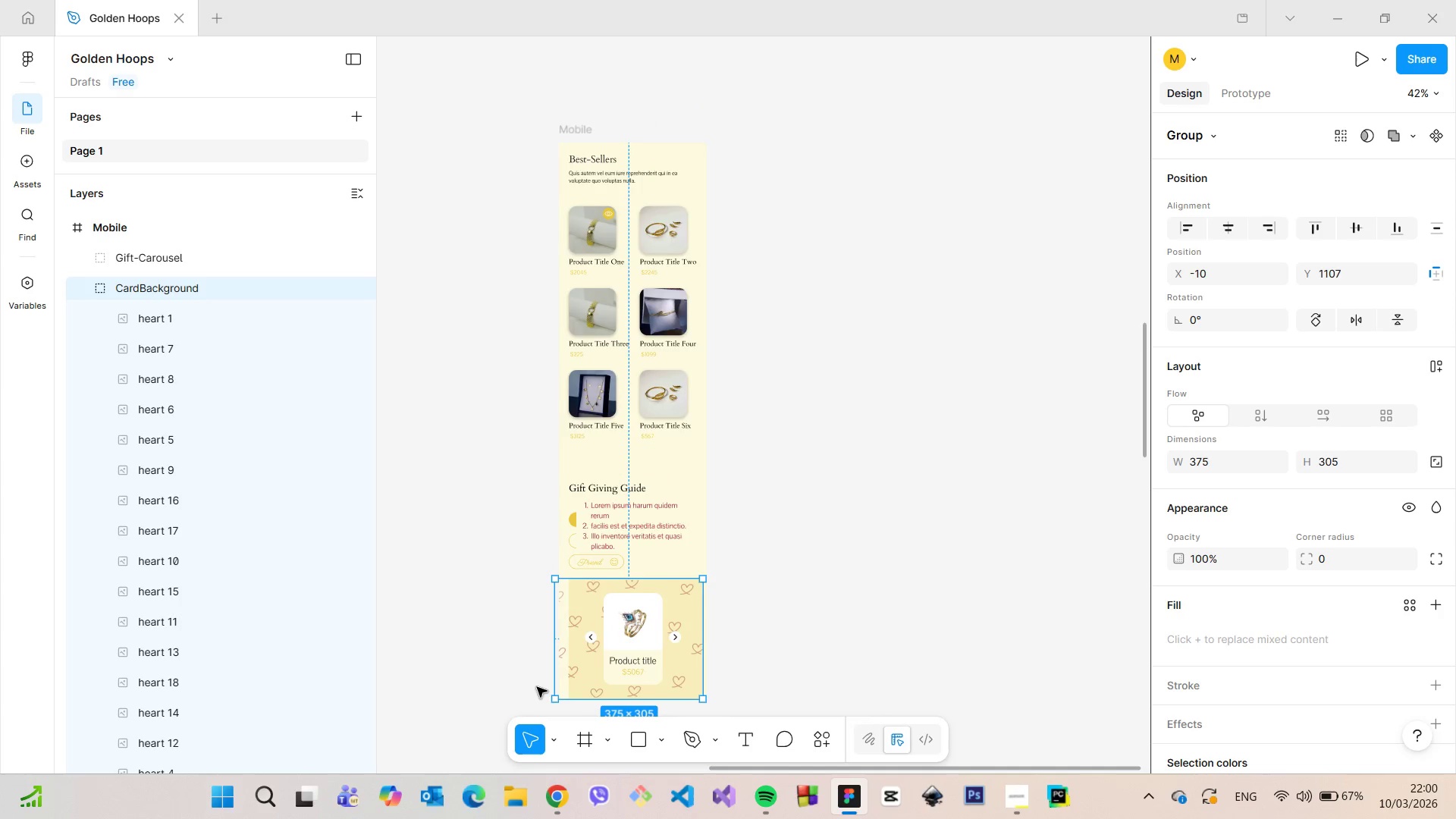 
scroll: coordinate [545, 698], scroll_direction: up, amount: 6.0
 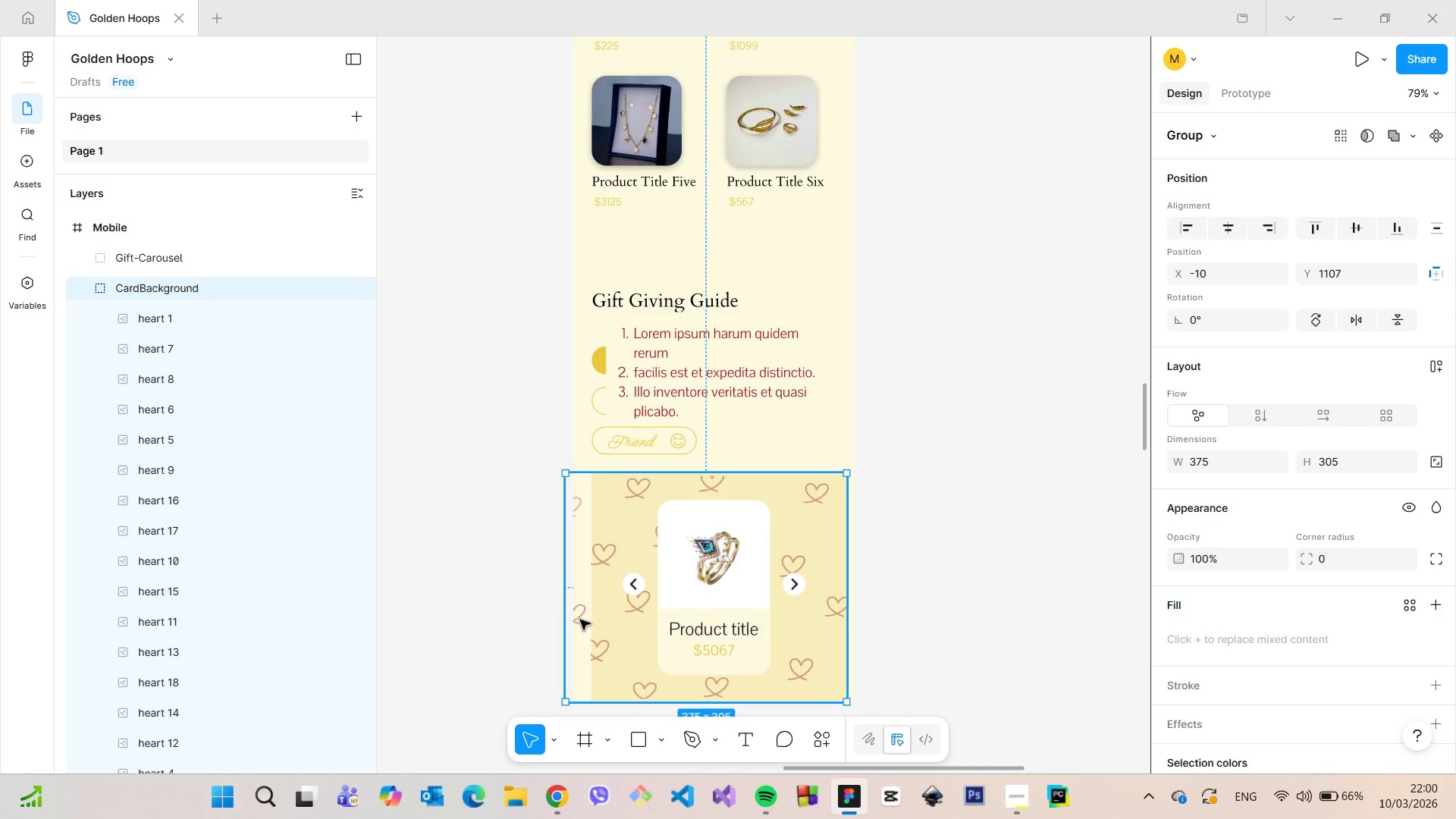 
double_click([580, 620])
 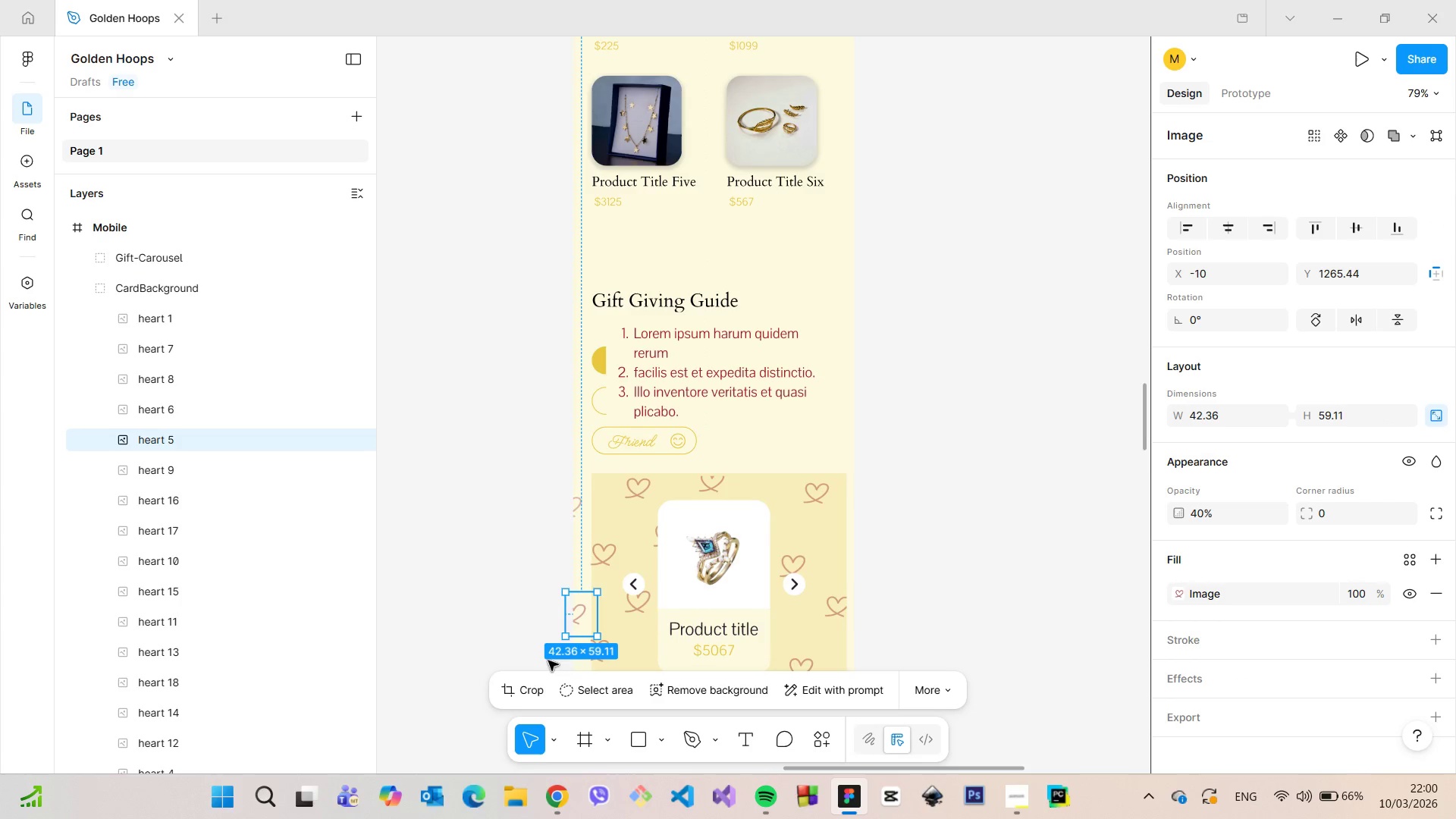 
left_click([531, 685])
 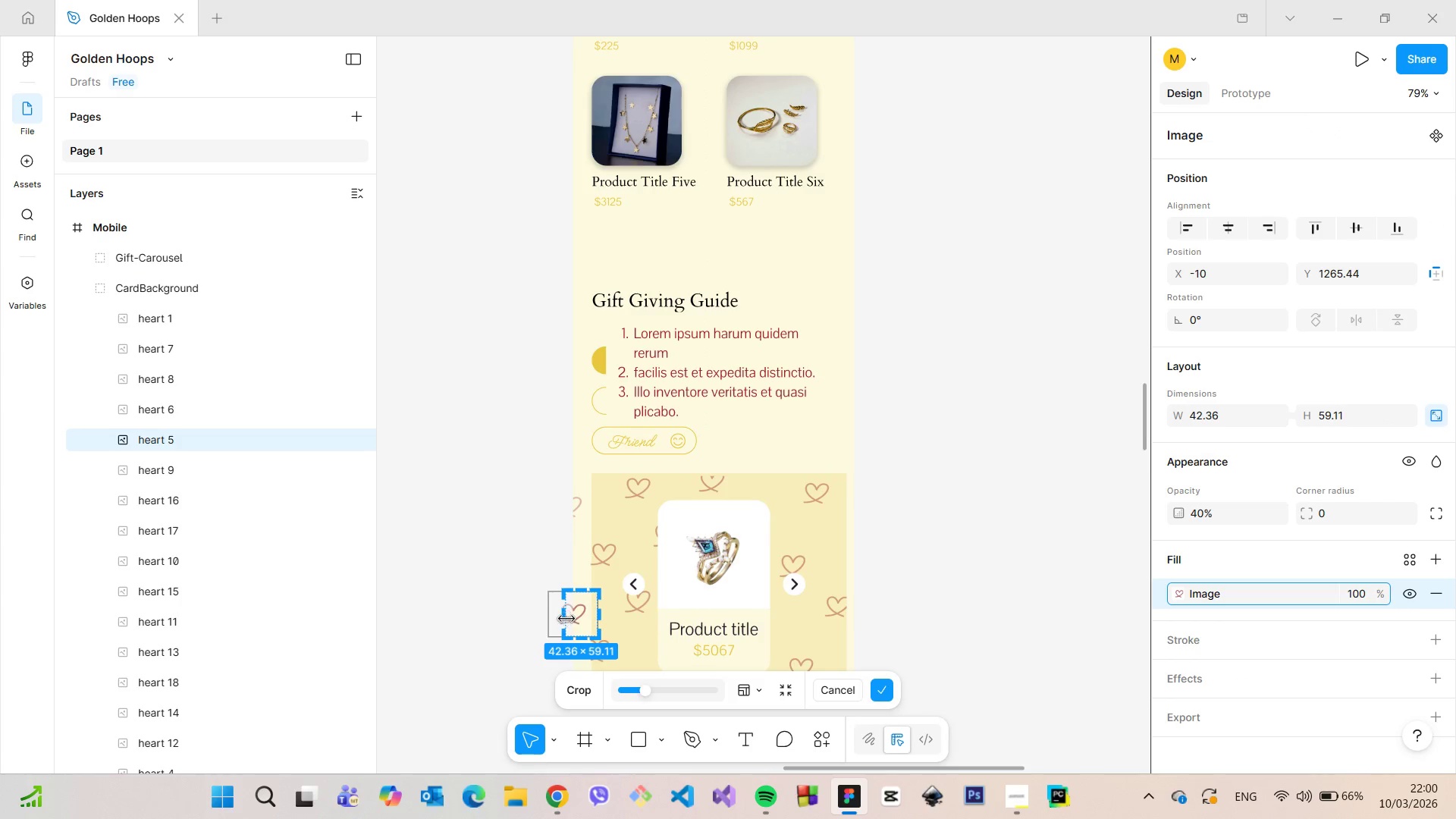 
left_click_drag(start_coordinate=[566, 618], to_coordinate=[573, 617])
 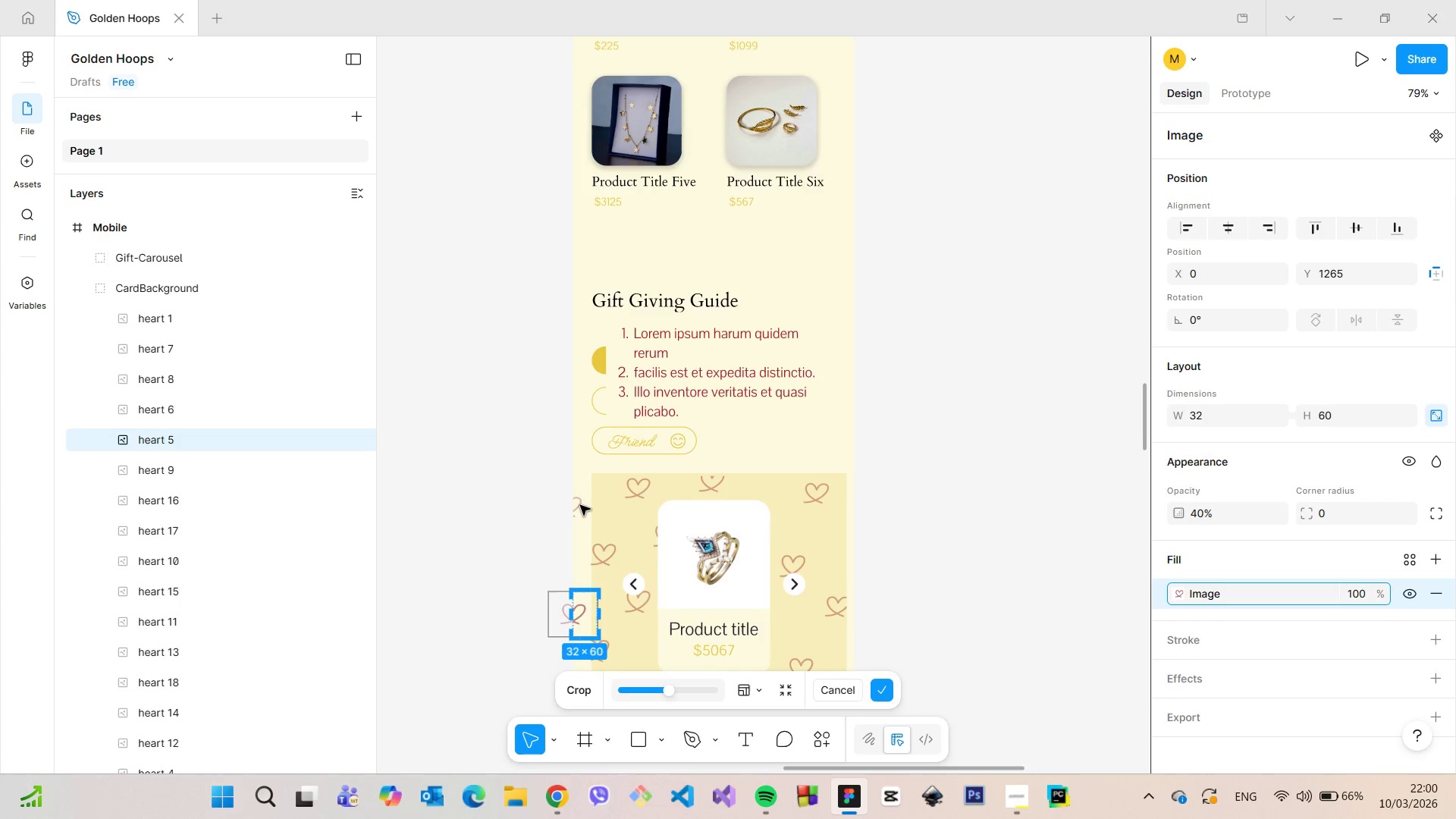 
left_click([579, 505])
 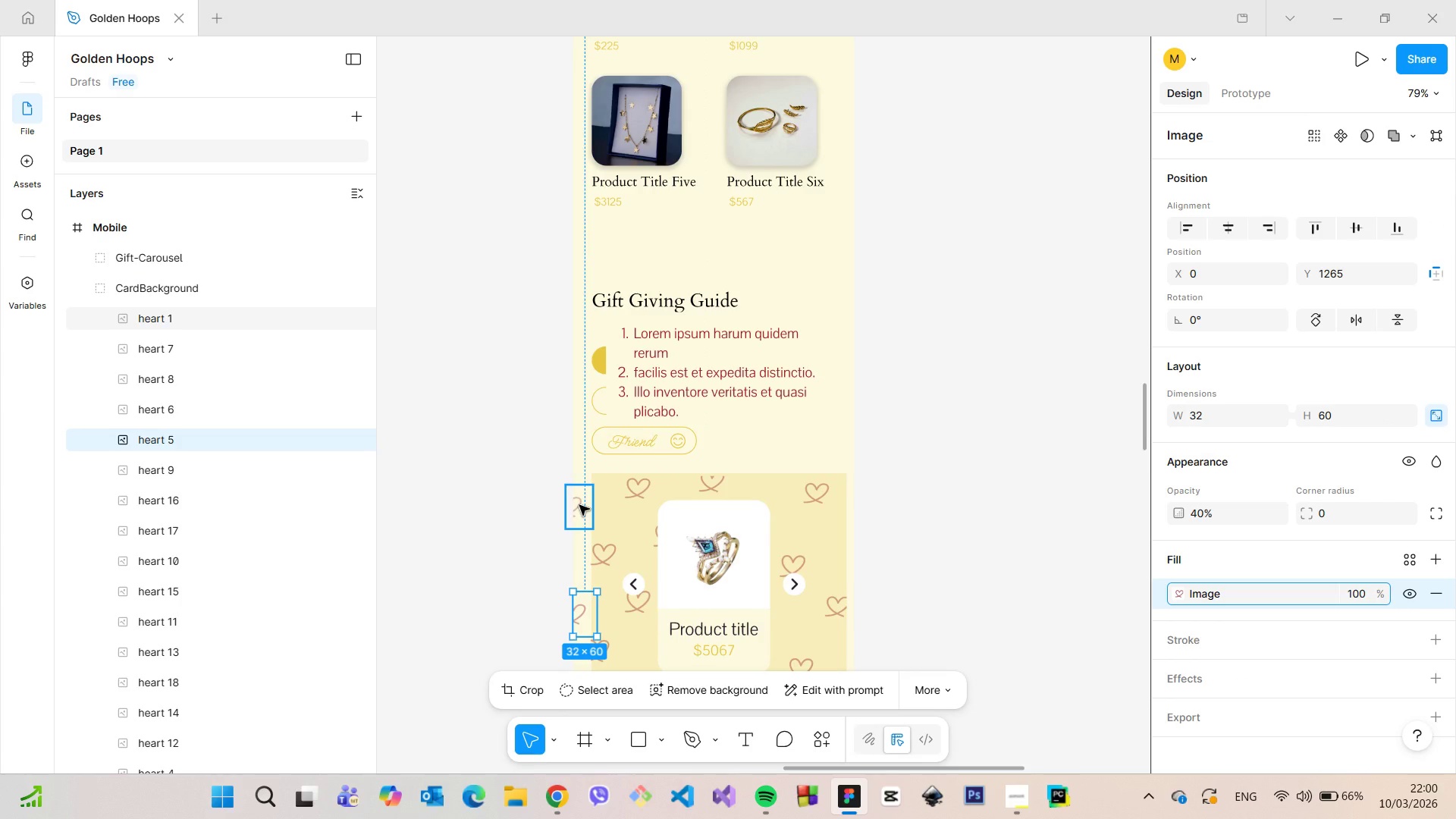 
left_click([579, 505])
 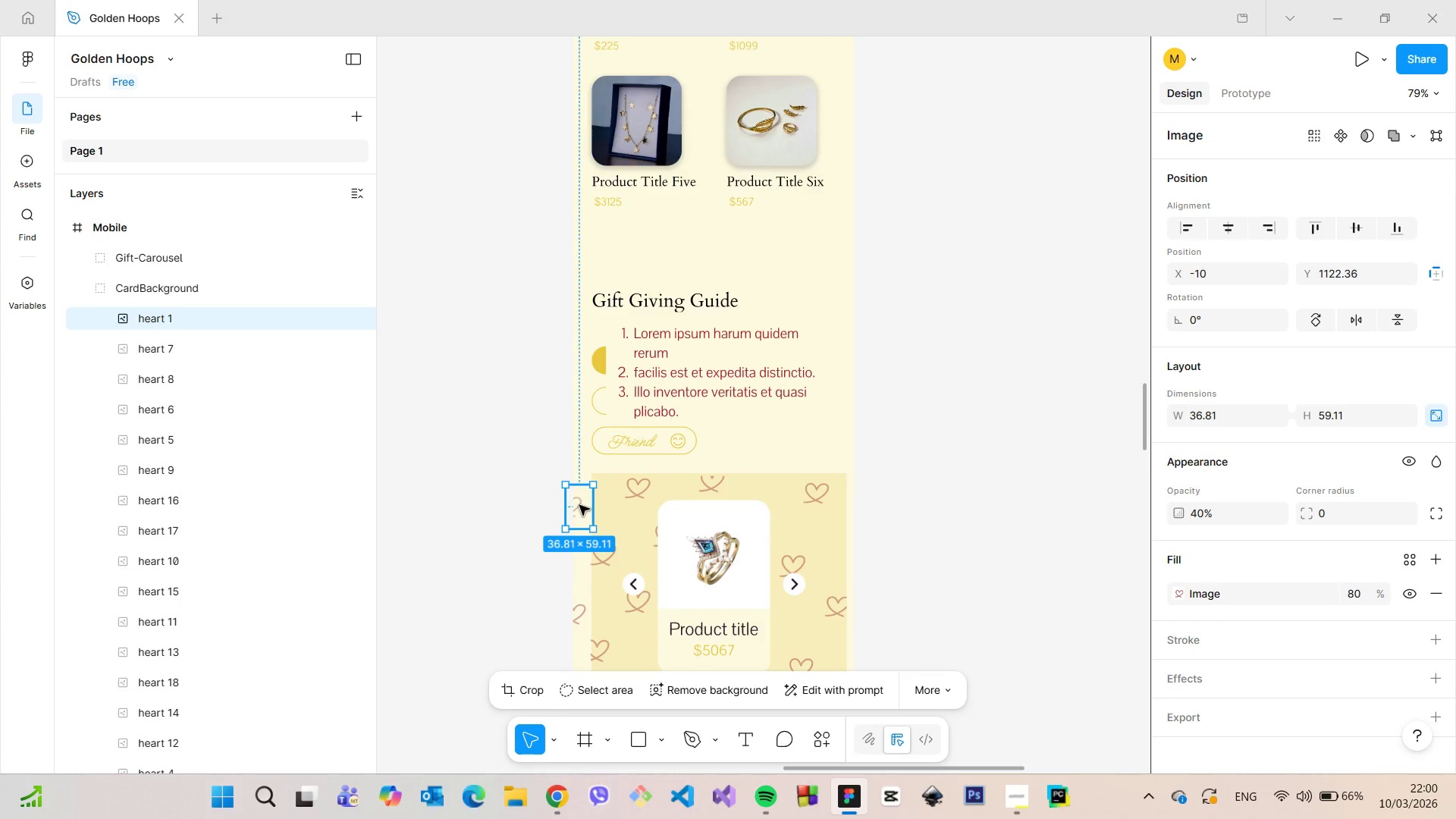 
left_click_drag(start_coordinate=[579, 505], to_coordinate=[588, 507])
 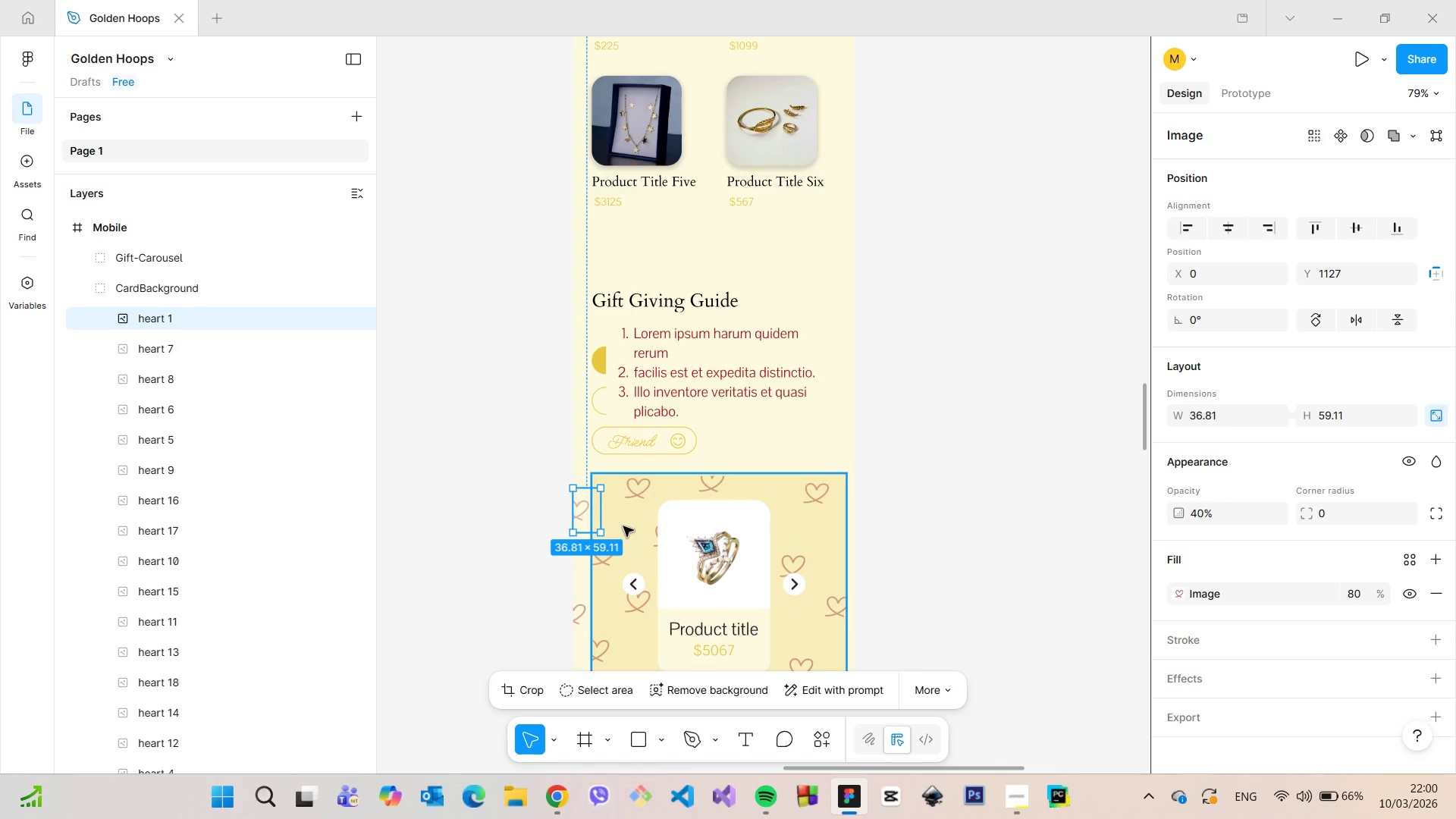 
left_click([624, 526])
 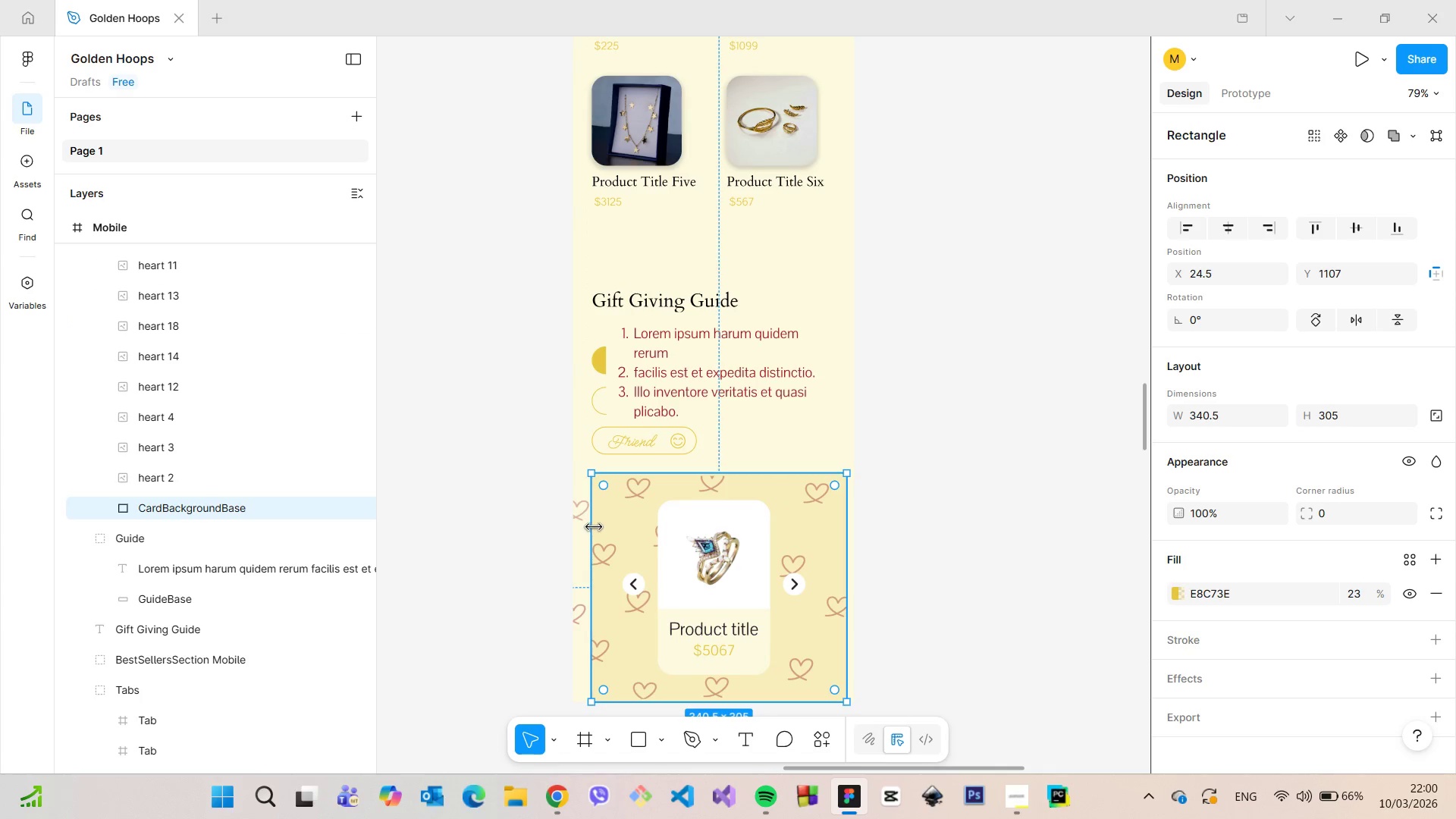 
left_click_drag(start_coordinate=[593, 526], to_coordinate=[576, 525])
 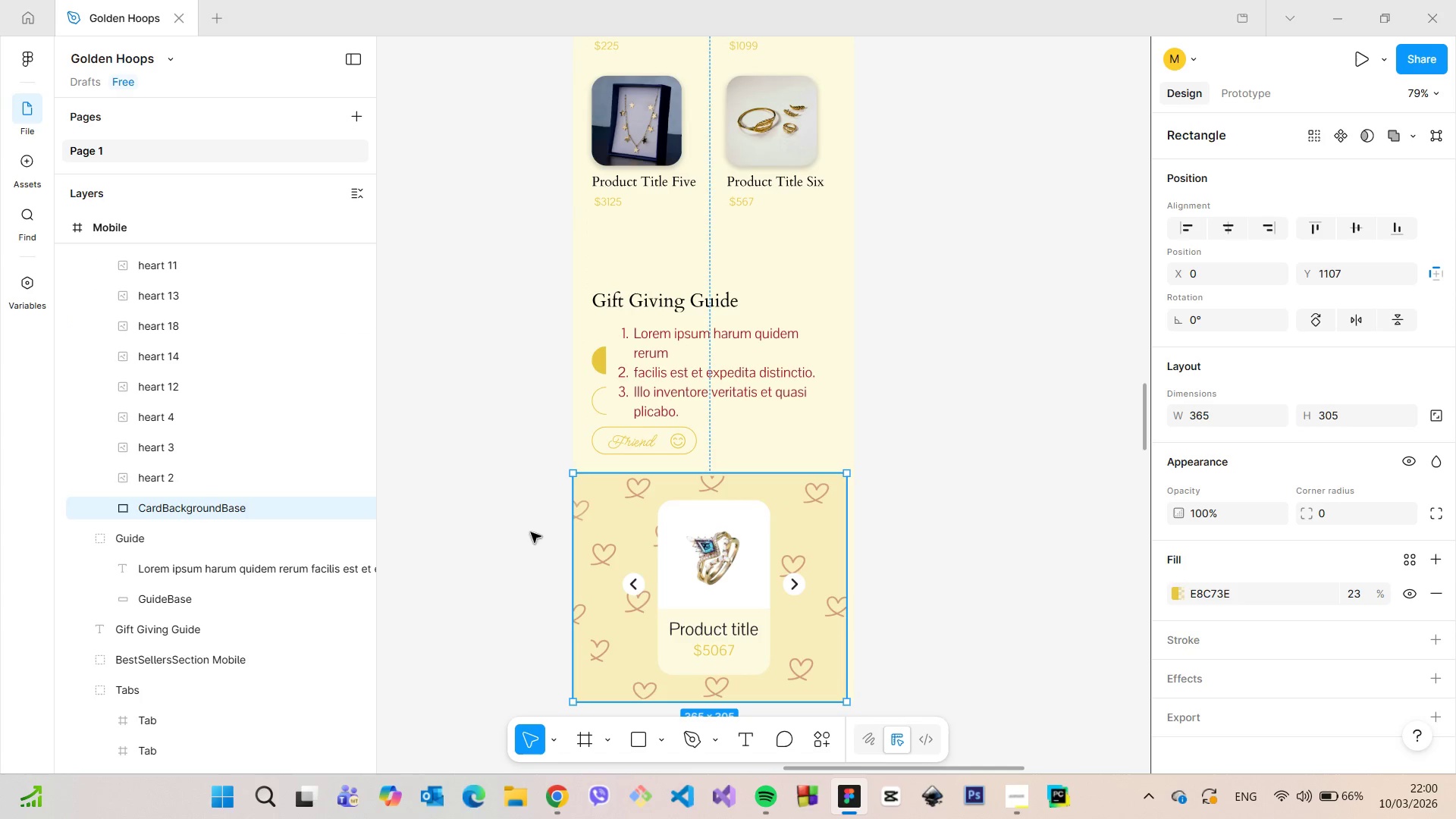 
left_click([516, 535])
 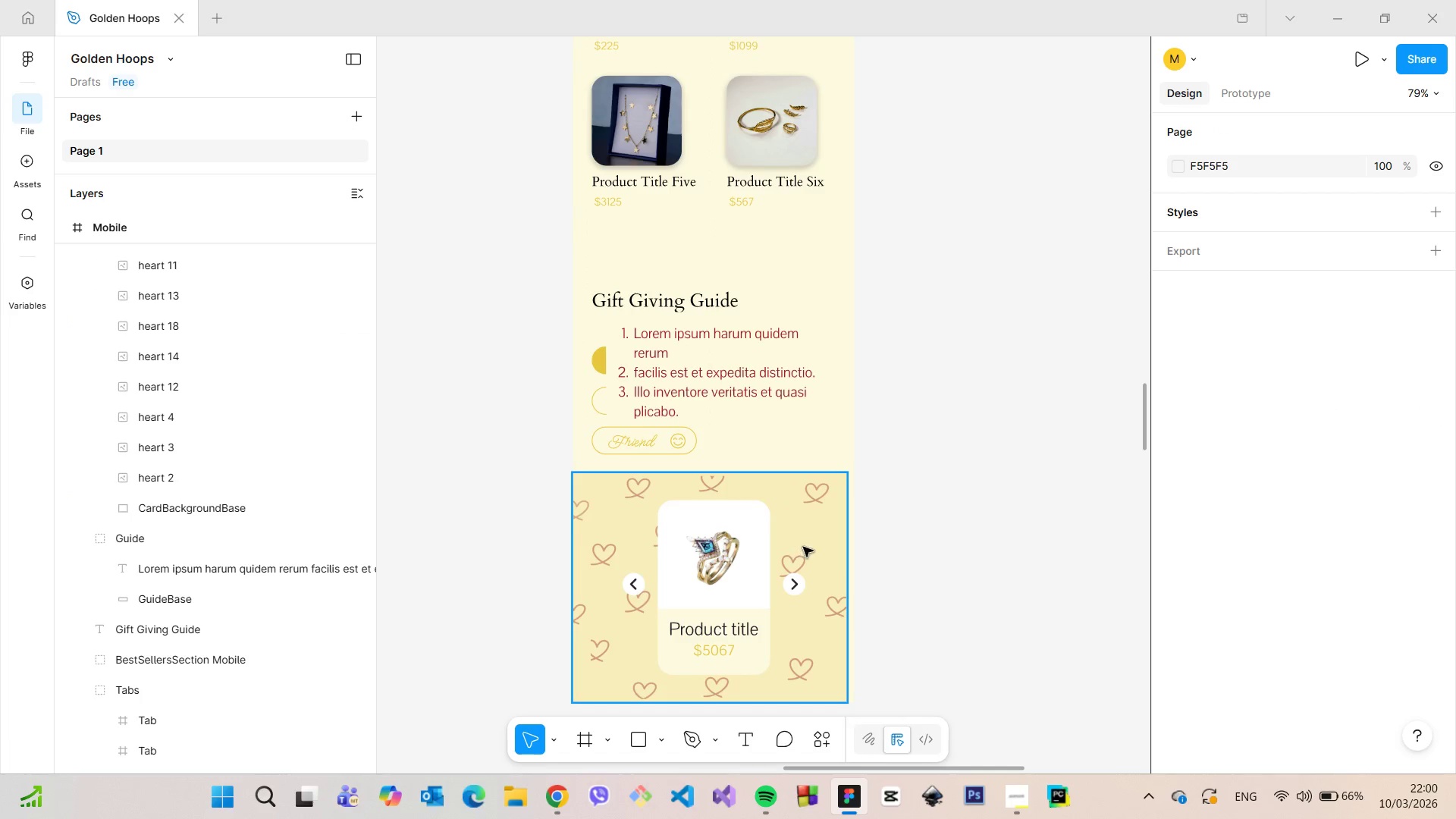 
left_click([836, 559])
 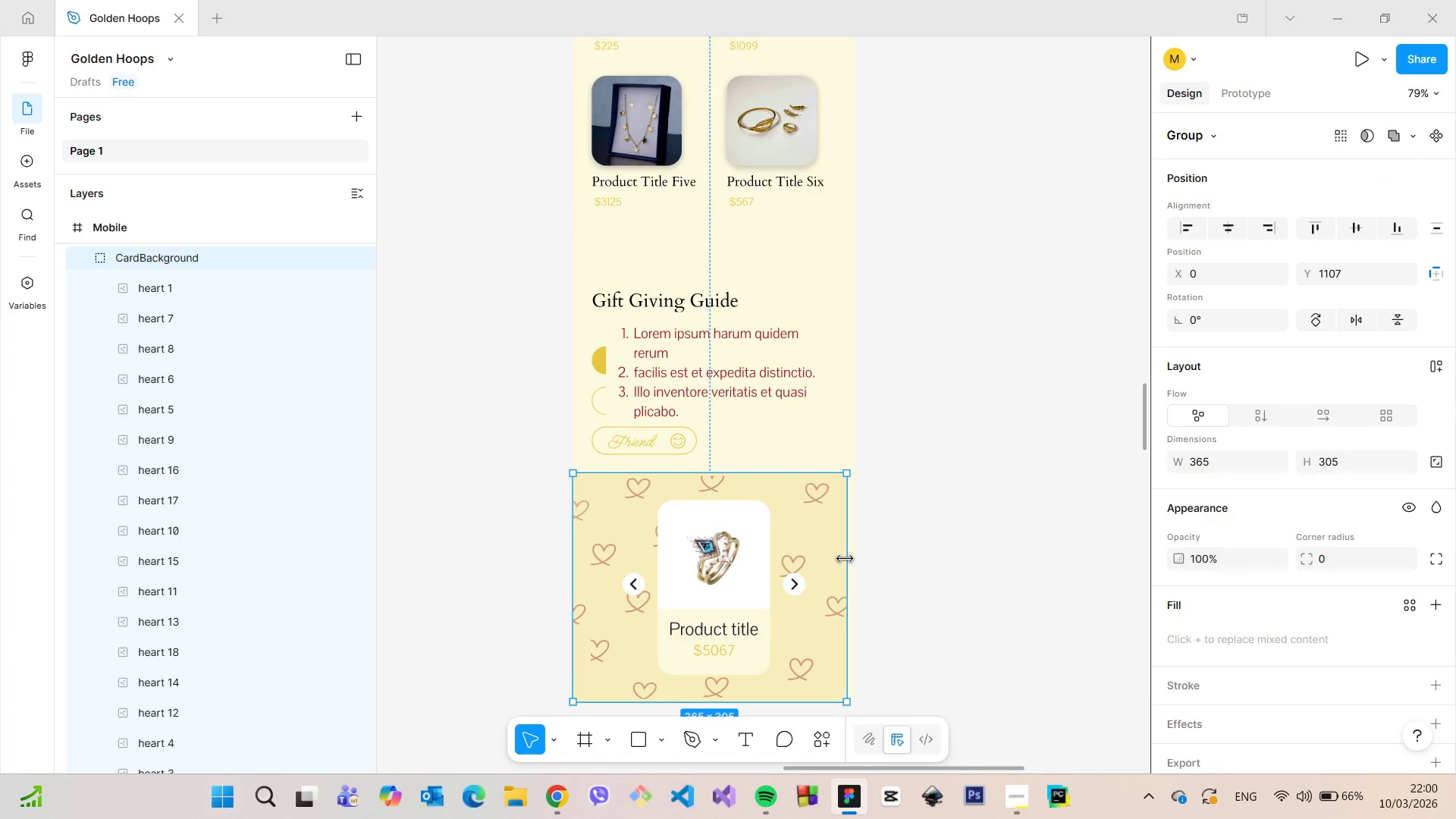 
left_click_drag(start_coordinate=[845, 559], to_coordinate=[852, 559])
 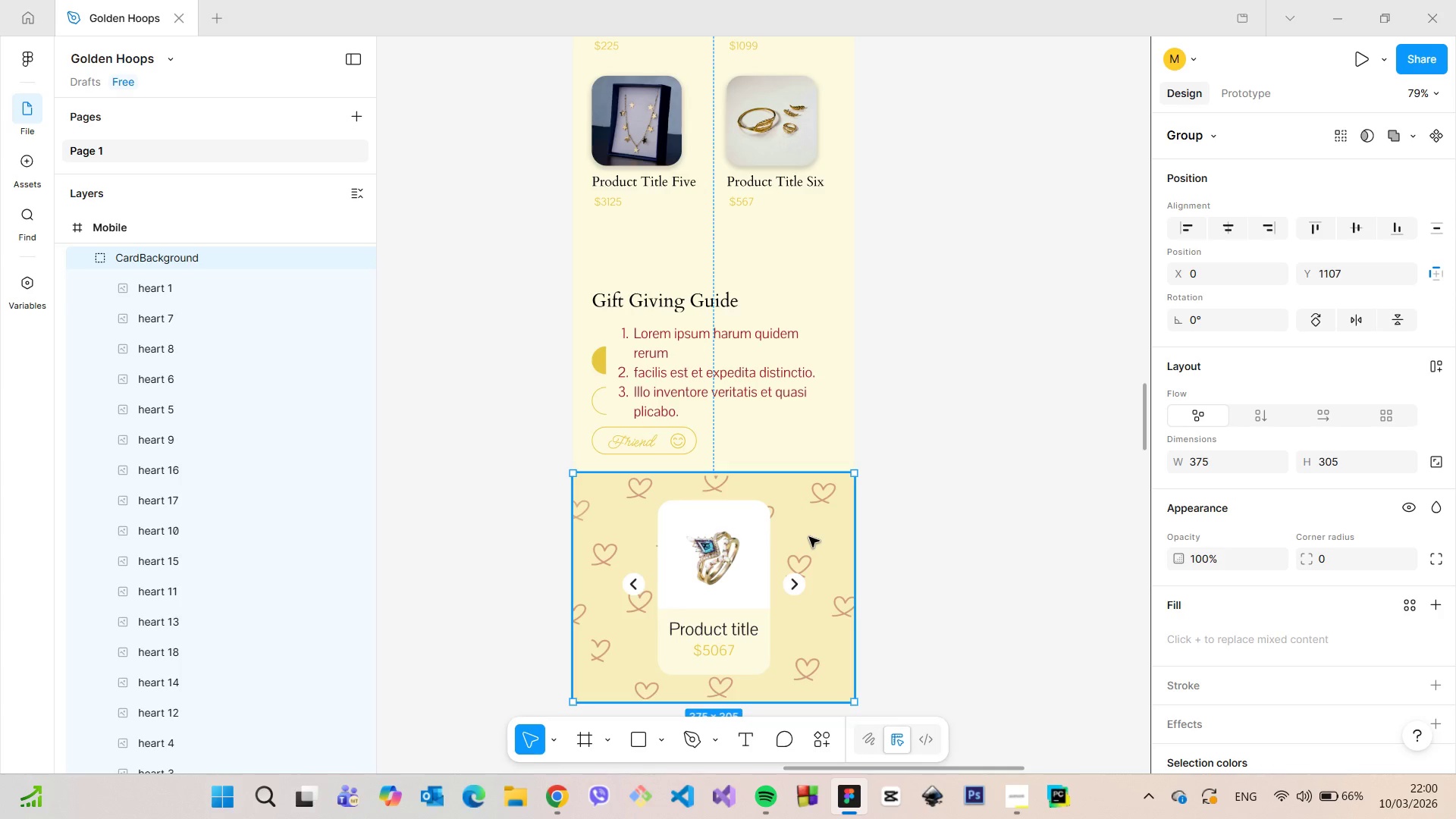 
left_click([809, 537])
 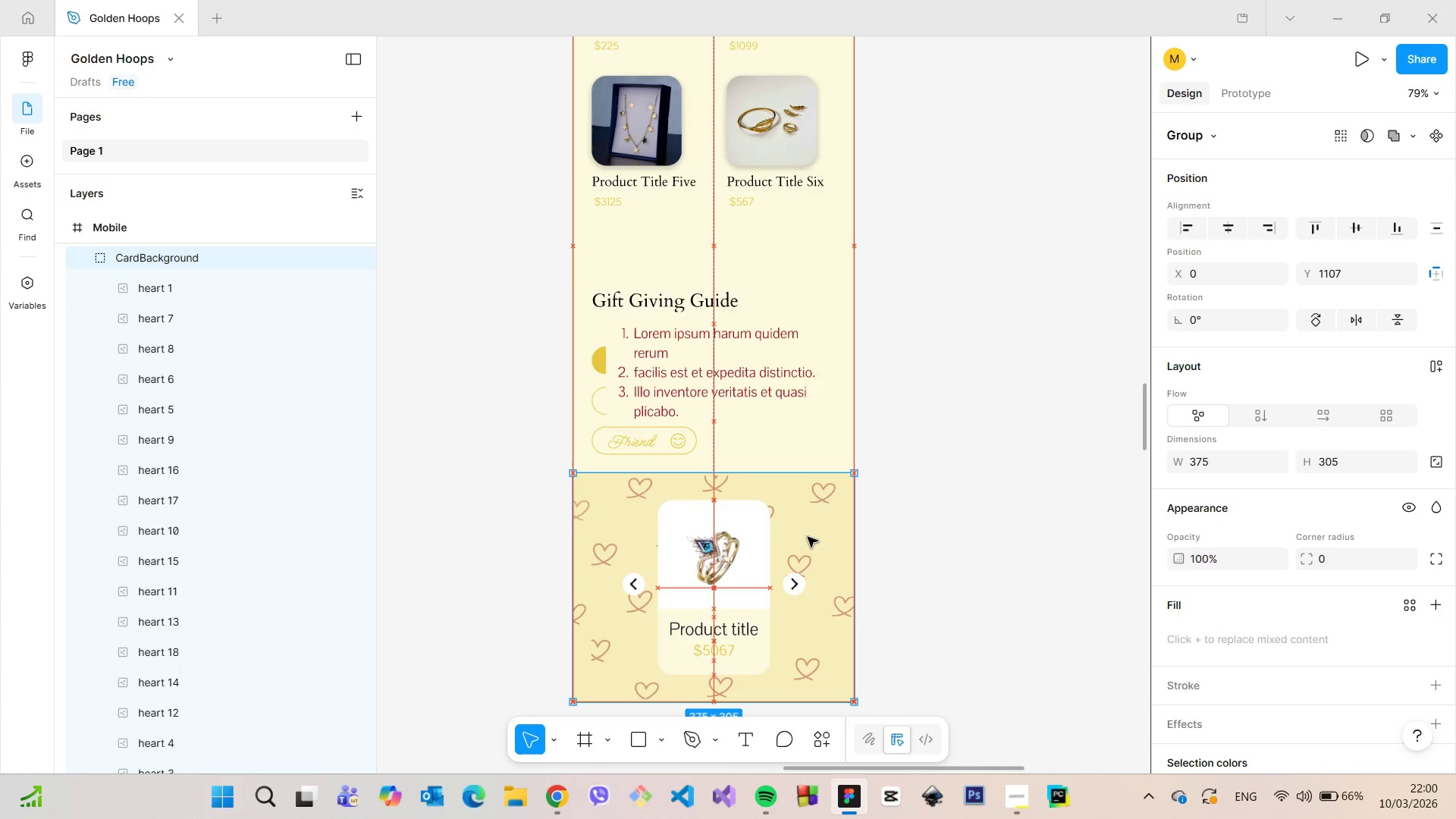 
left_click([809, 537])
 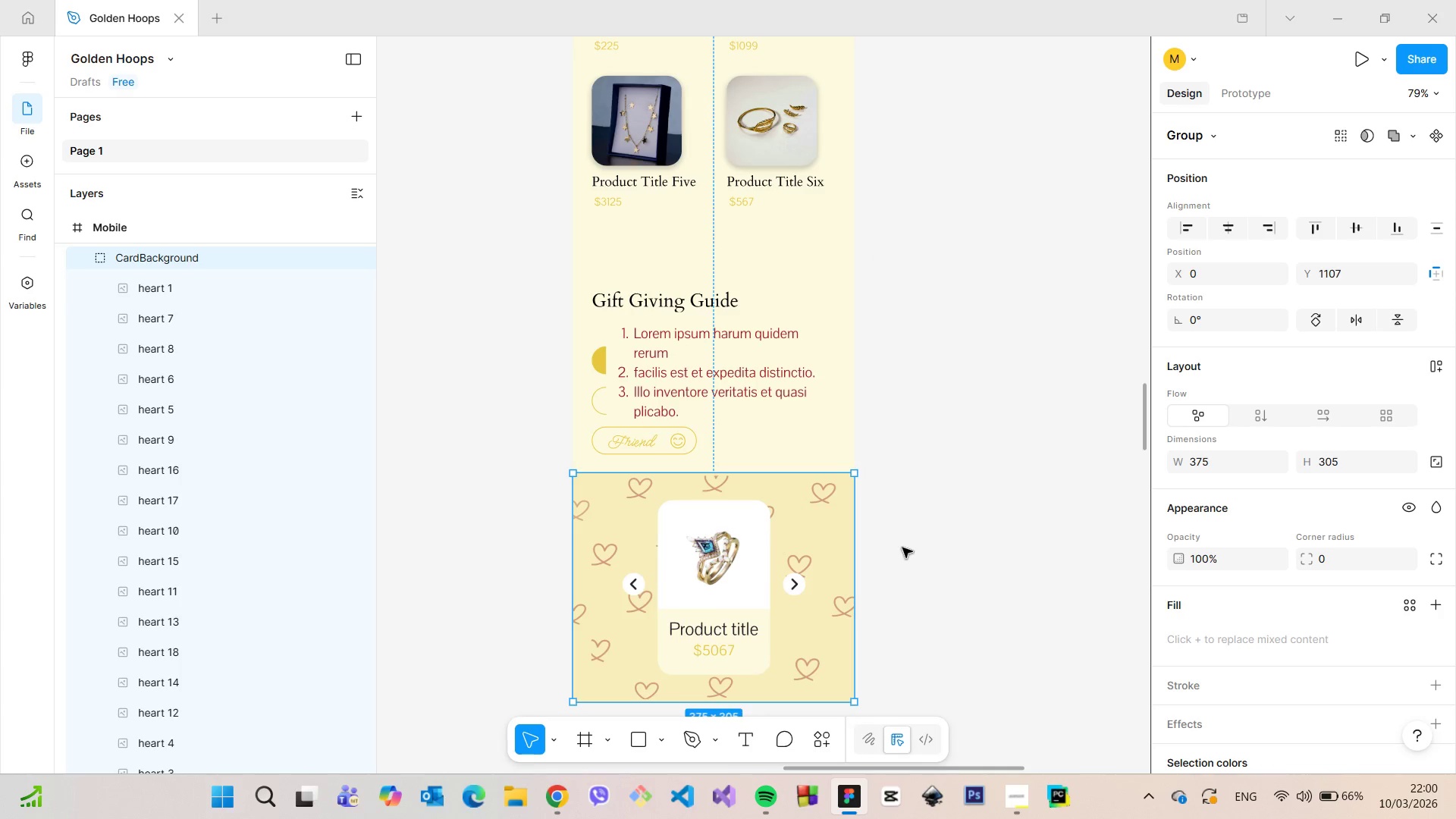 
left_click([902, 548])
 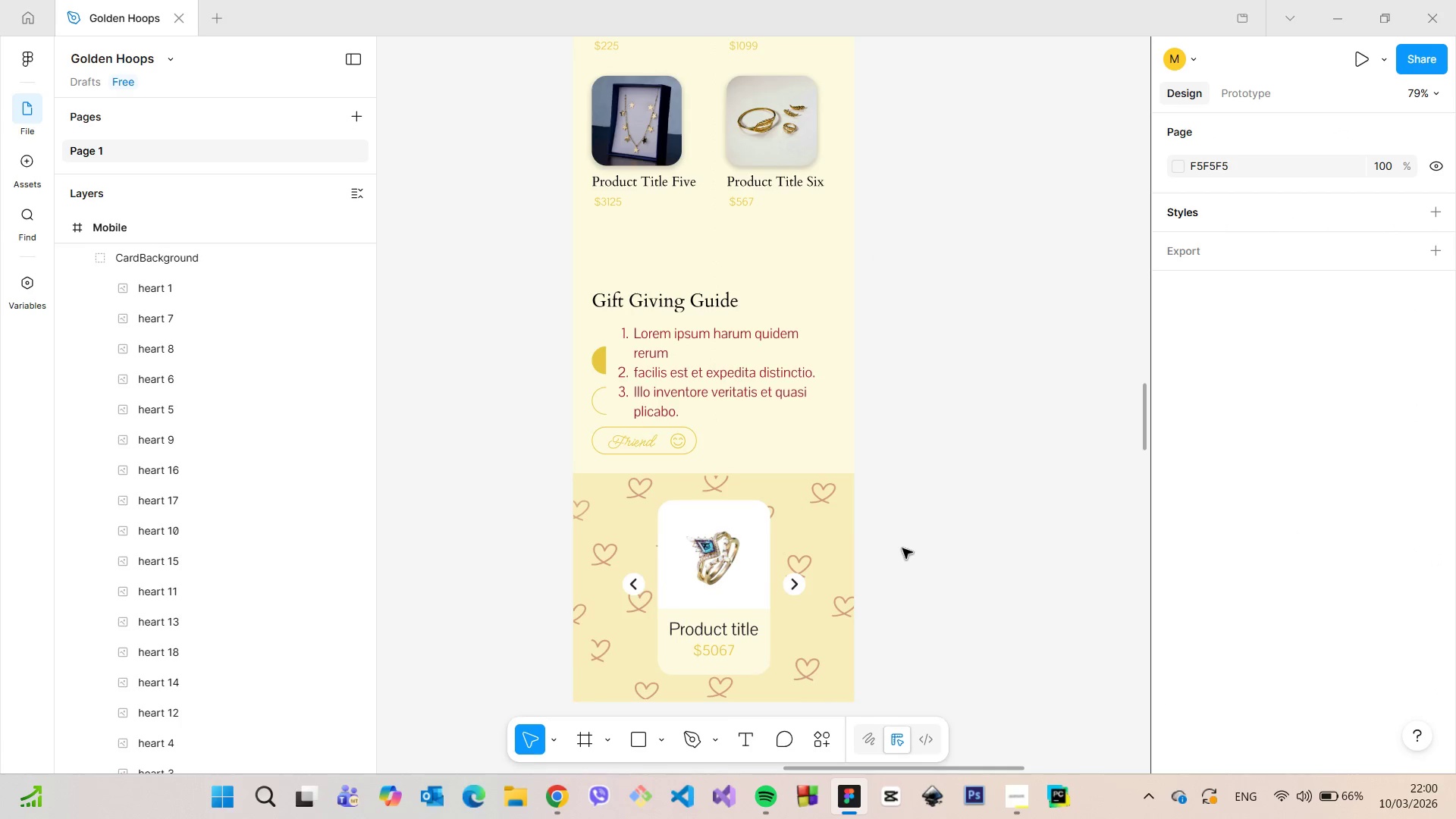 
scroll: coordinate [899, 551], scroll_direction: down, amount: 5.0
 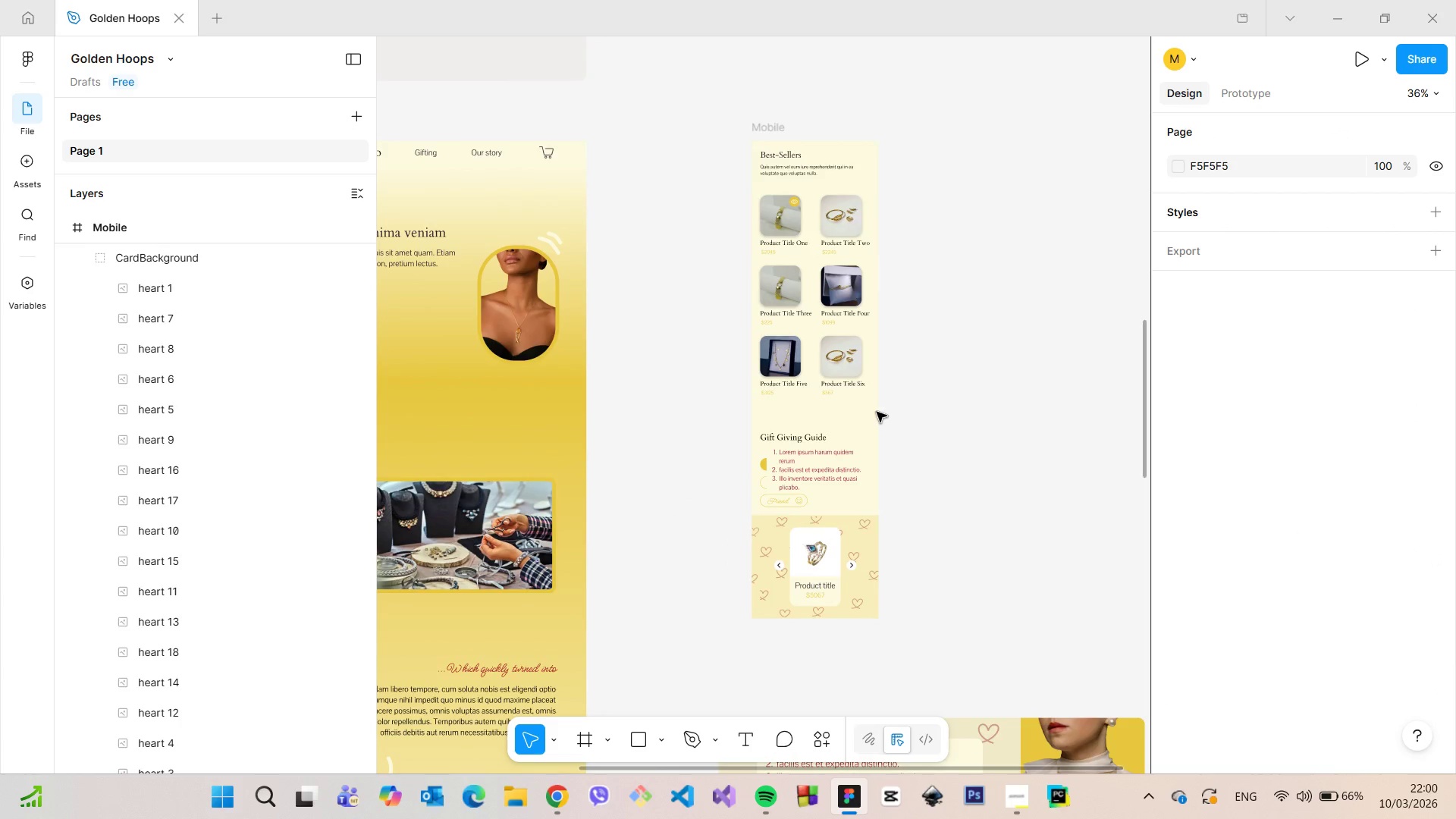 
mouse_move([833, 507])
 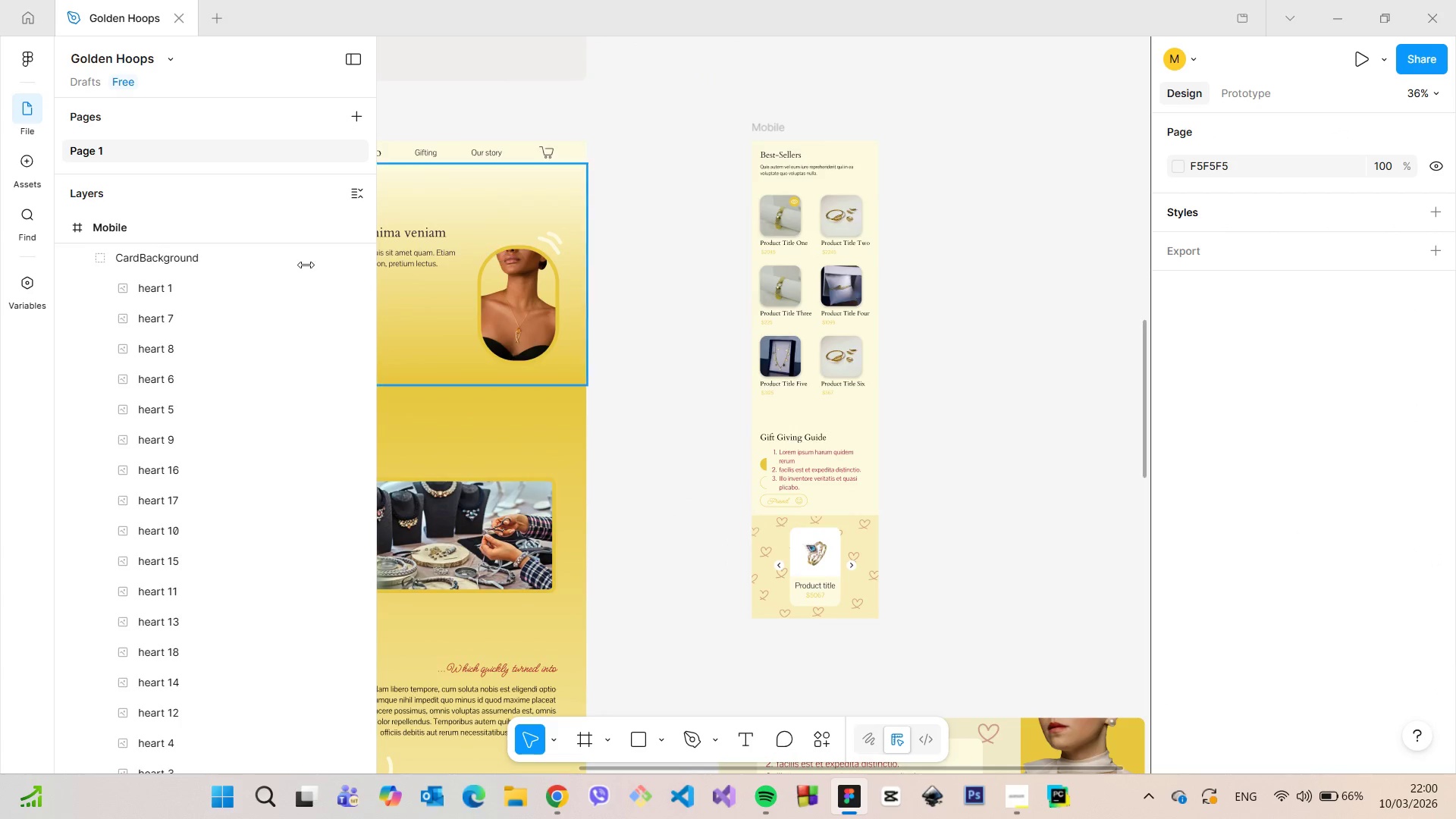 
scroll: coordinate [221, 265], scroll_direction: up, amount: 3.0
 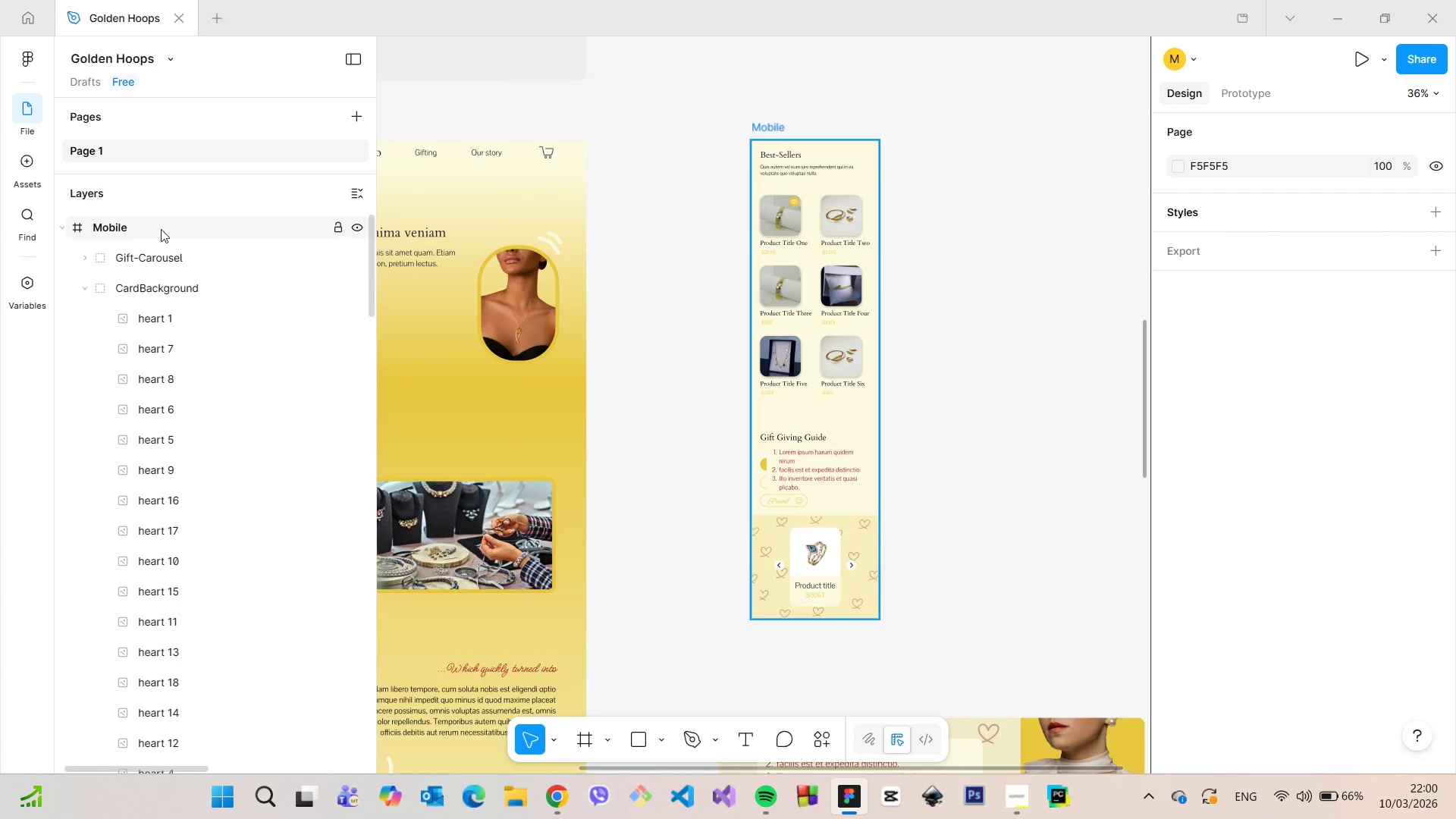 
left_click([161, 228])
 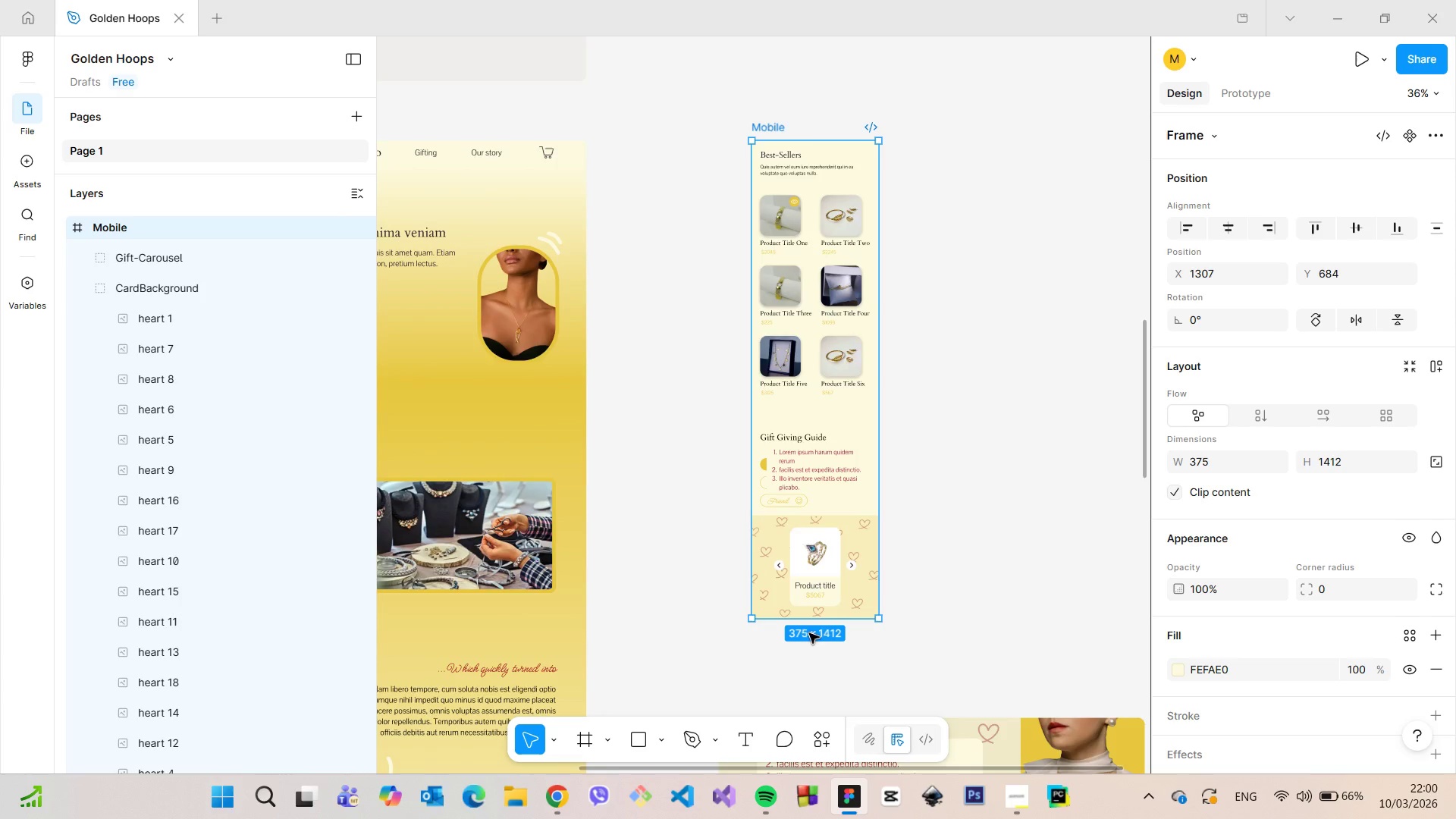 
hold_key(key=ControlLeft, duration=1.52)
left_click_drag(start_coordinate=[809, 620], to_coordinate=[810, 654])
 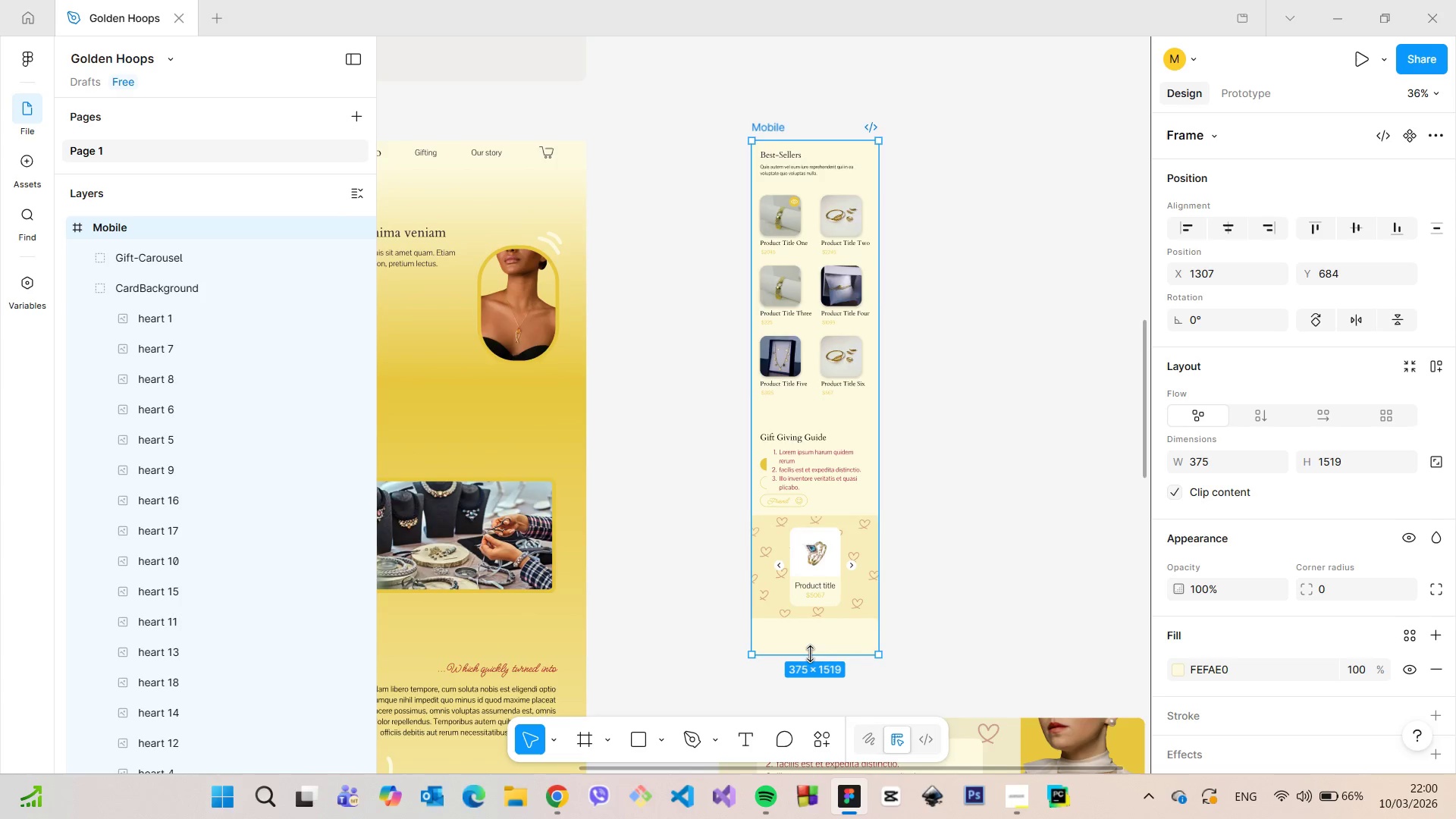 
key(Control+ControlLeft)
 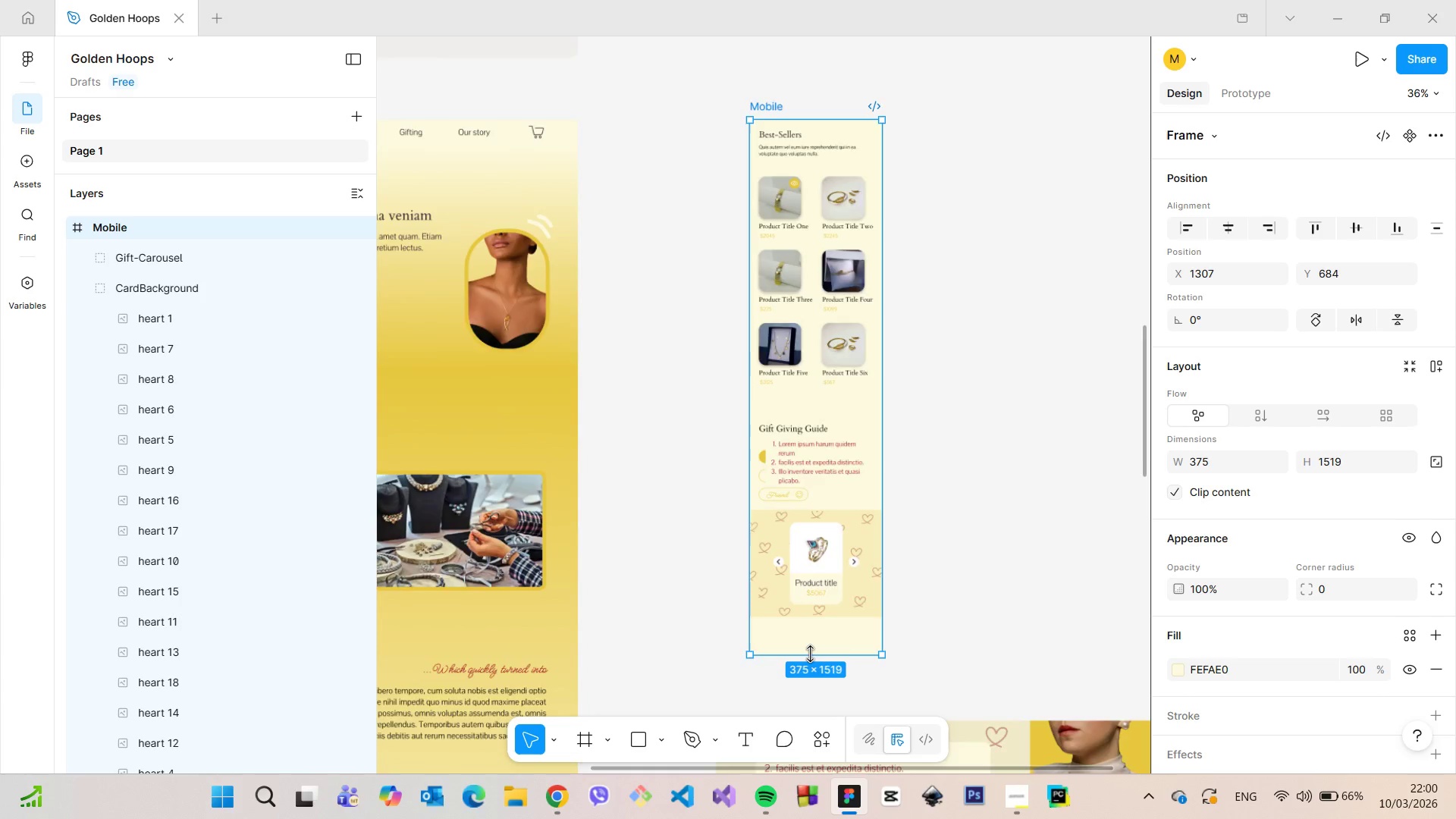 
scroll: coordinate [810, 654], scroll_direction: up, amount: 8.0
 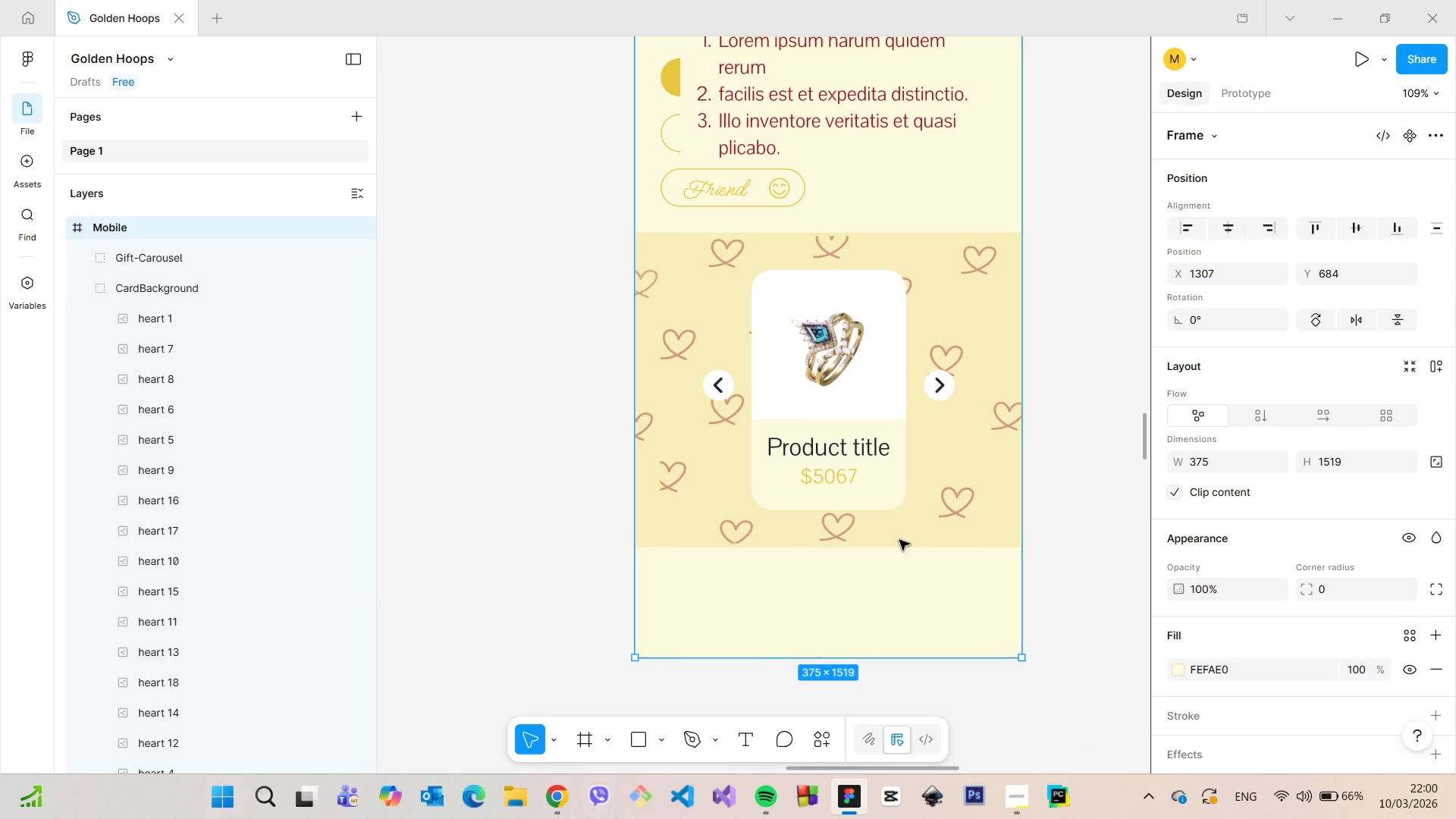 
left_click([899, 540])
 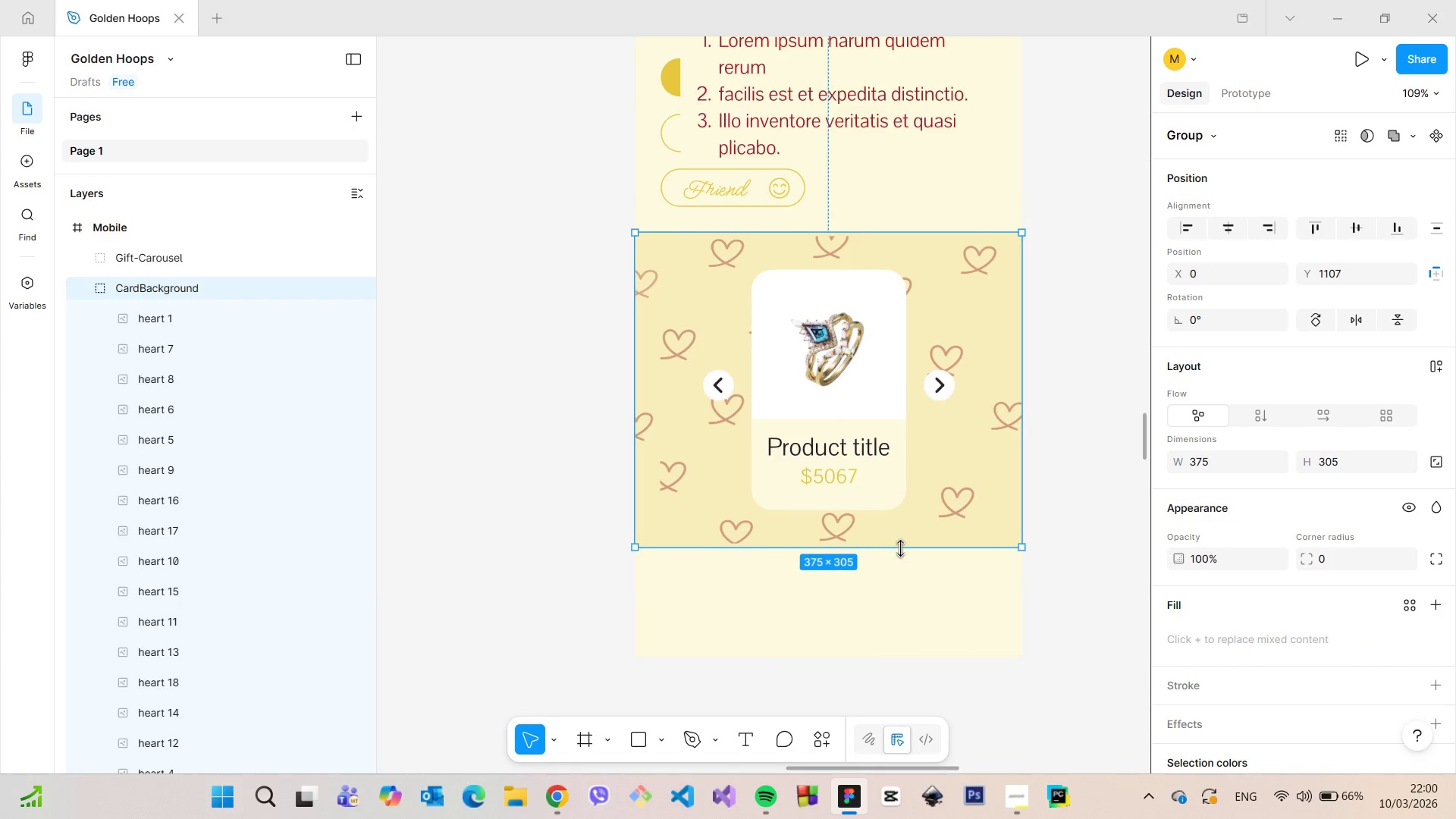 
hold_key(key=ControlLeft, duration=0.36)
left_click([899, 554])
 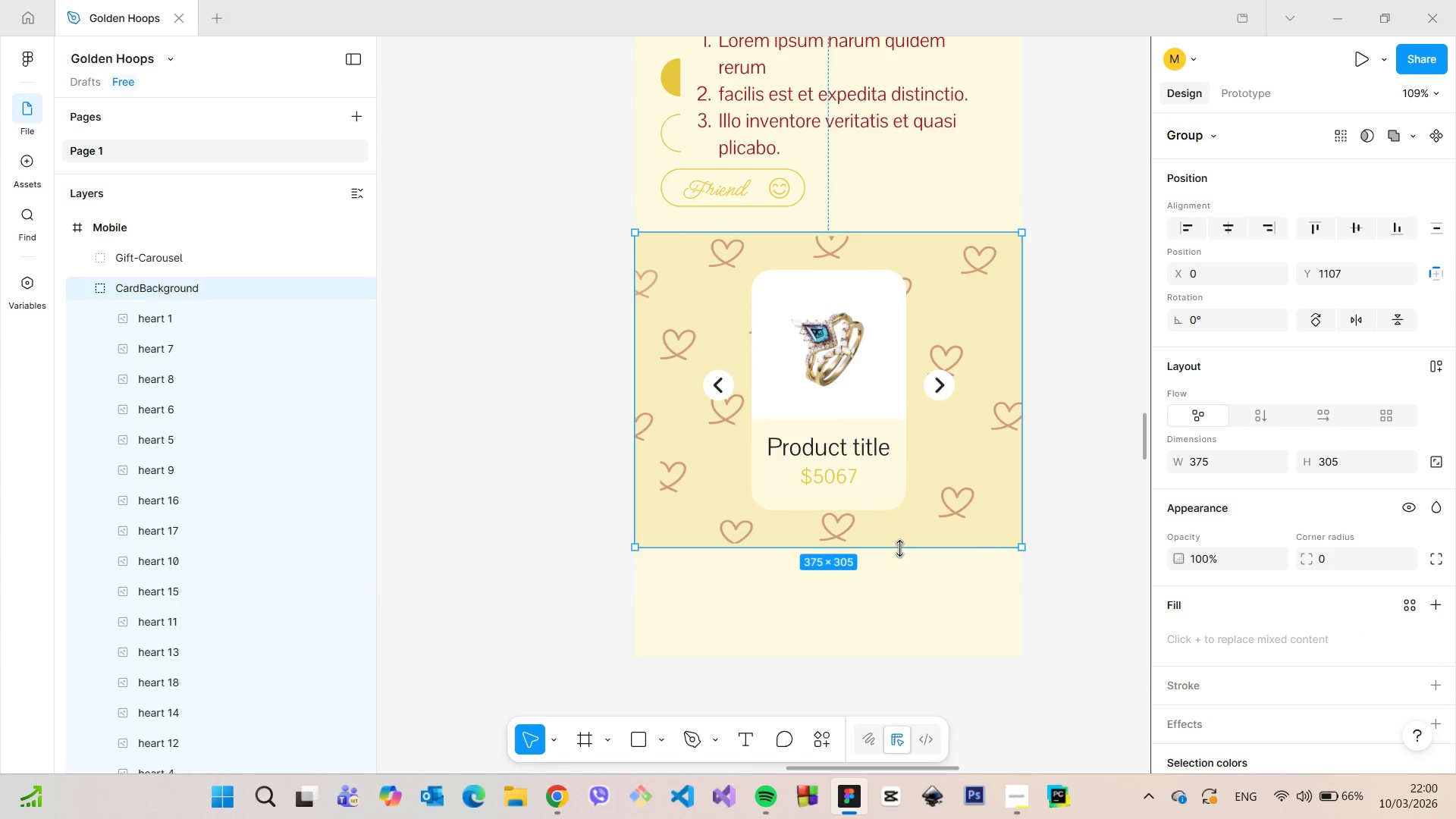 
hold_key(key=ControlLeft, duration=1.5)
left_click_drag(start_coordinate=[899, 548], to_coordinate=[910, 612])
 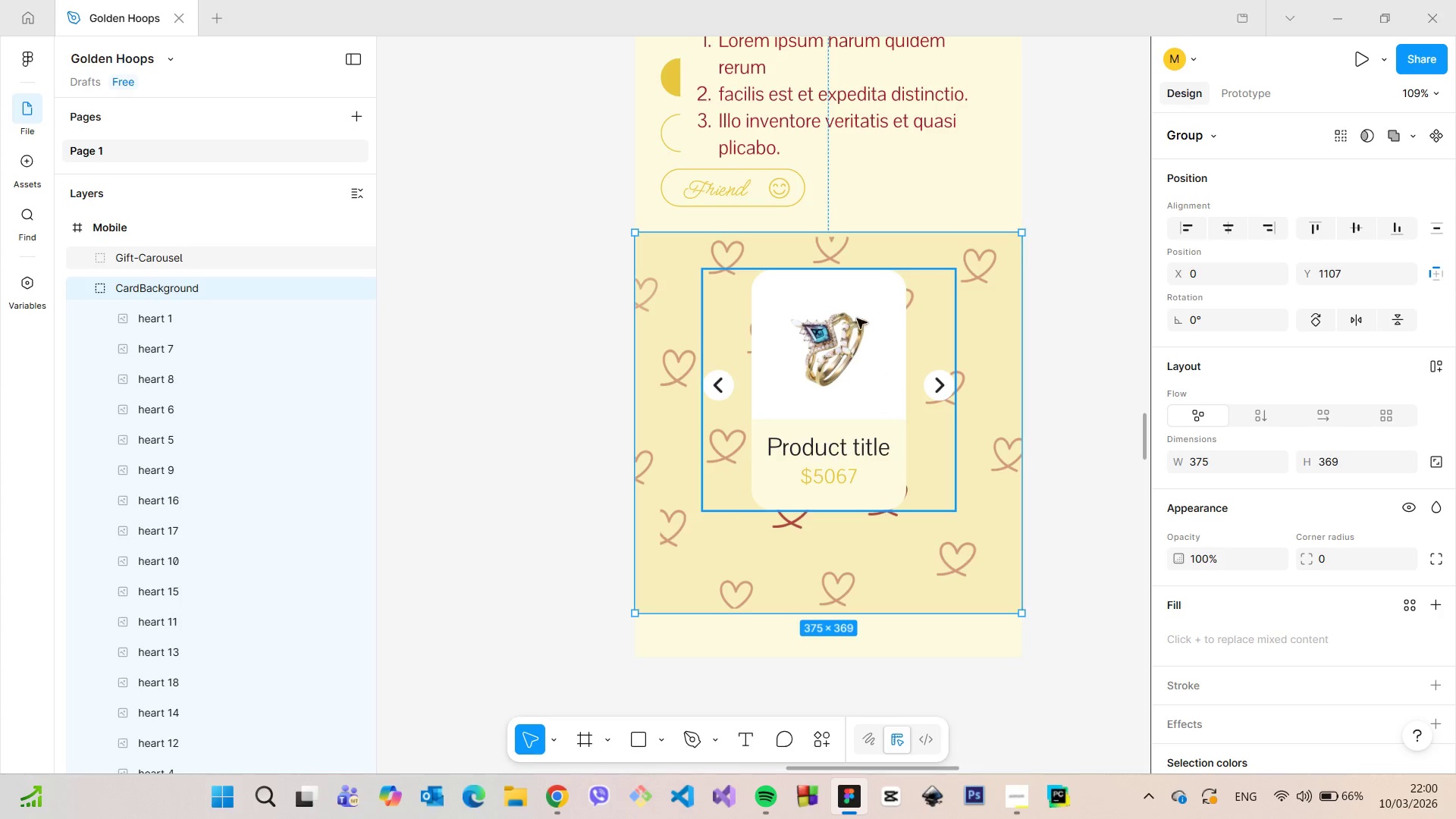 
hold_key(key=ControlLeft, duration=1.5)
 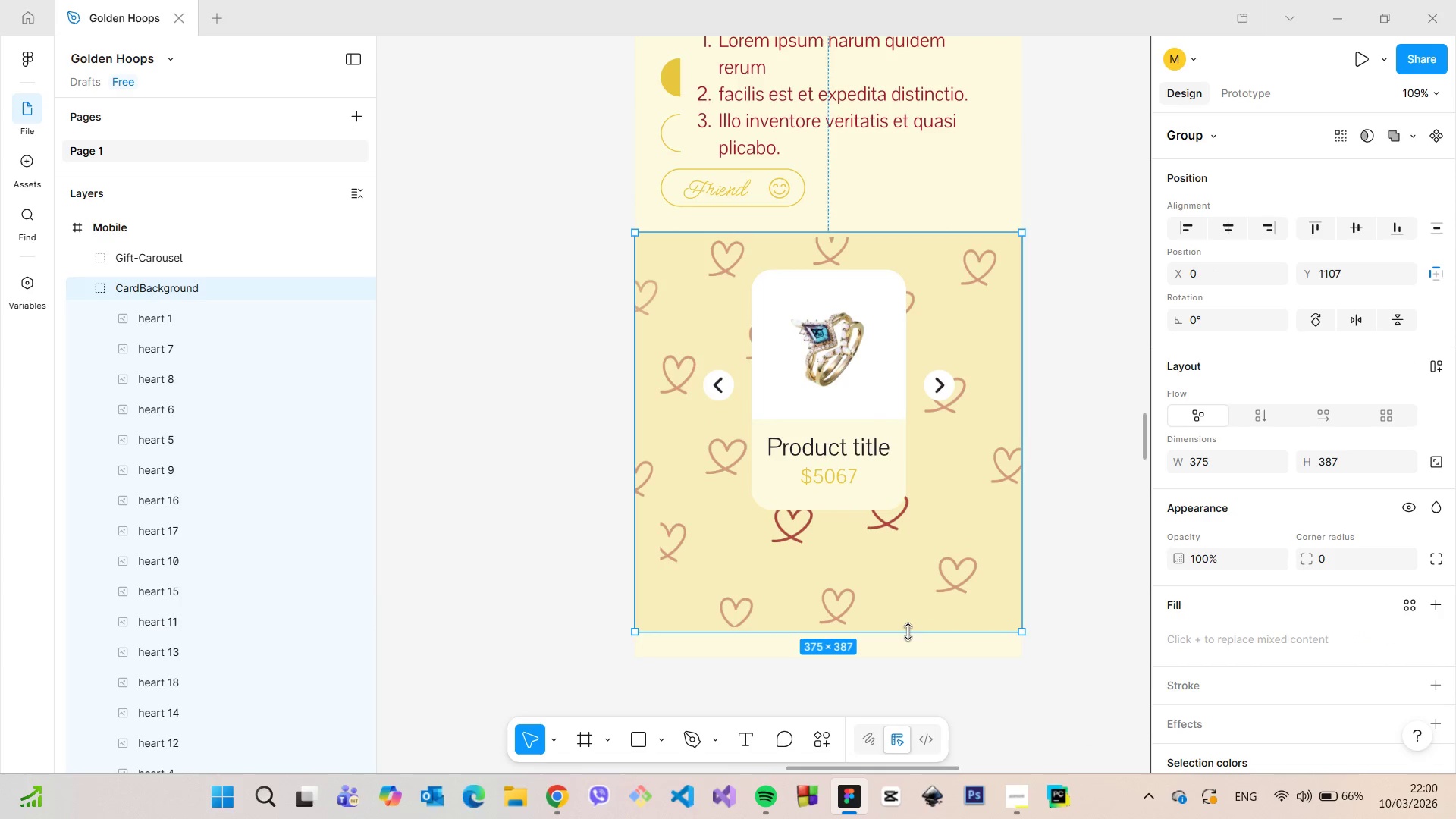 
hold_key(key=ControlLeft, duration=1.5)
 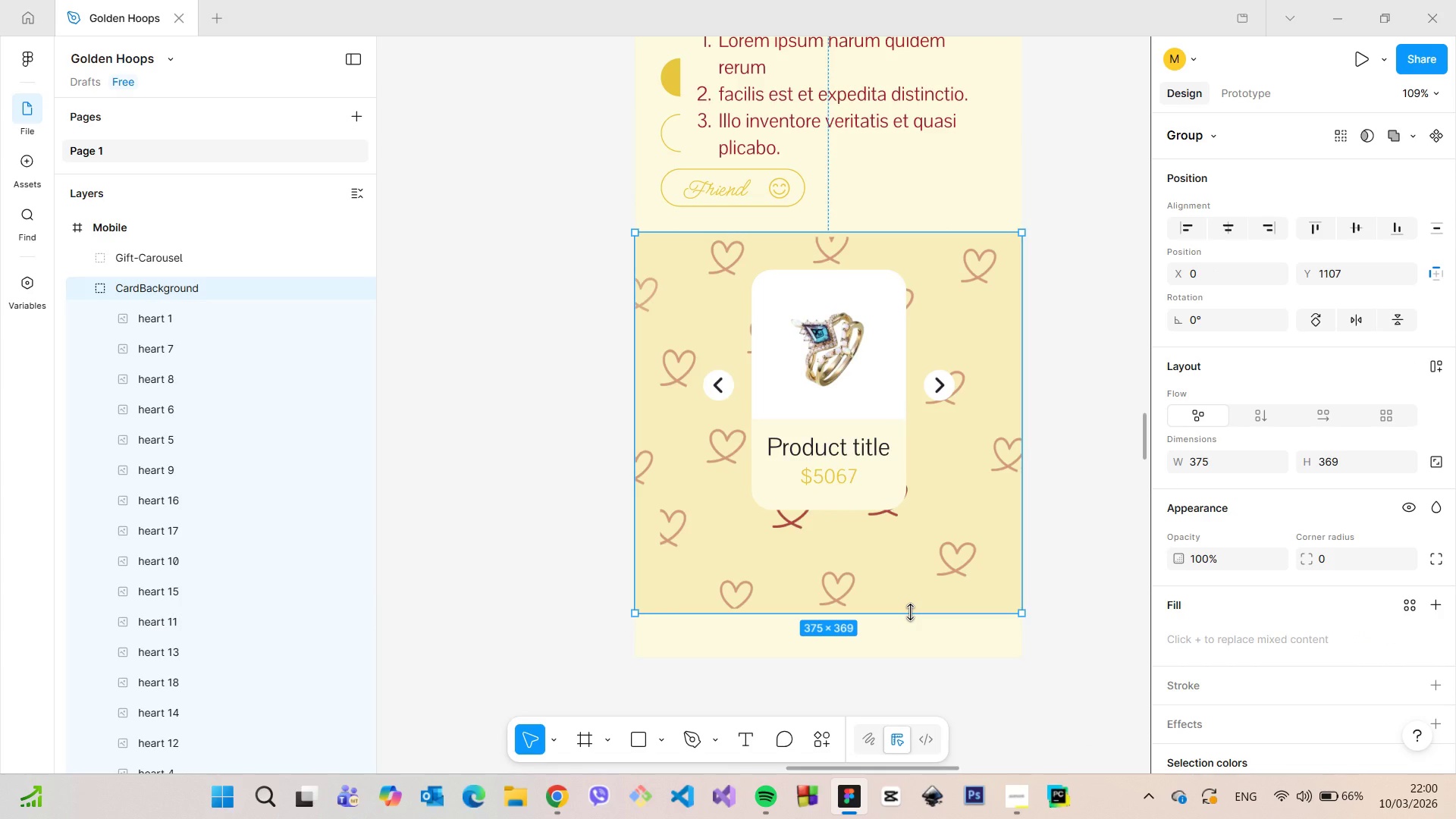 
hold_key(key=ControlLeft, duration=1.09)
 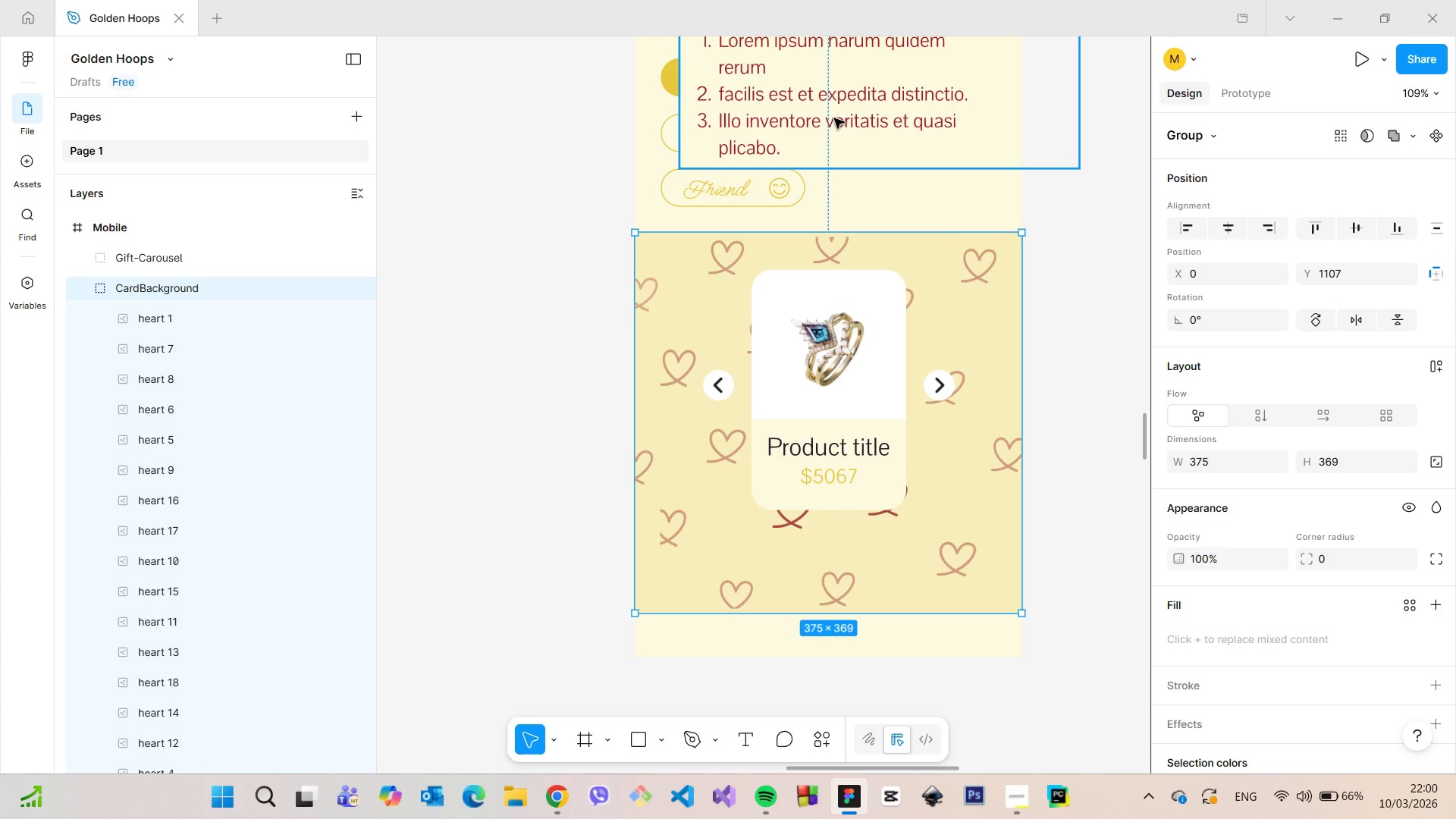 
left_click([834, 118])
 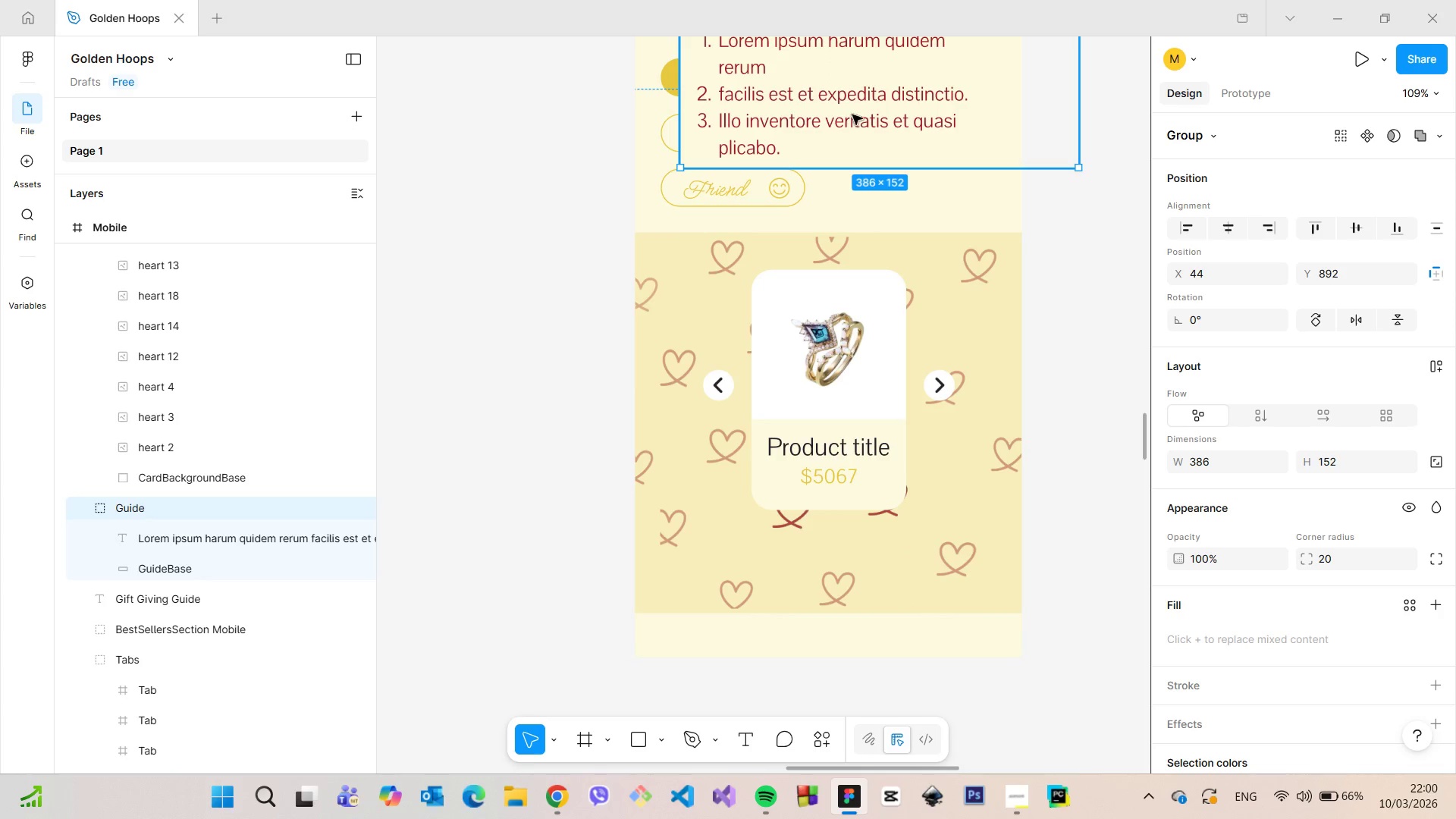 
left_click_drag(start_coordinate=[852, 113], to_coordinate=[827, 574])
 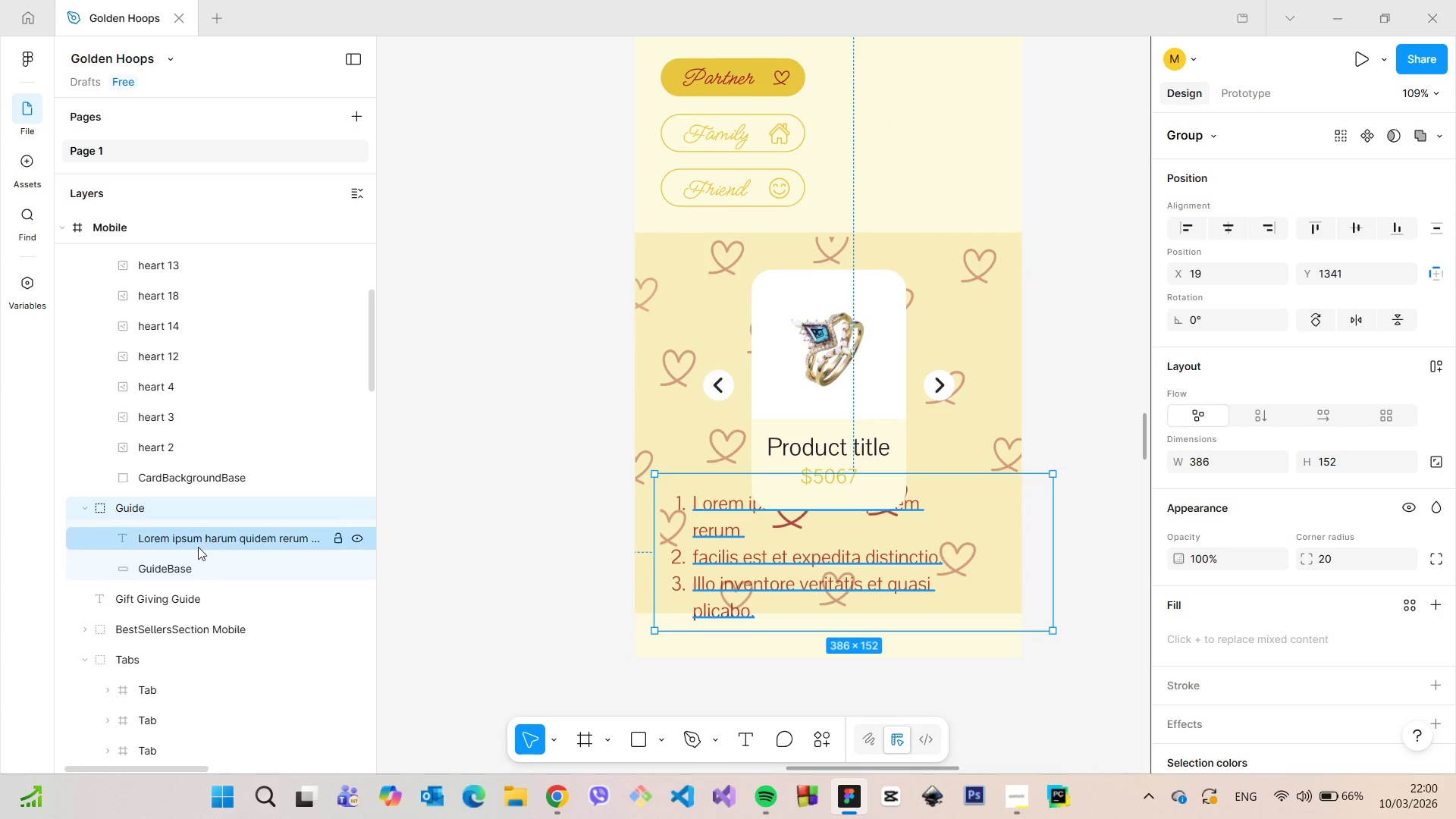 
left_click([196, 559])
 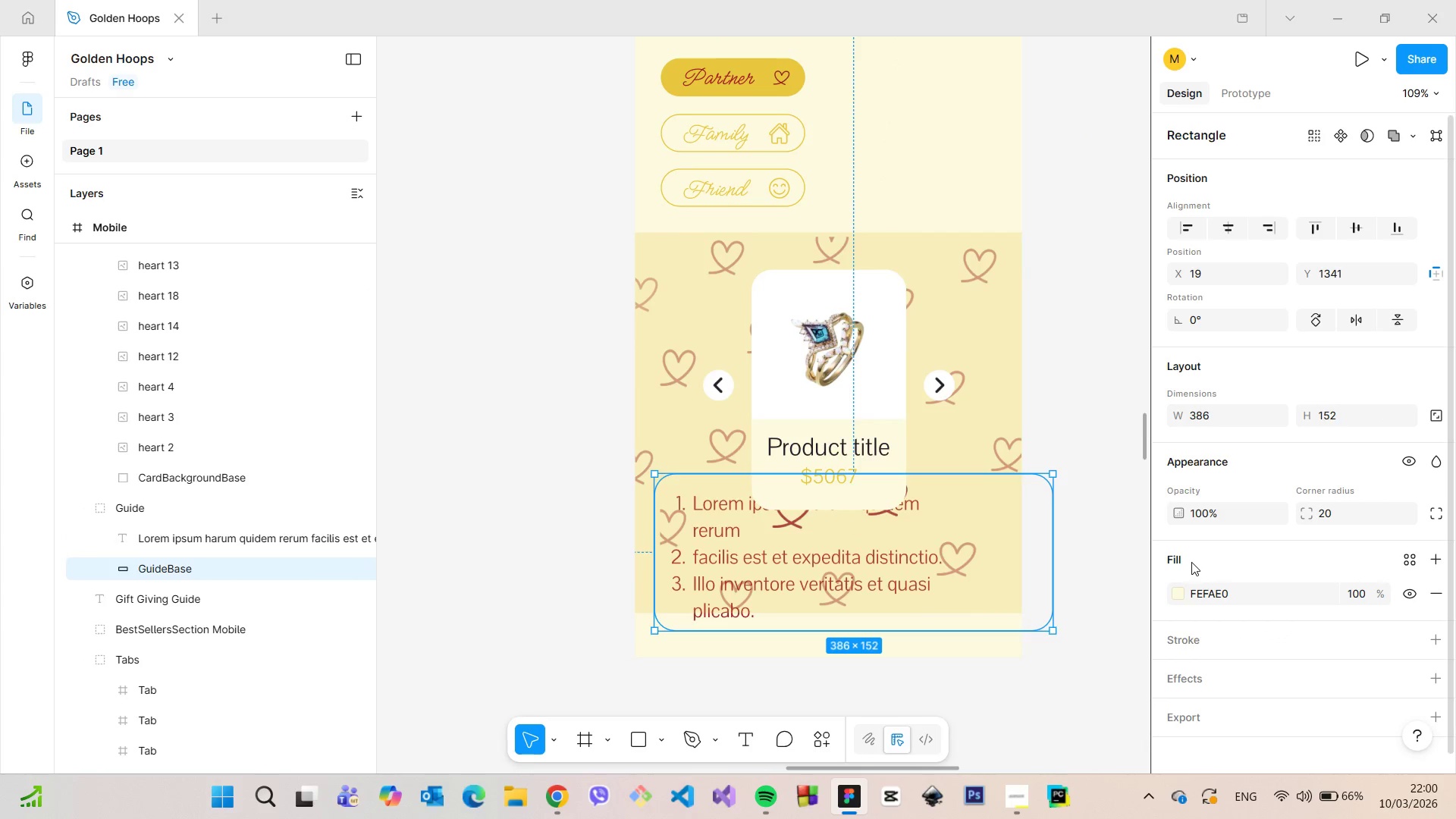 
scroll: coordinate [1053, 541], scroll_direction: down, amount: 7.0
 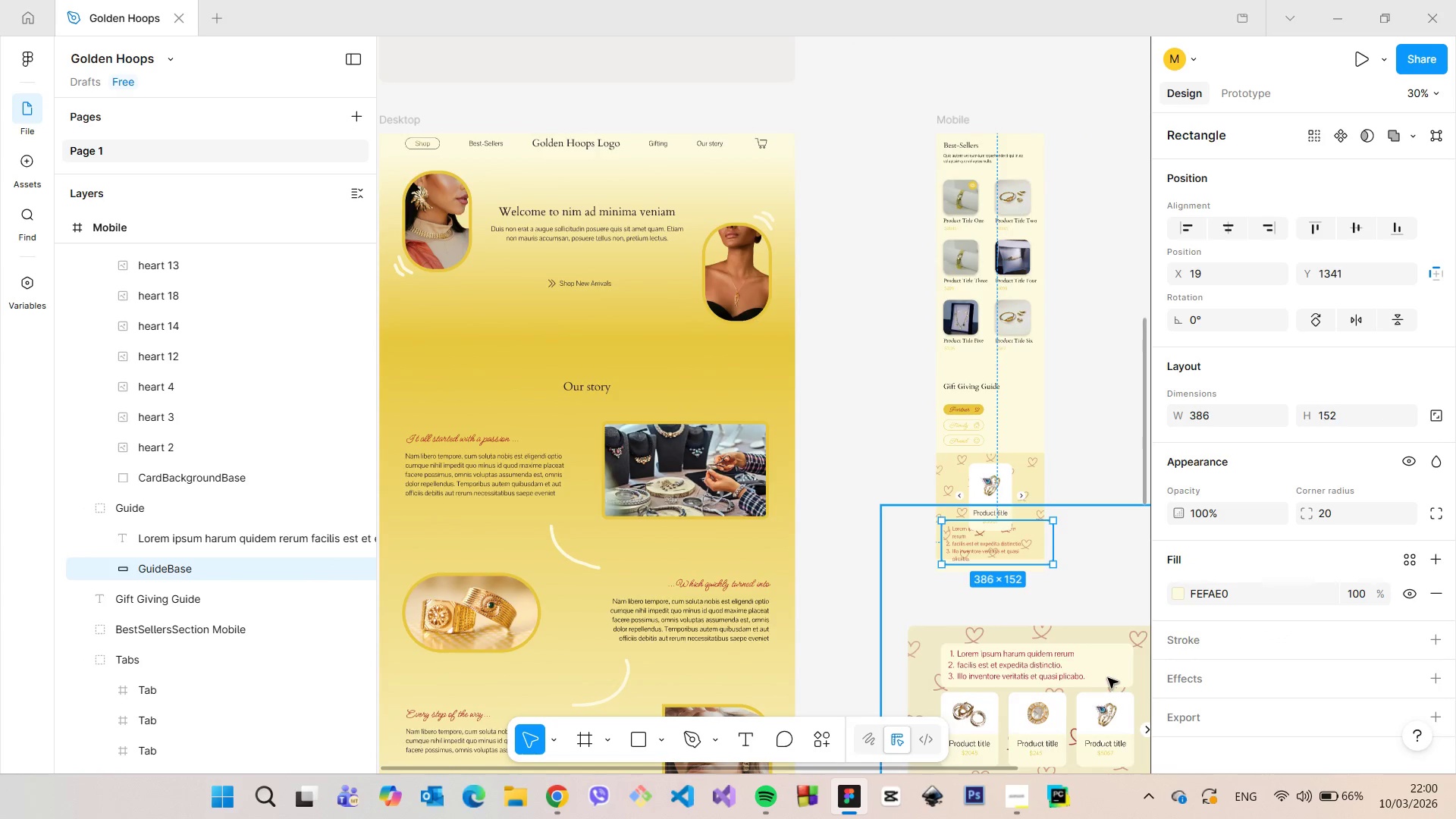 
scroll: coordinate [1112, 666], scroll_direction: up, amount: 9.0
 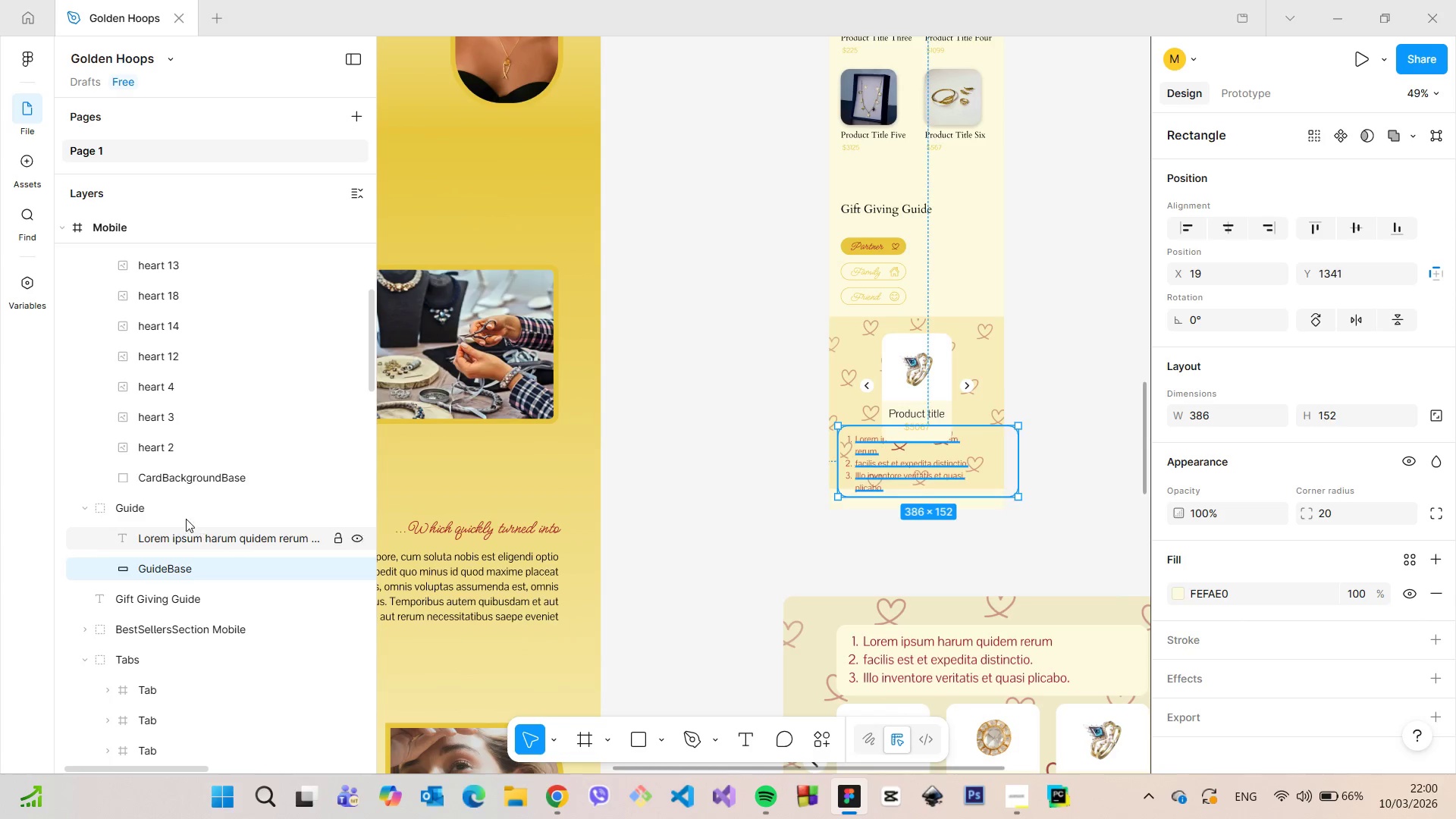 
left_click([180, 516])
 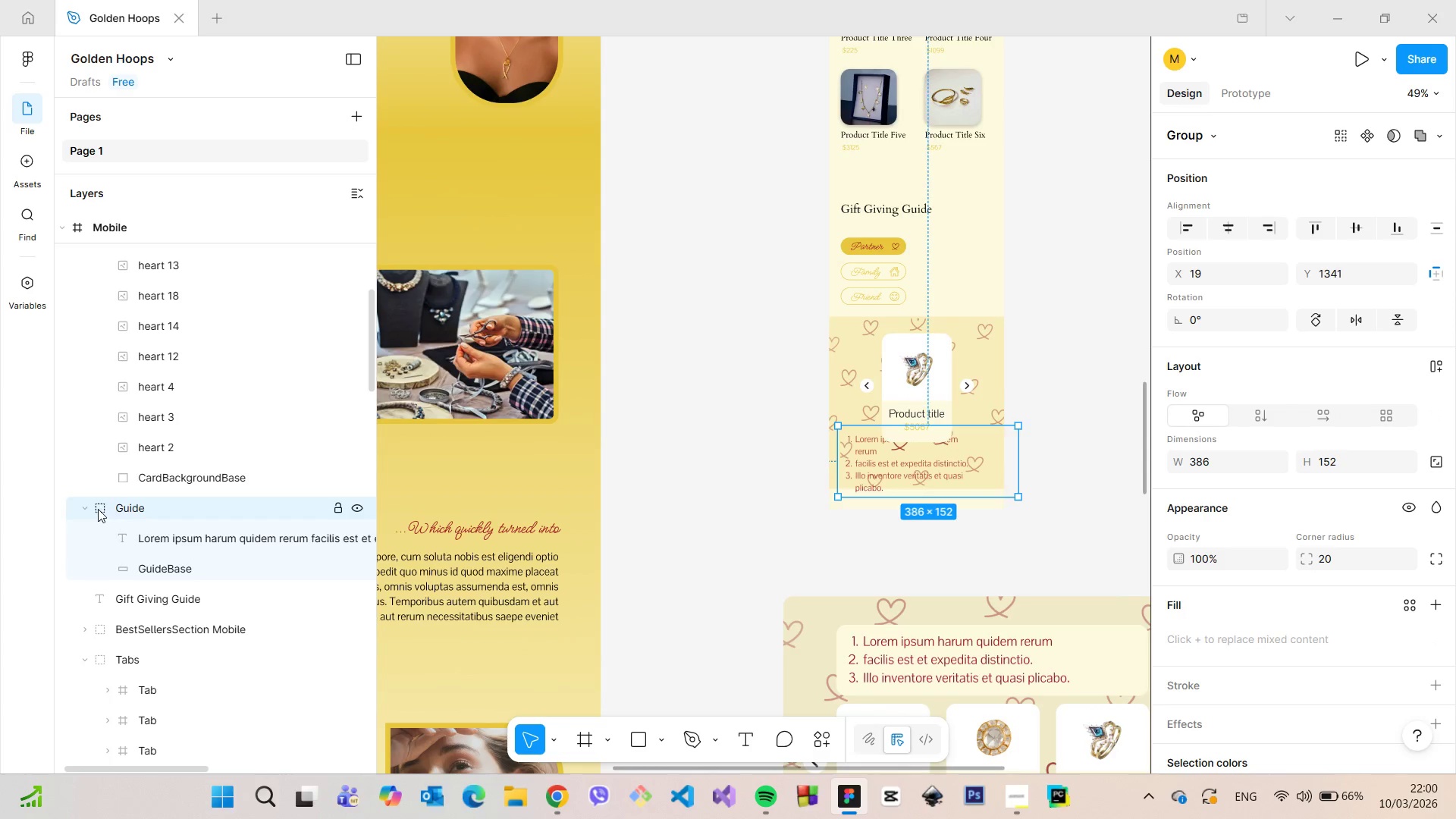 
left_click([89, 509])
 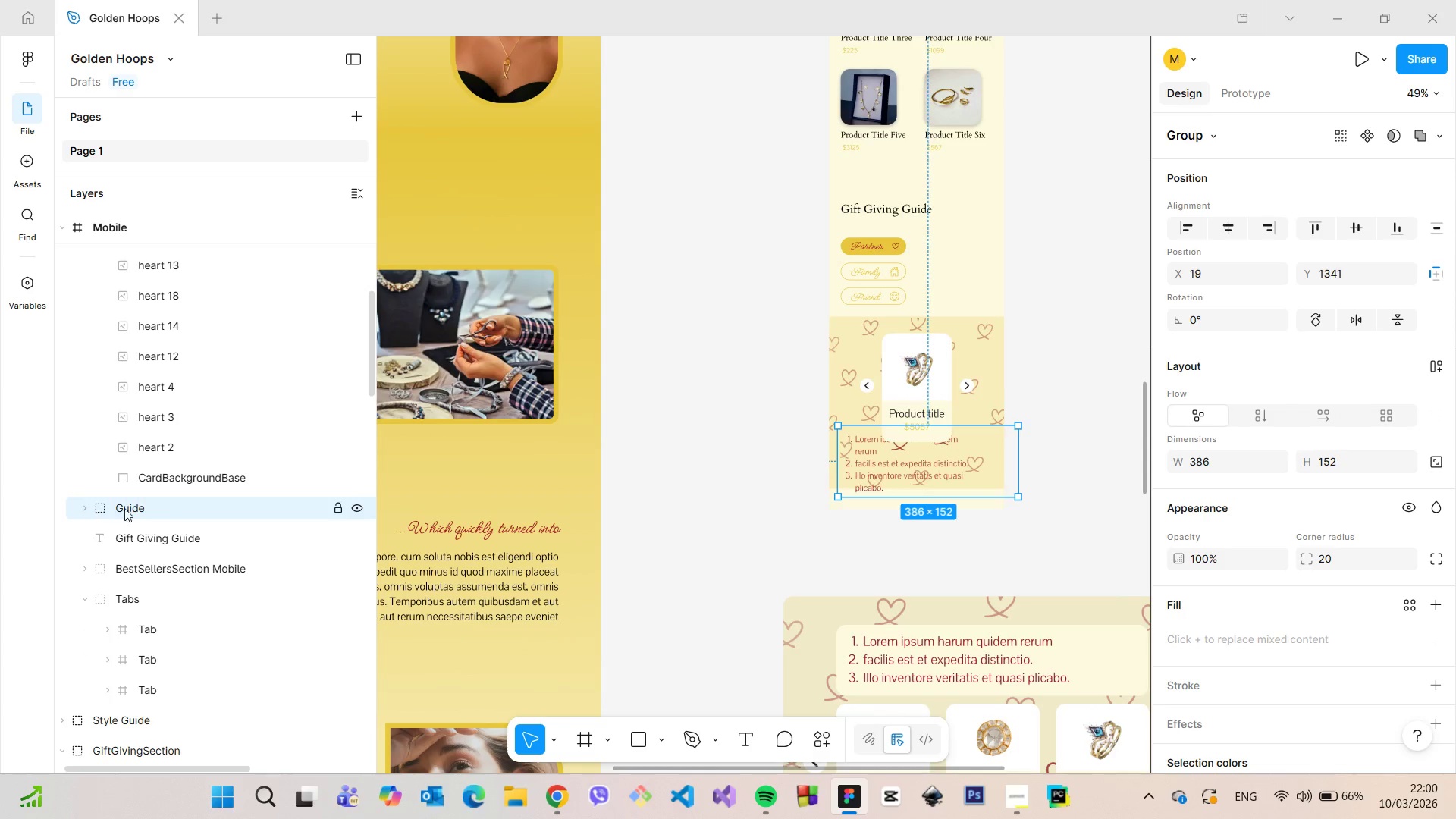 
scroll: coordinate [136, 494], scroll_direction: up, amount: 5.0
 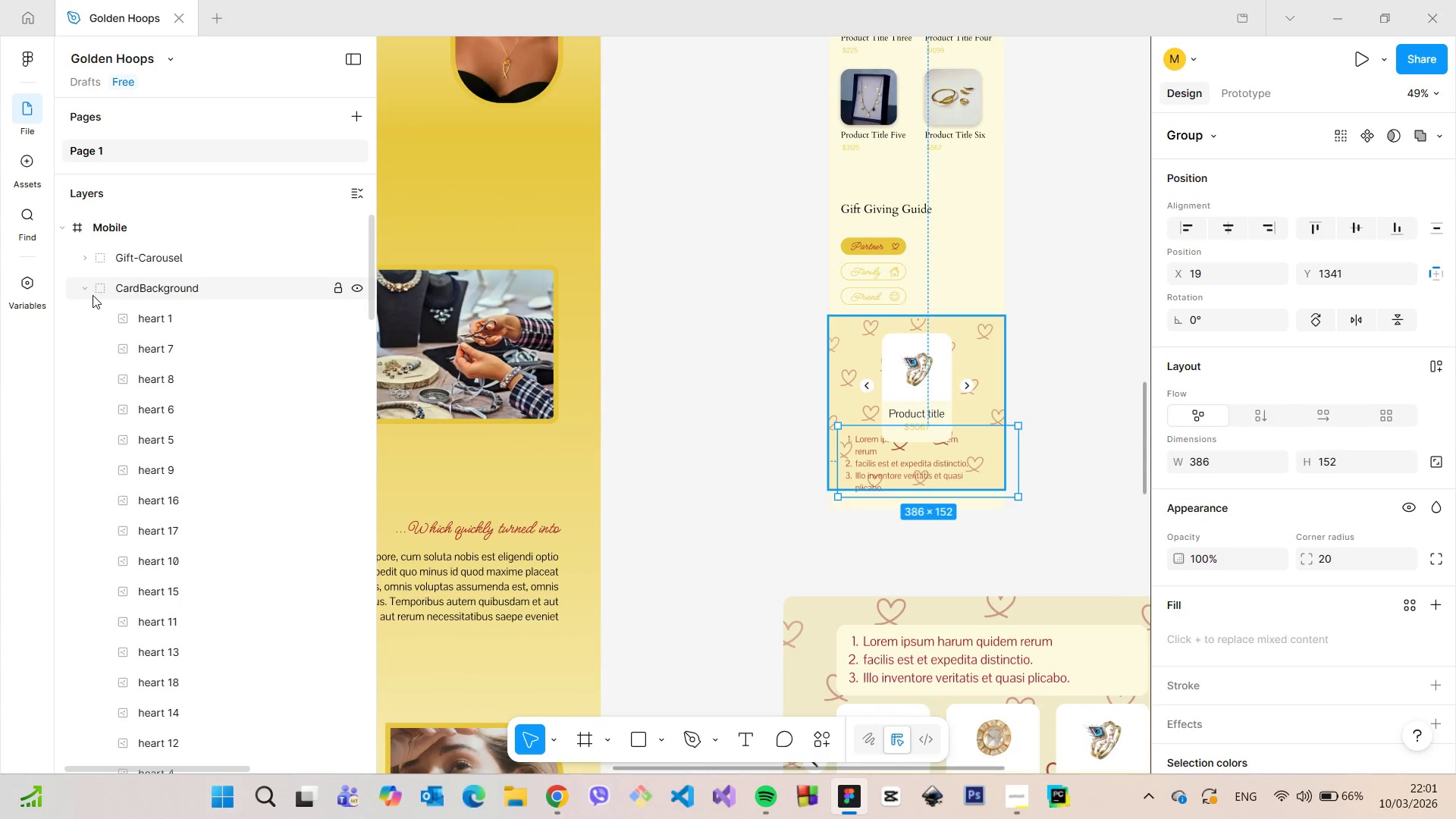 
left_click([87, 290])
 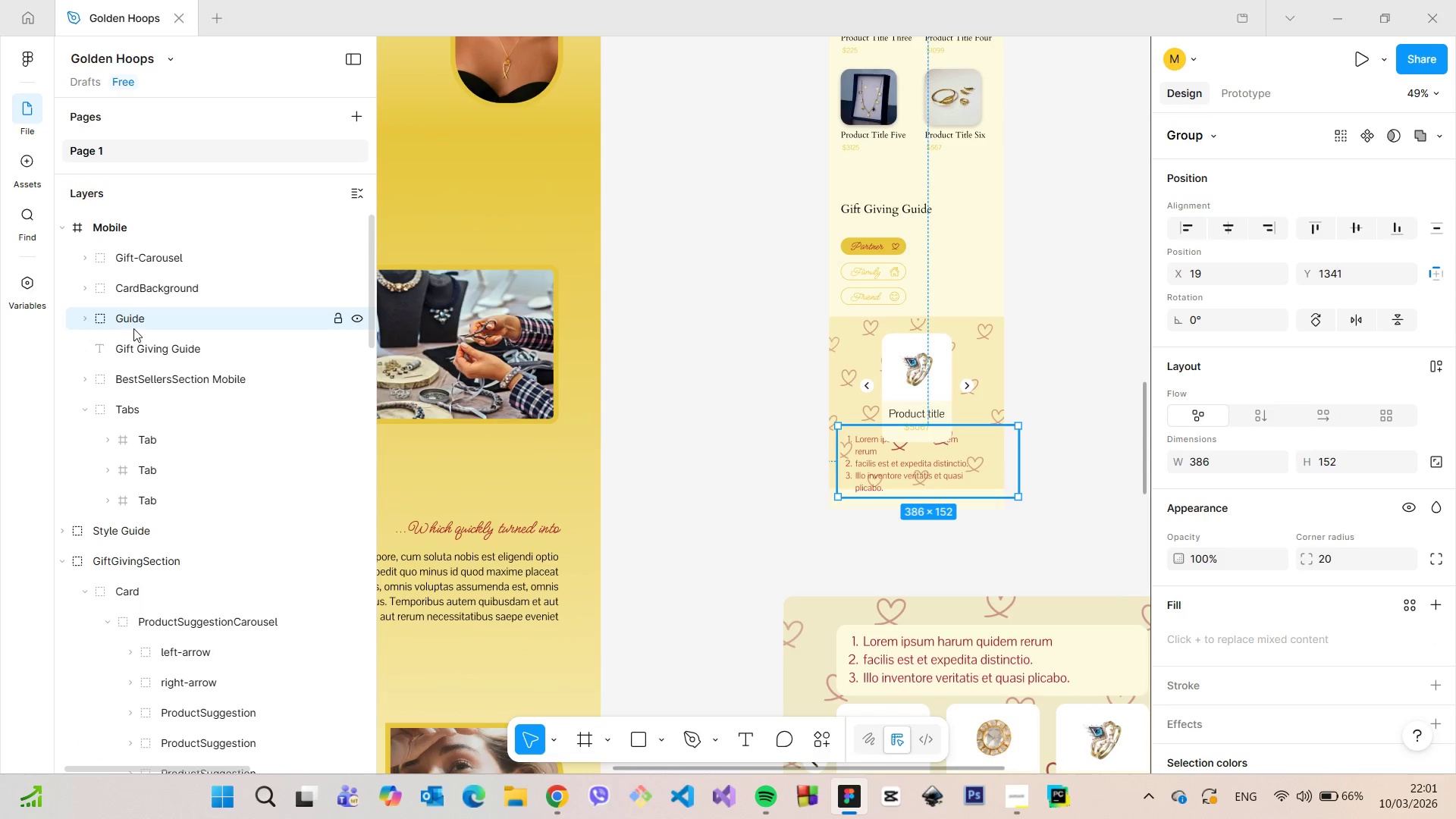 
left_click_drag(start_coordinate=[133, 324], to_coordinate=[143, 279])
 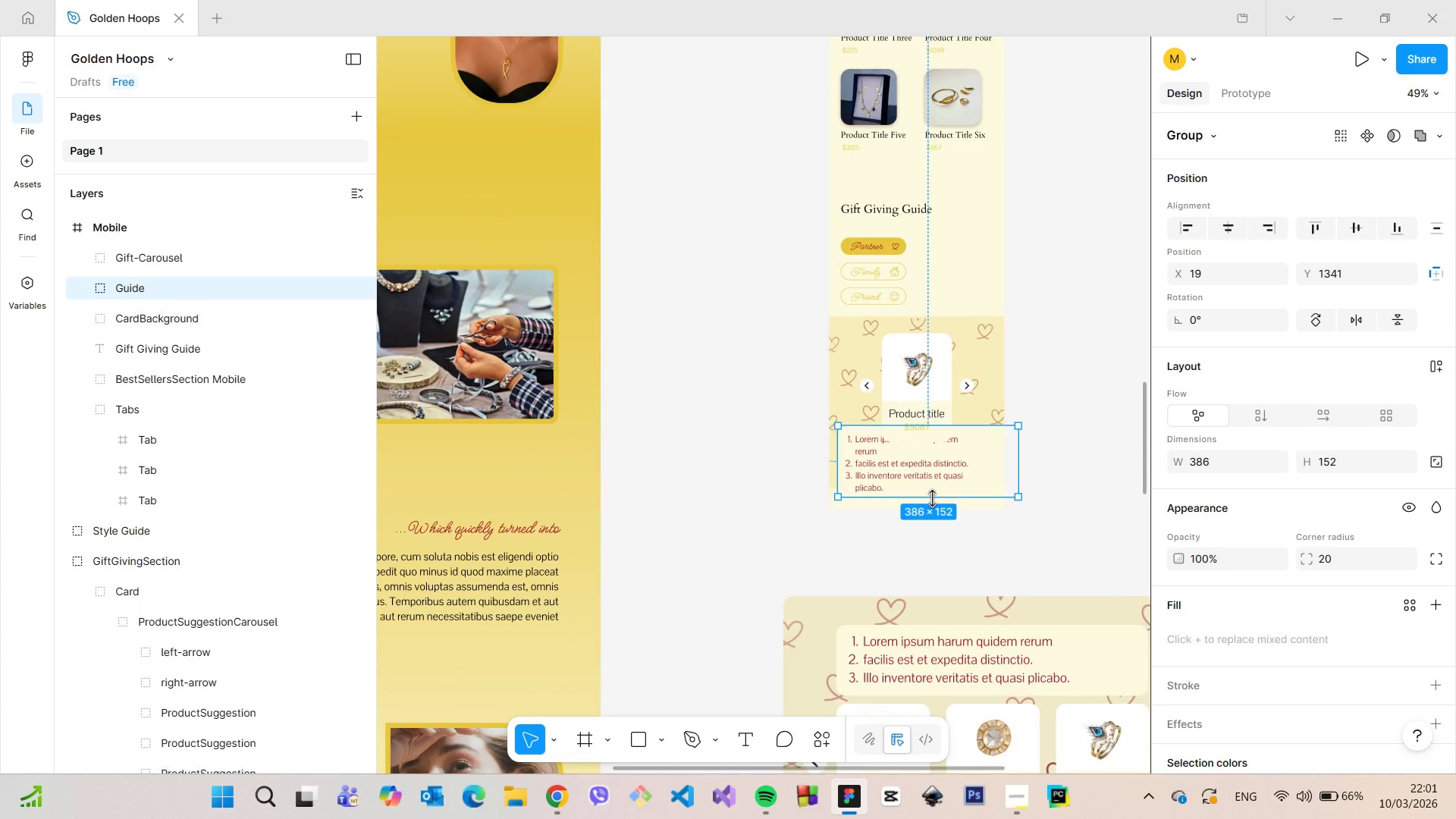 
scroll: coordinate [932, 498], scroll_direction: up, amount: 4.0
 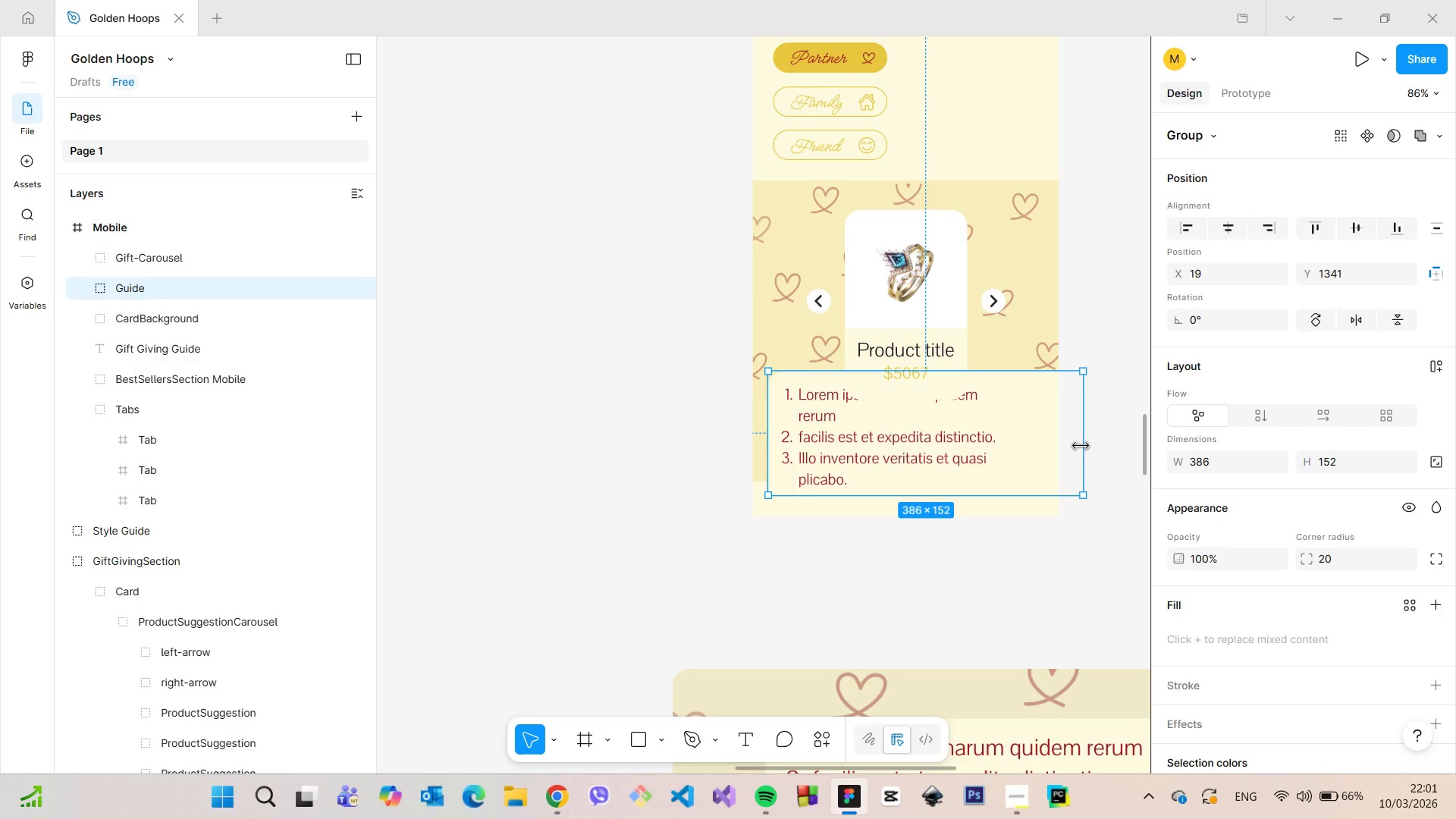 
left_click([86, 285])
 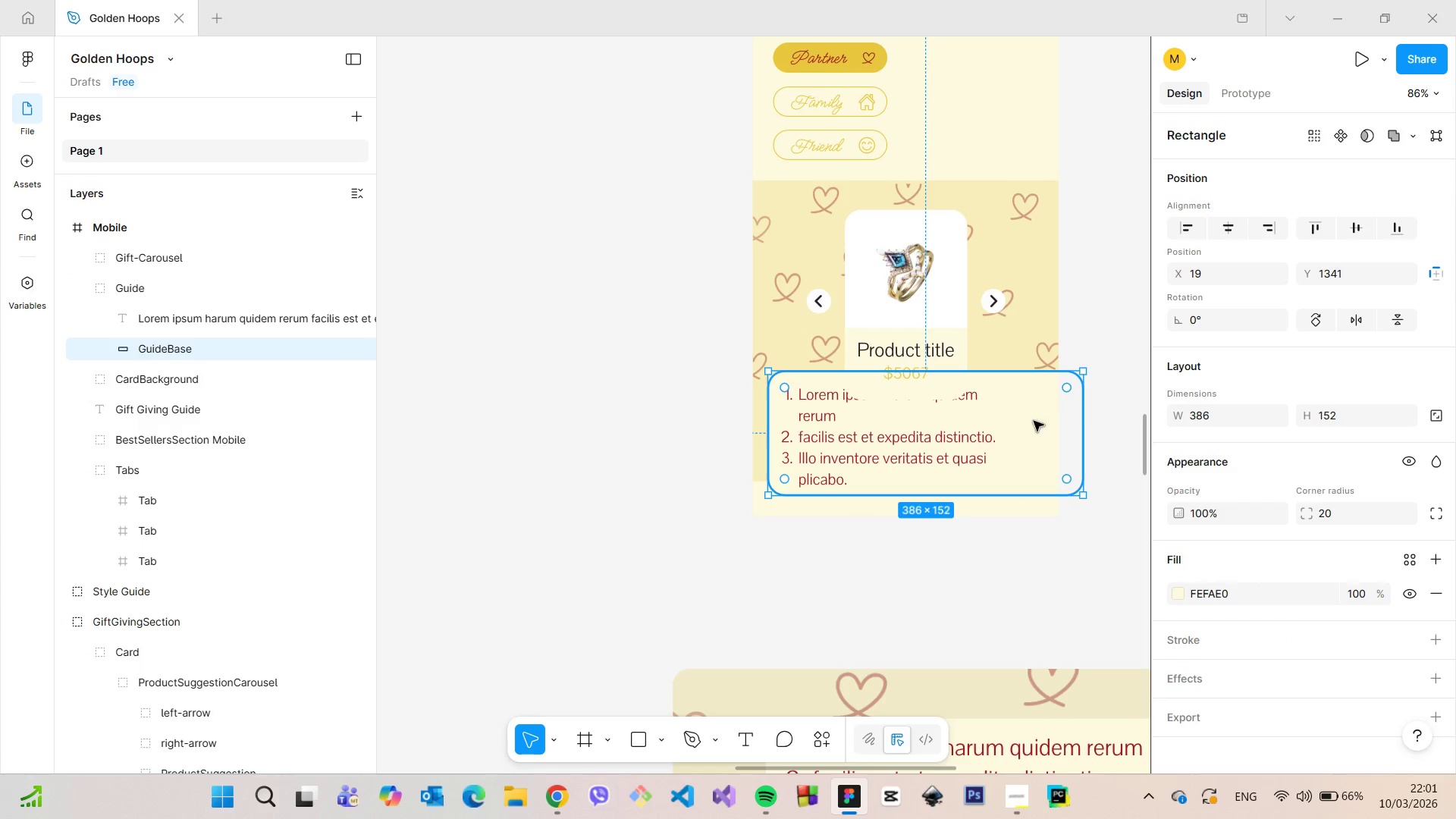 
left_click_drag(start_coordinate=[1081, 419], to_coordinate=[1028, 421])
 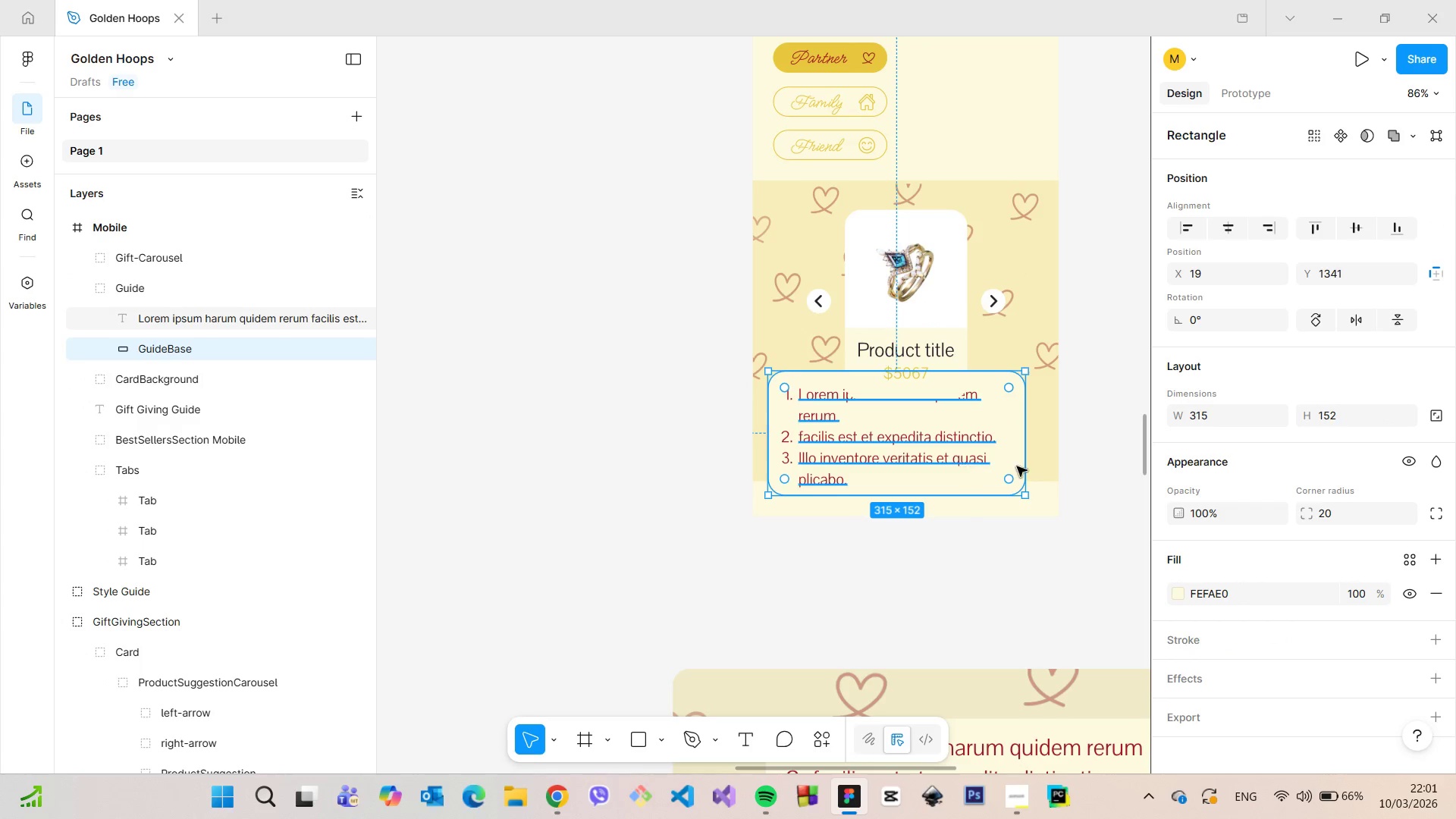 
left_click([1056, 465])
 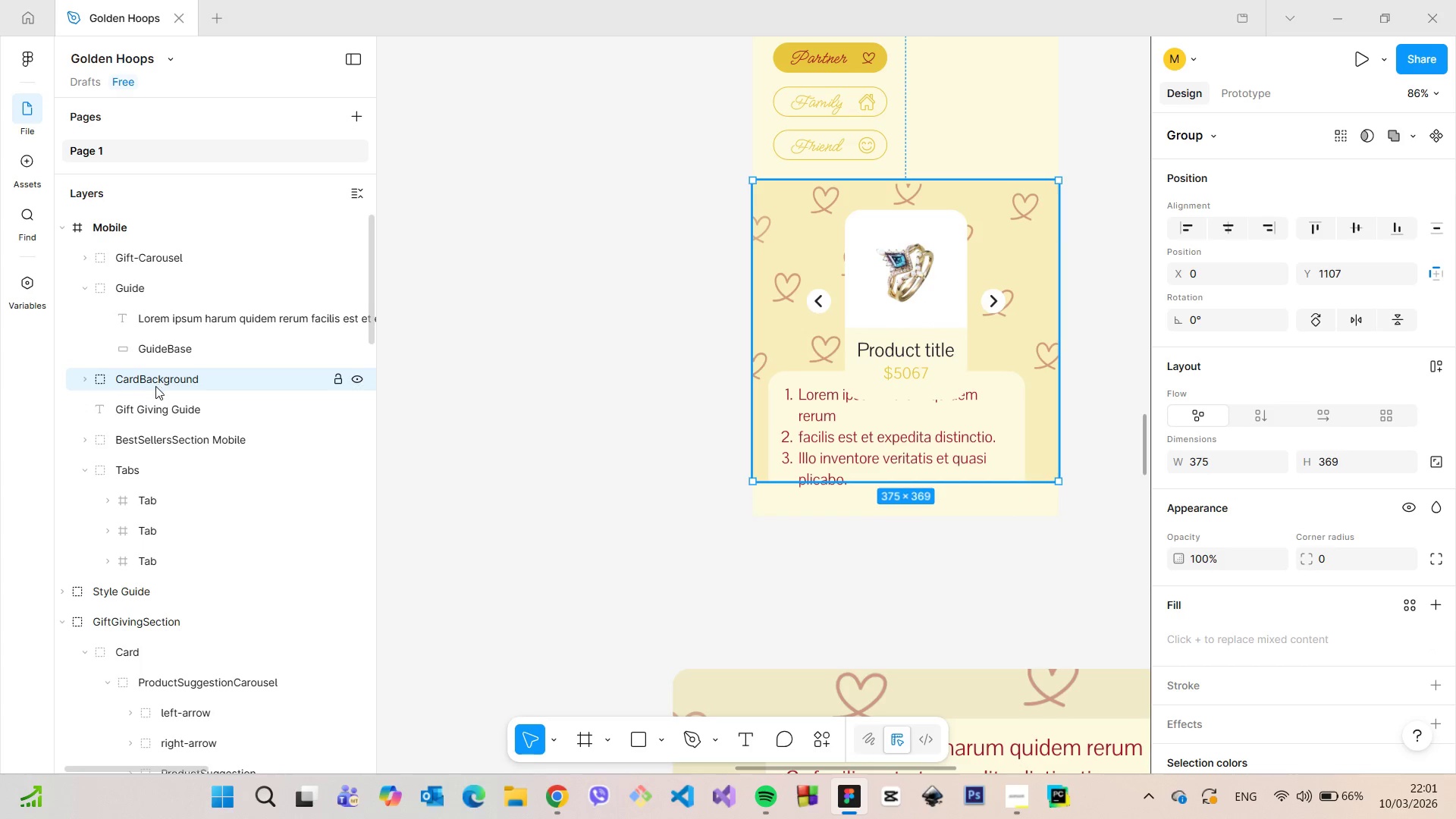 
left_click([80, 382])
 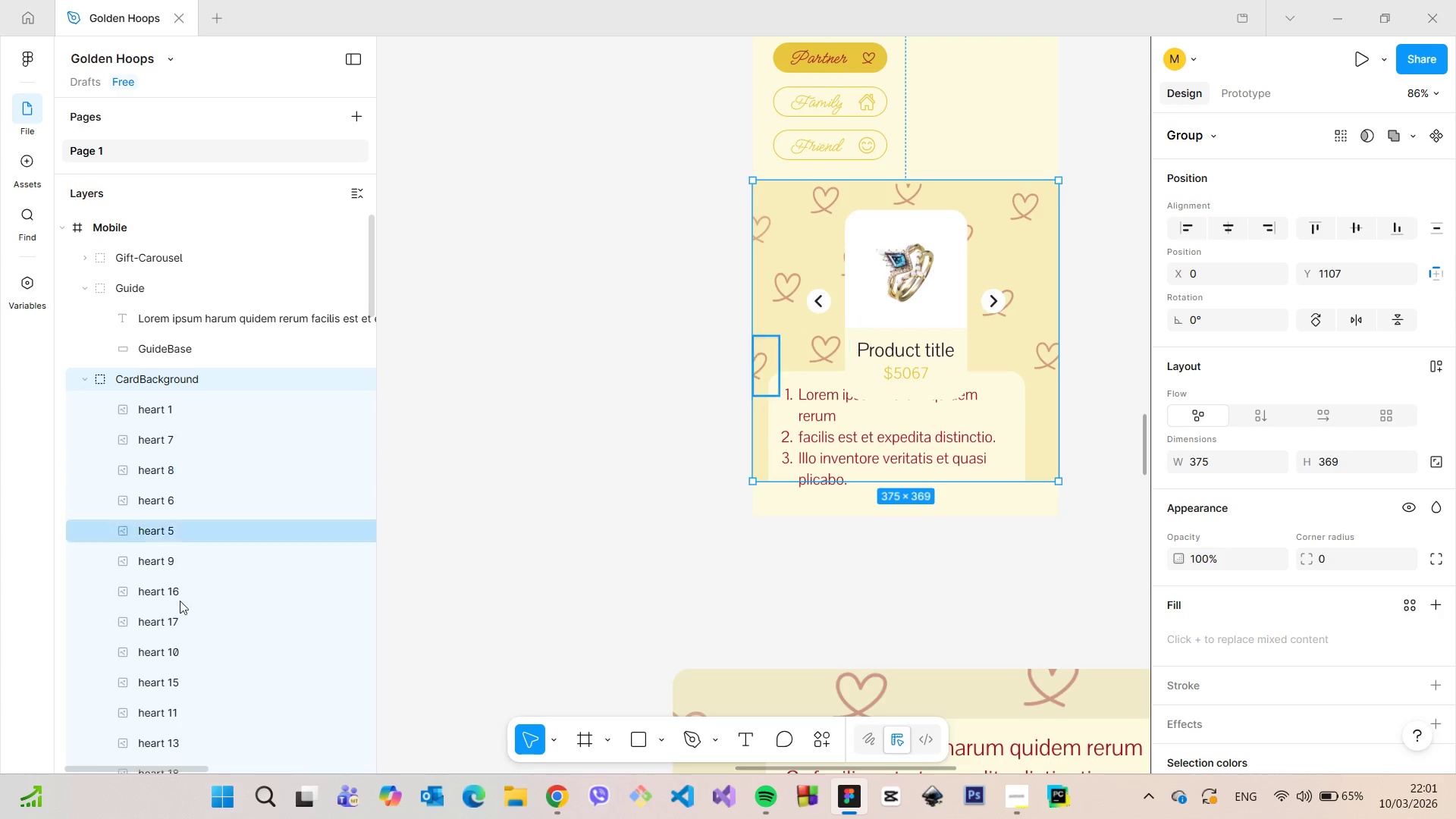 
scroll: coordinate [174, 641], scroll_direction: down, amount: 5.0
 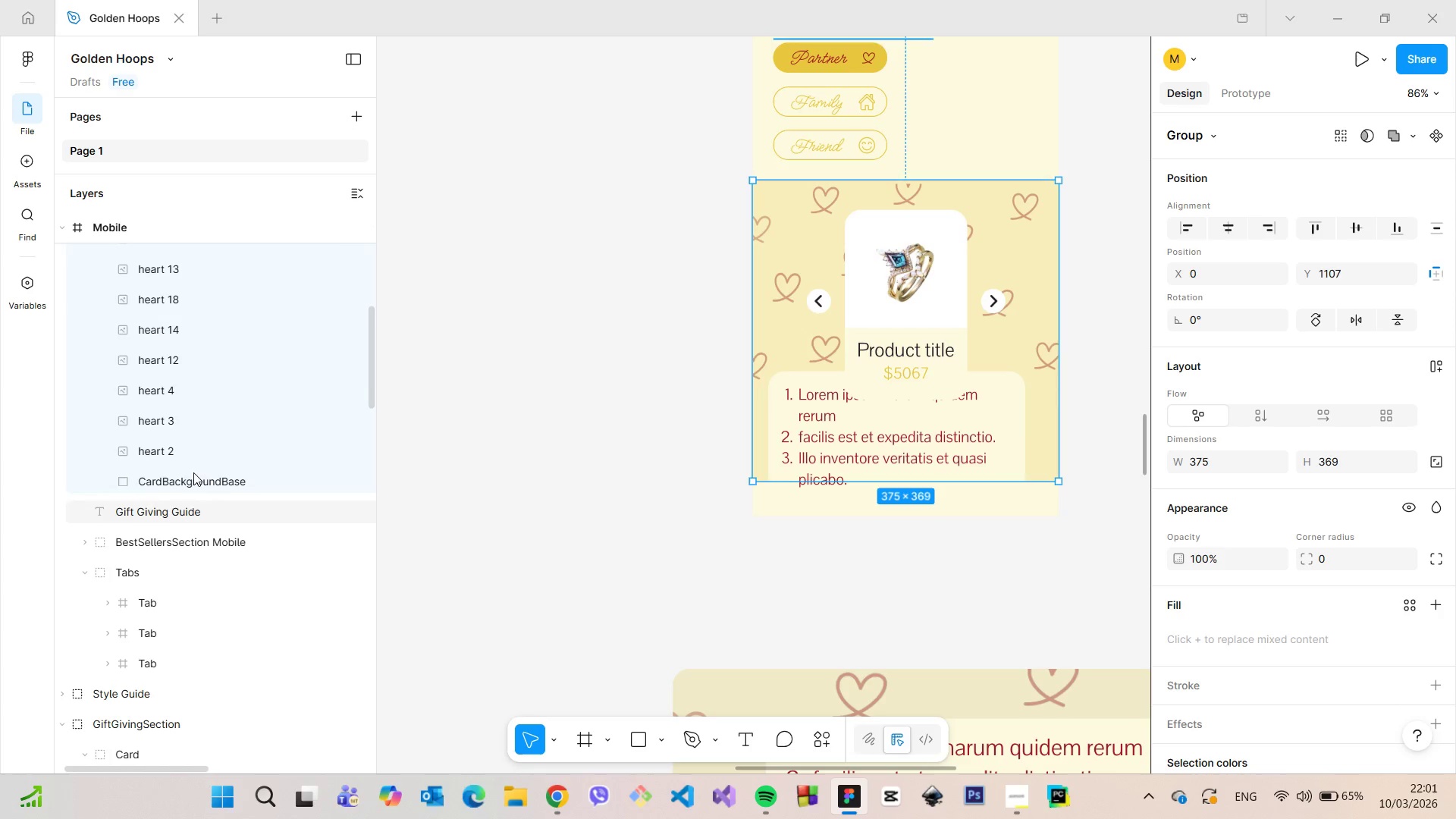 
left_click([193, 472])
 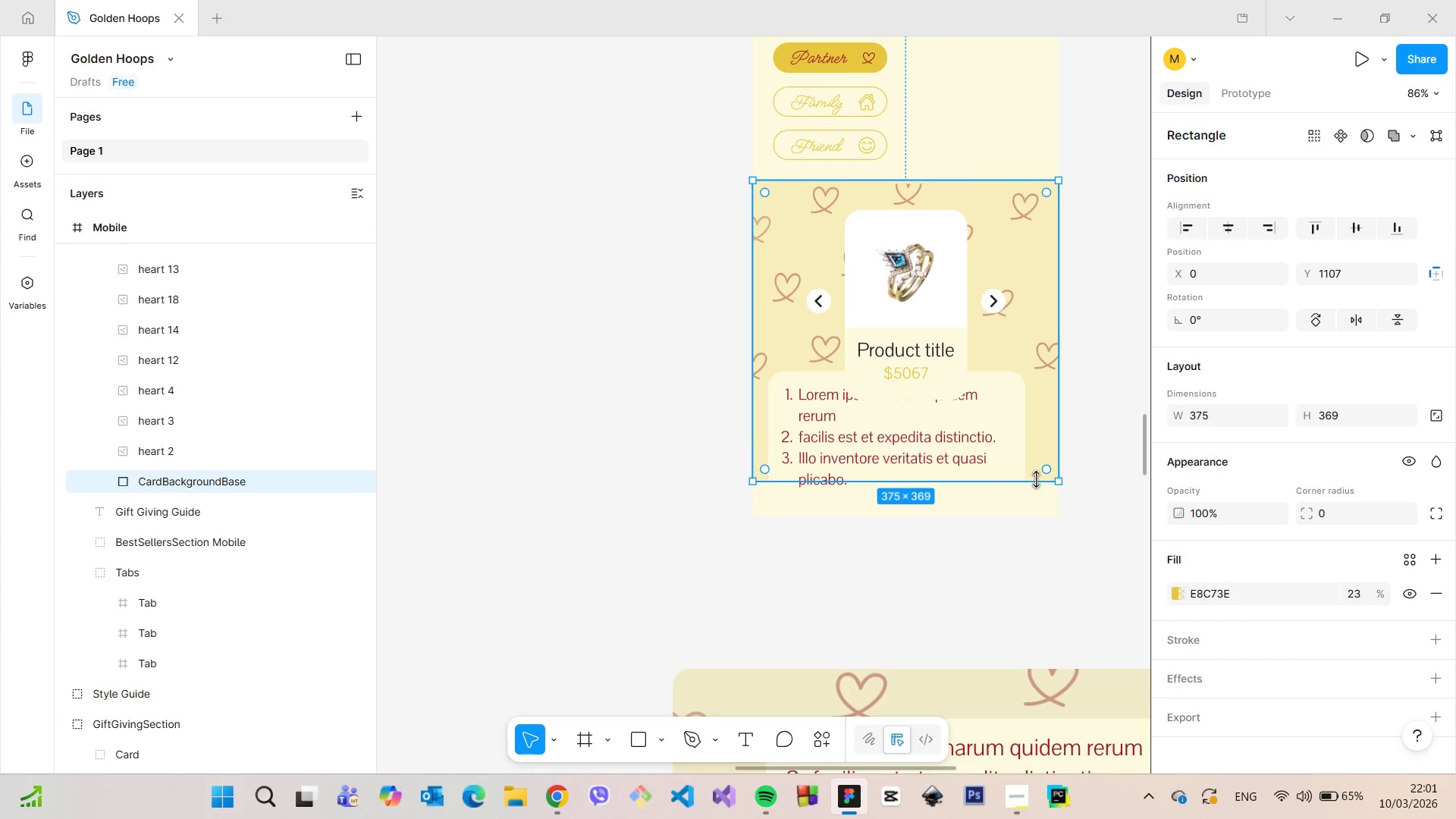 
left_click_drag(start_coordinate=[1036, 479], to_coordinate=[1040, 518])
 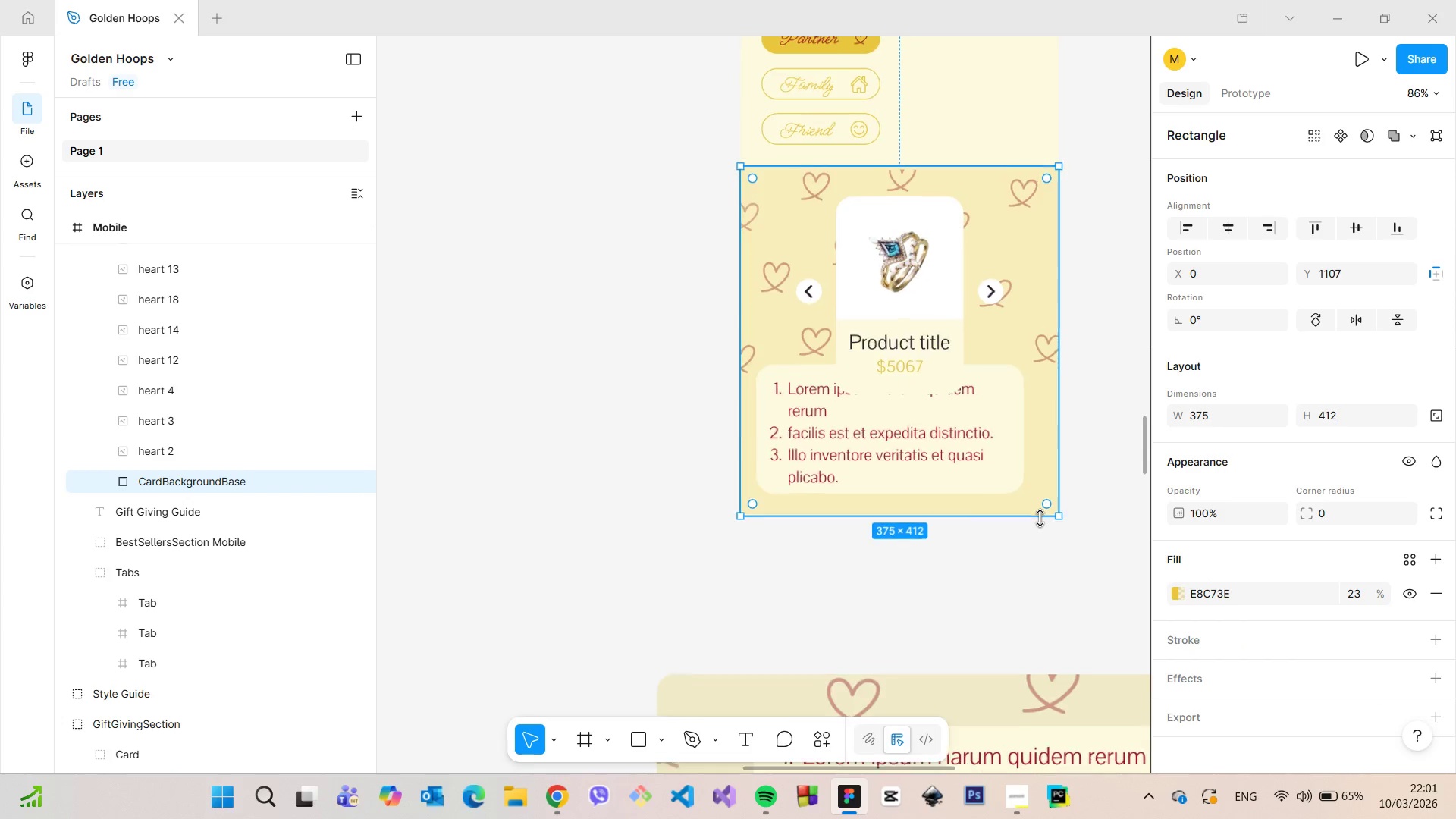 
scroll: coordinate [1040, 518], scroll_direction: up, amount: 2.0
 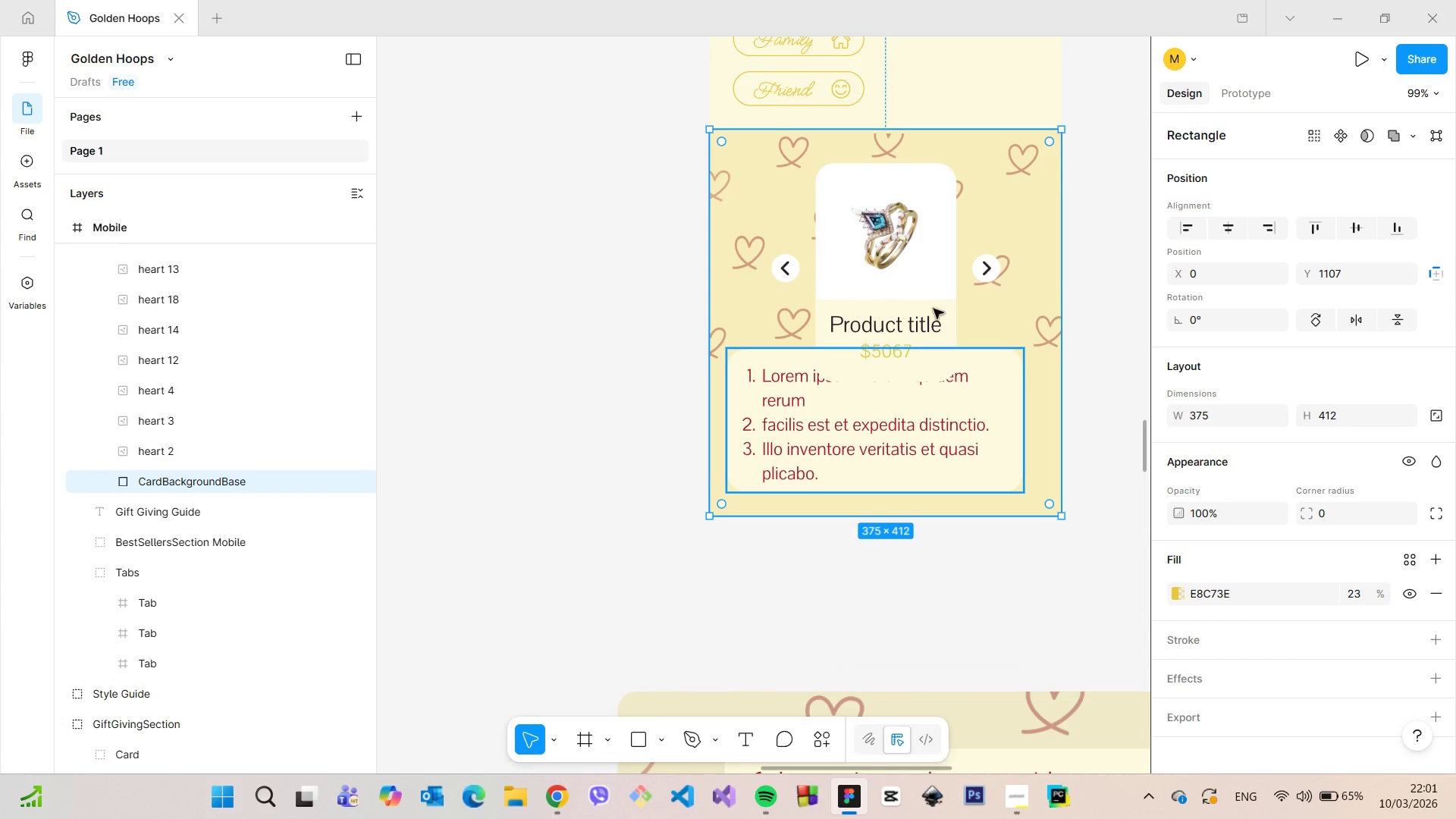 
left_click([919, 268])
 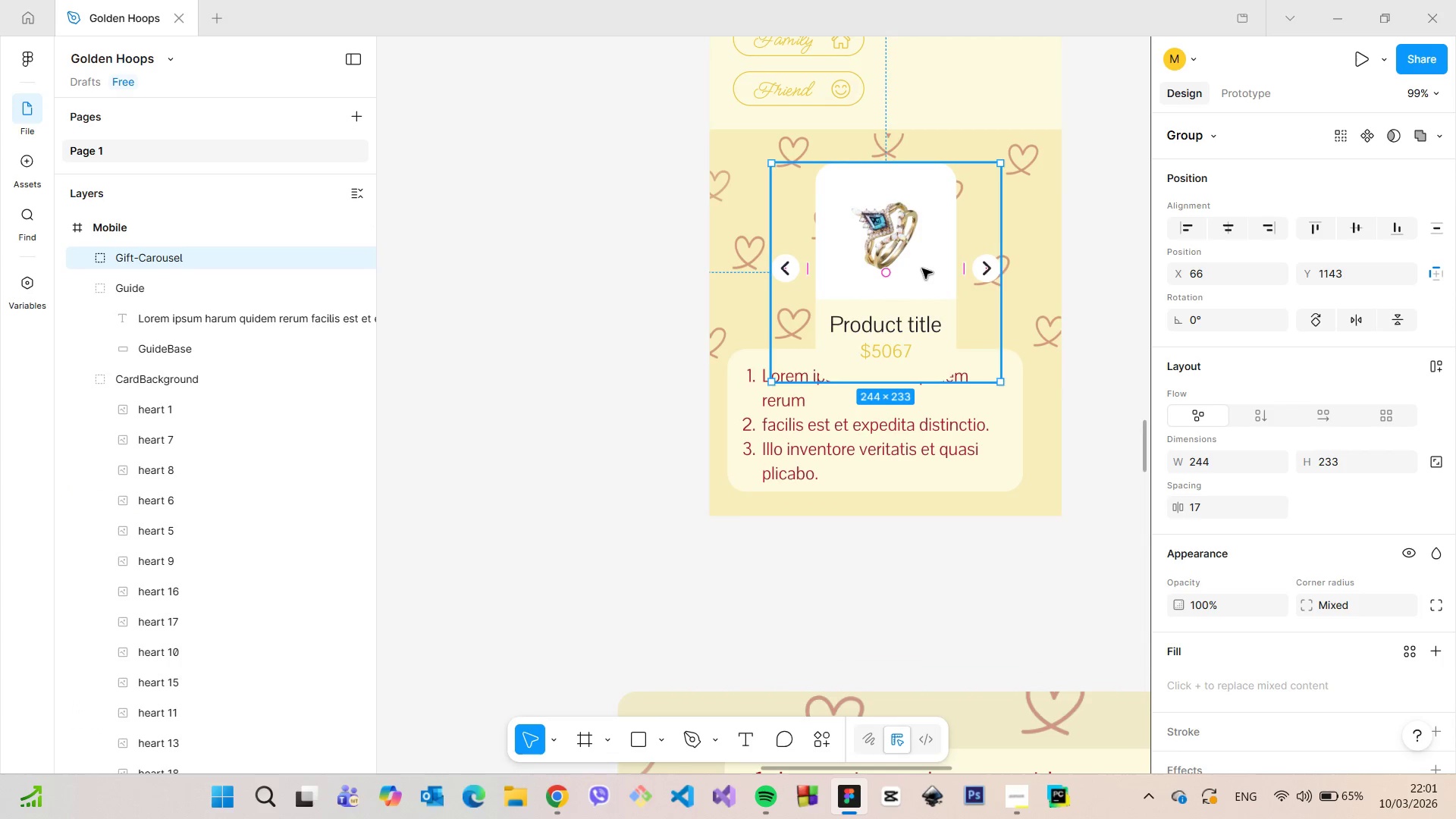 
left_click_drag(start_coordinate=[922, 268], to_coordinate=[923, 252])
 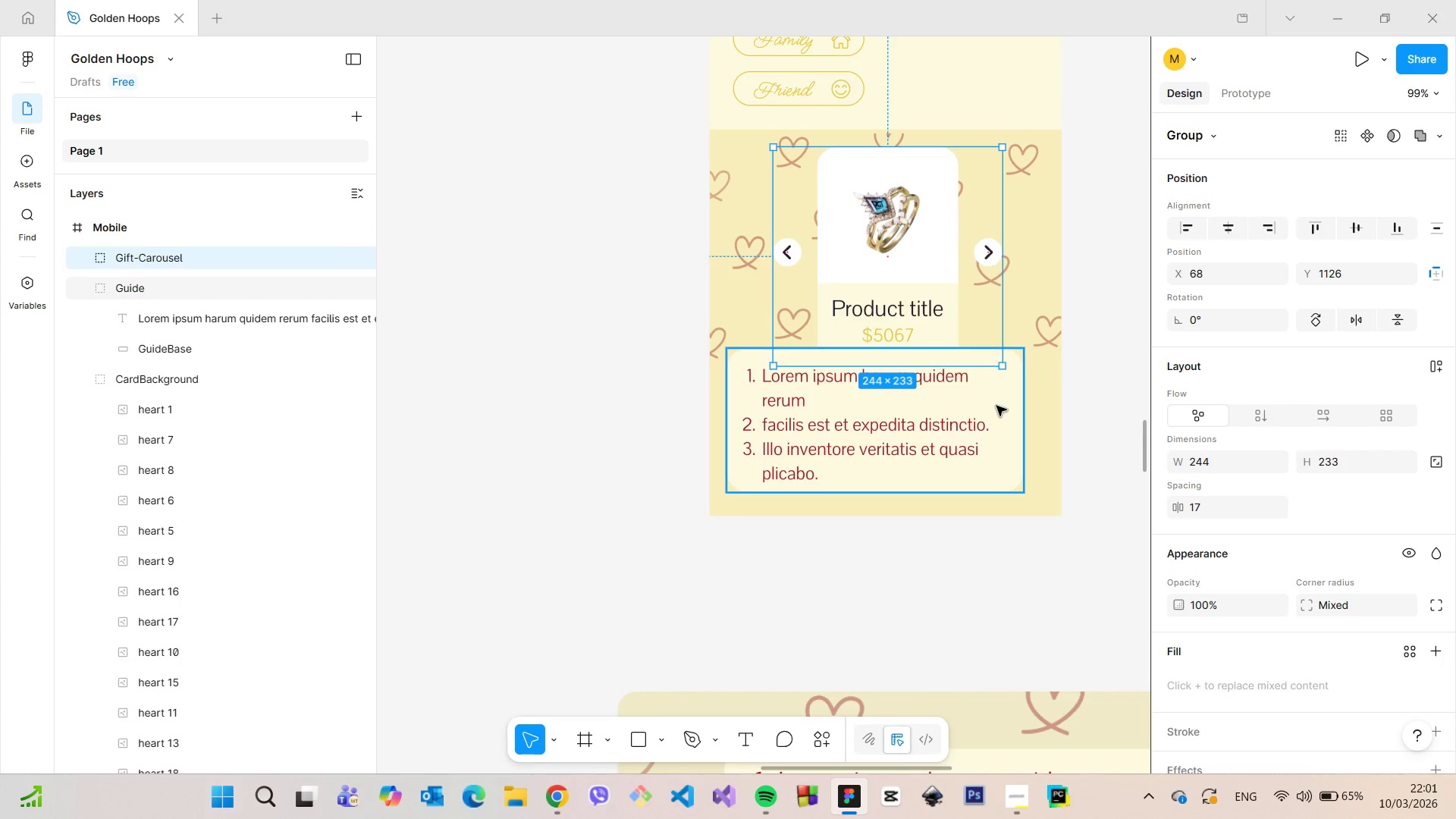 
left_click([996, 406])
 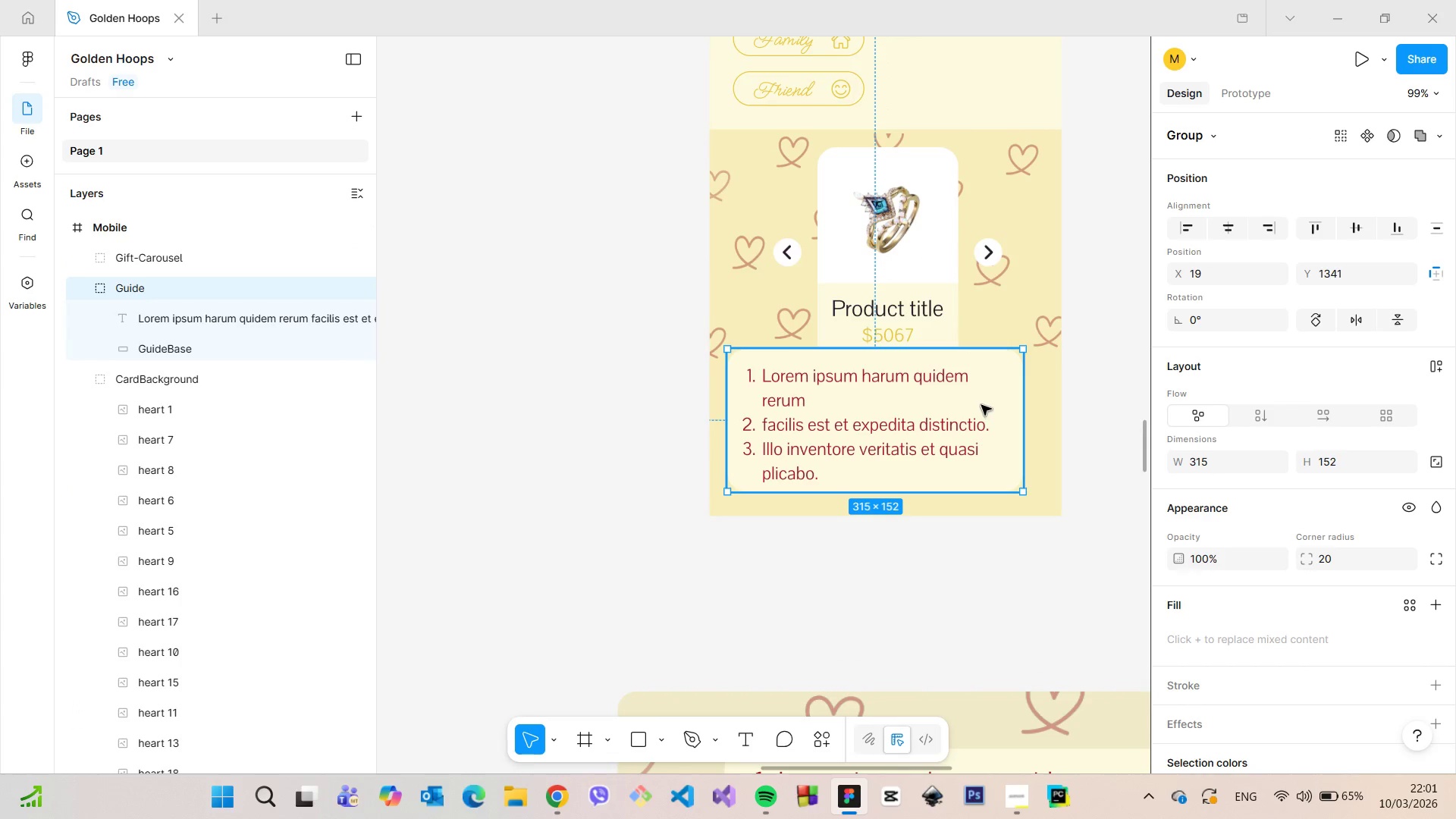 
left_click_drag(start_coordinate=[981, 405], to_coordinate=[990, 429])
 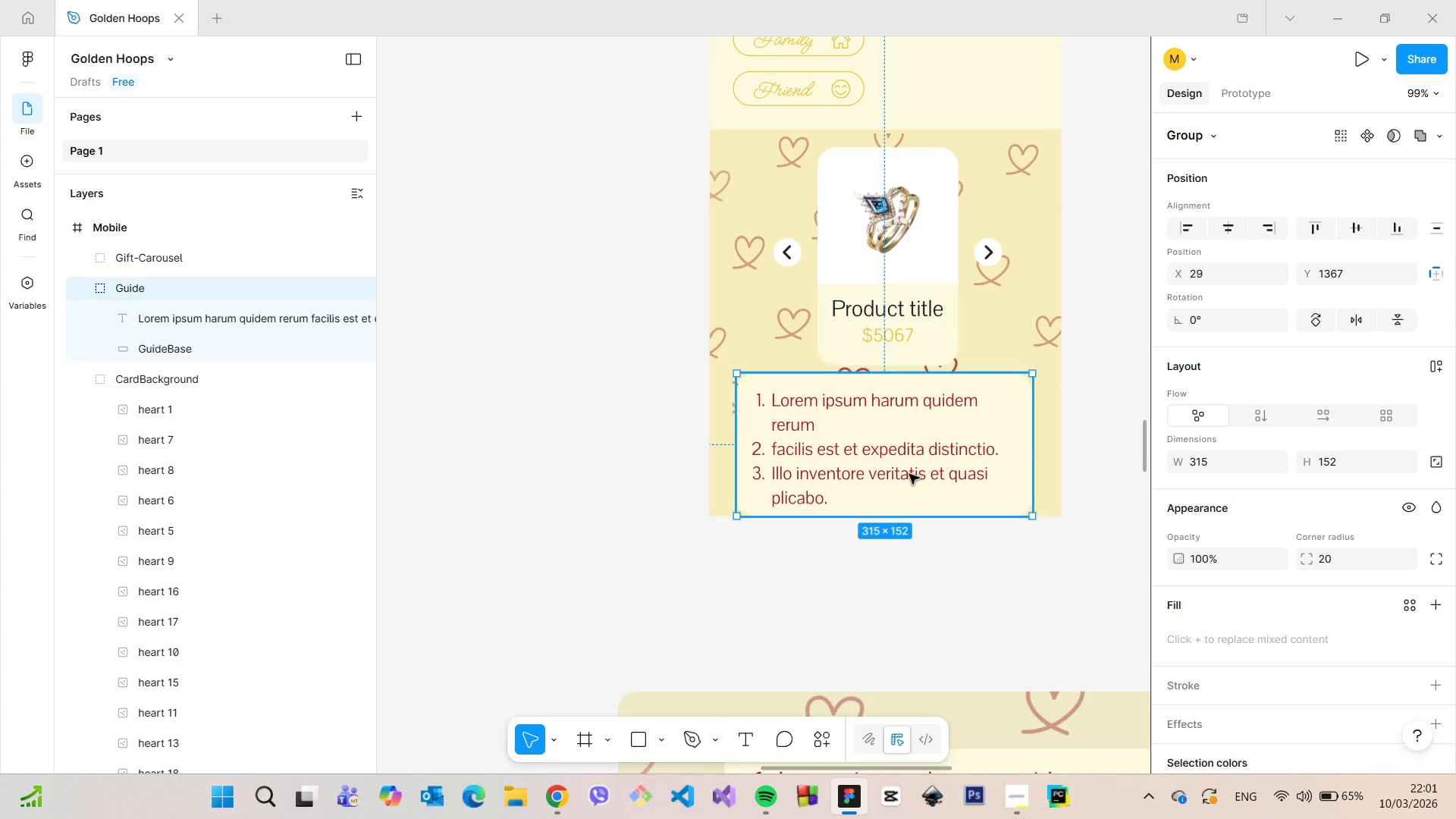 
double_click([906, 467])
 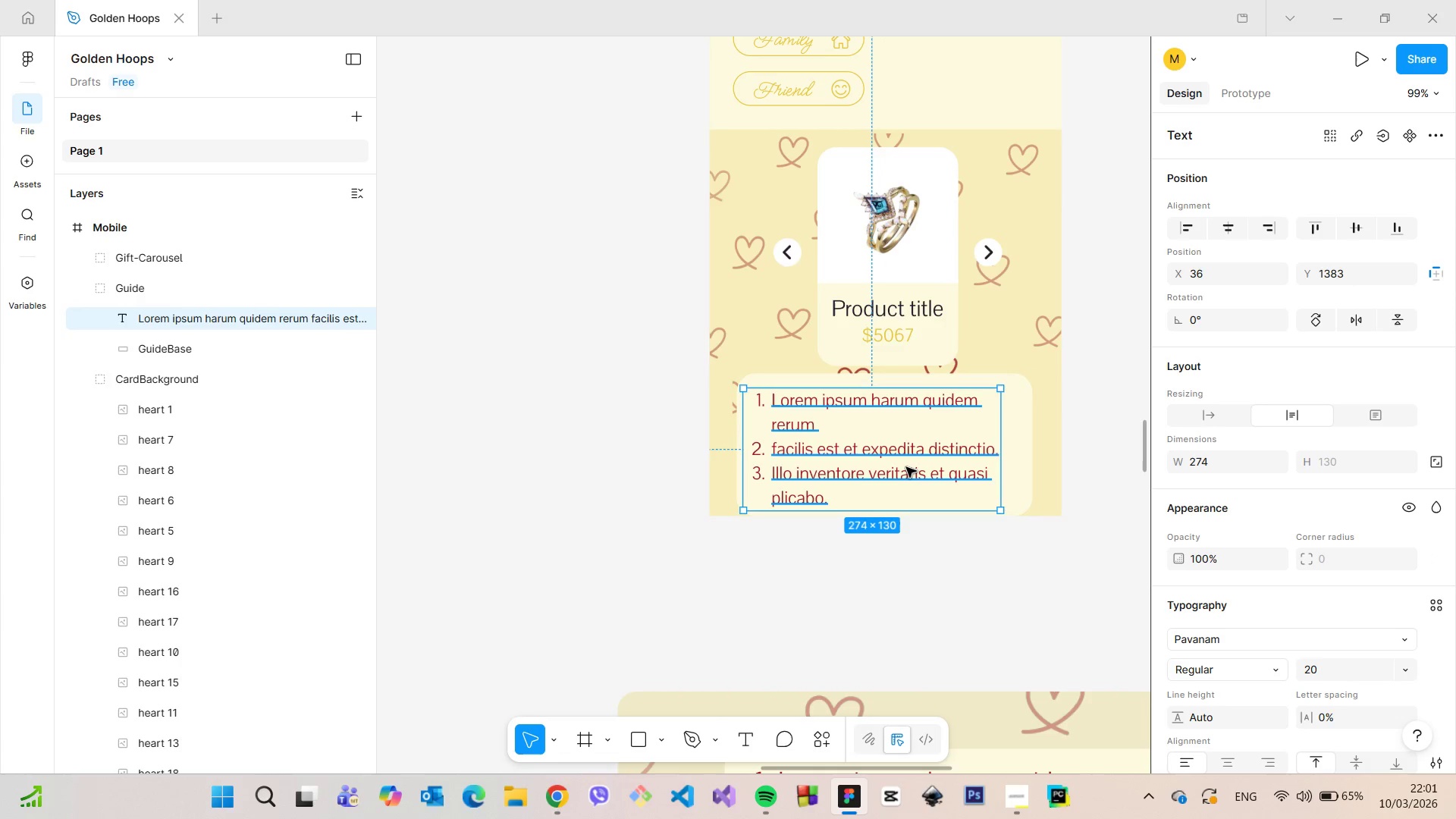 
double_click([906, 467])
 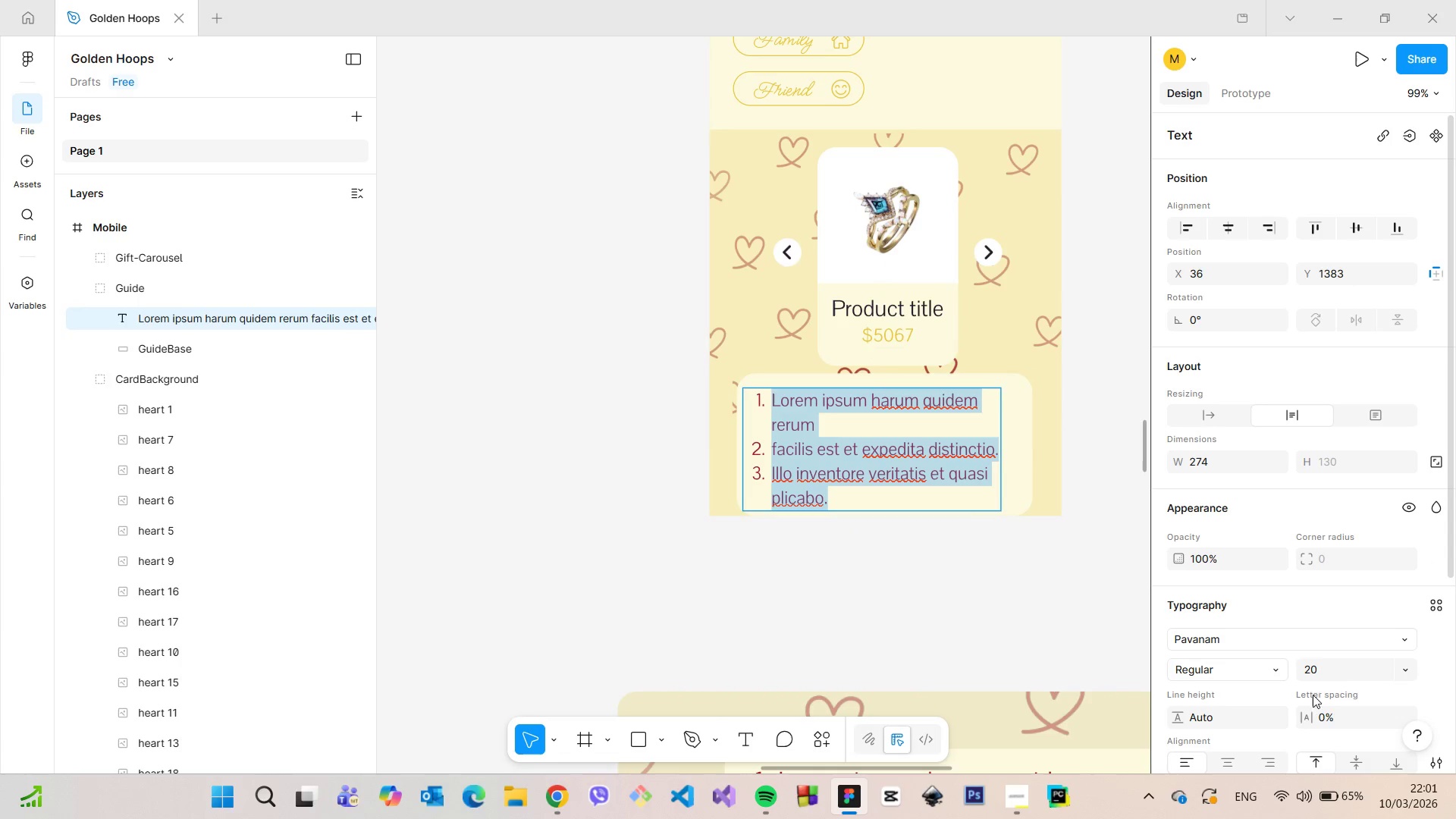 
left_click([1315, 676])
 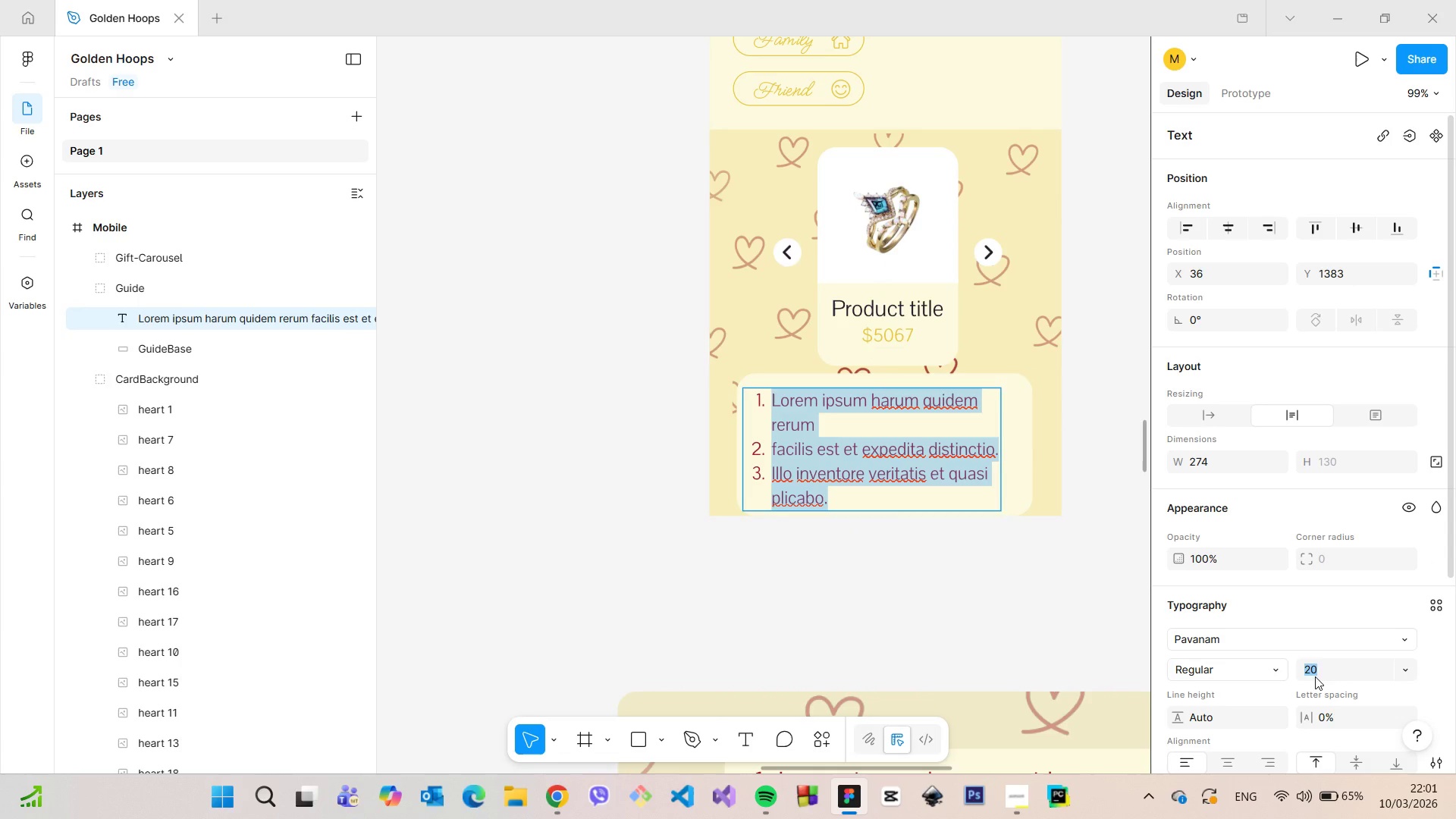 
type(18)
 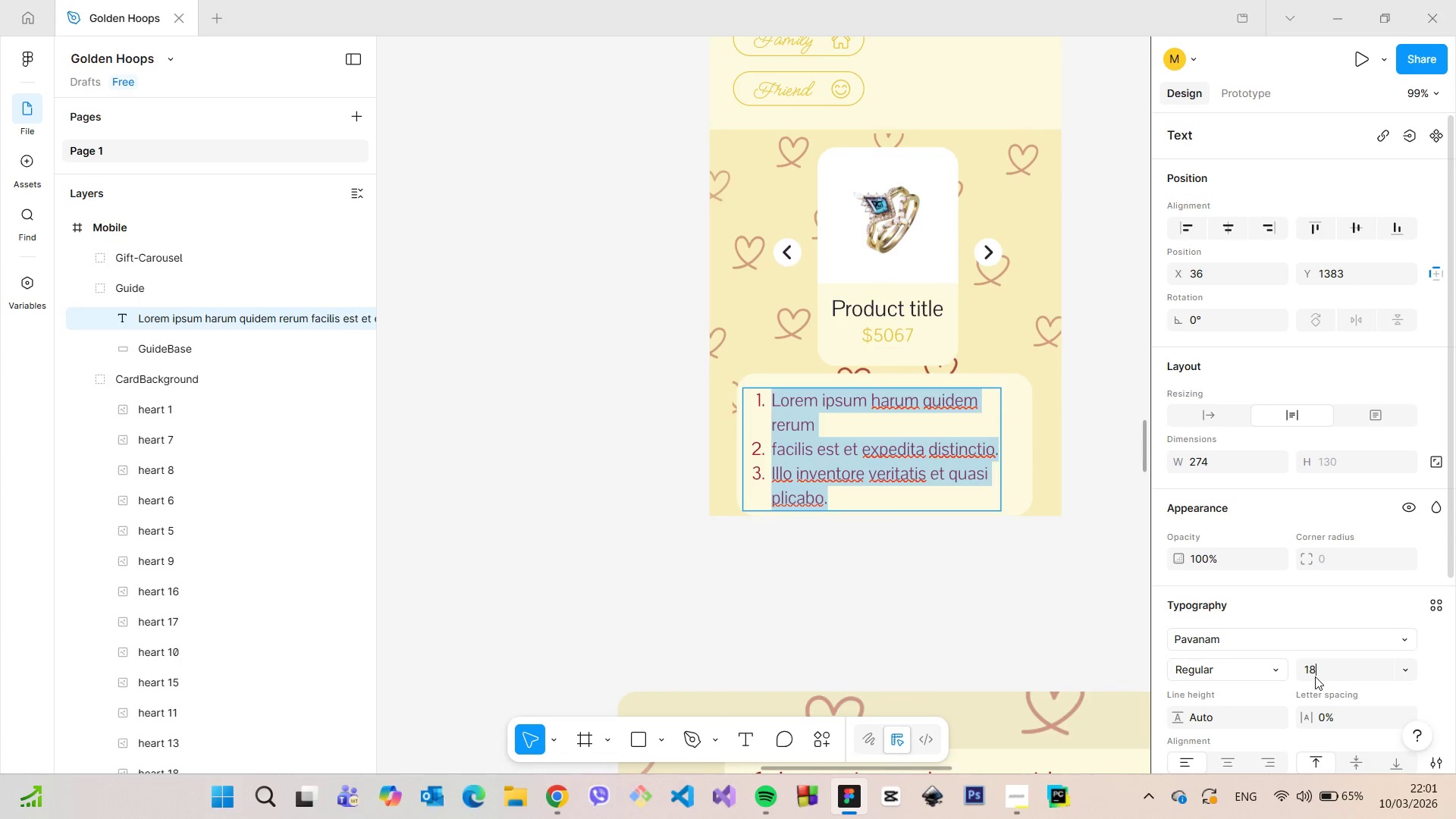 
key(Enter)
 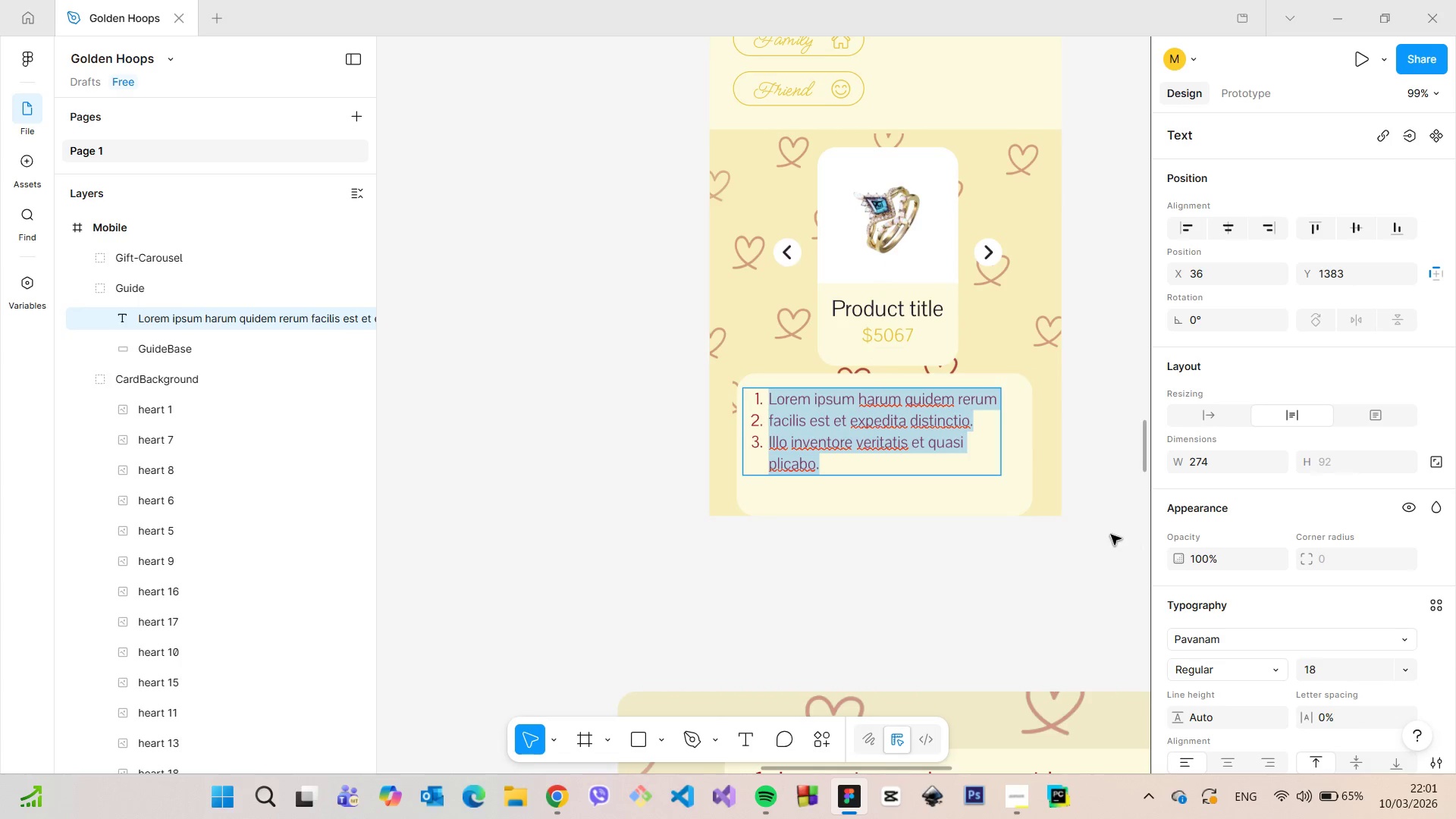 
left_click([1093, 431])
 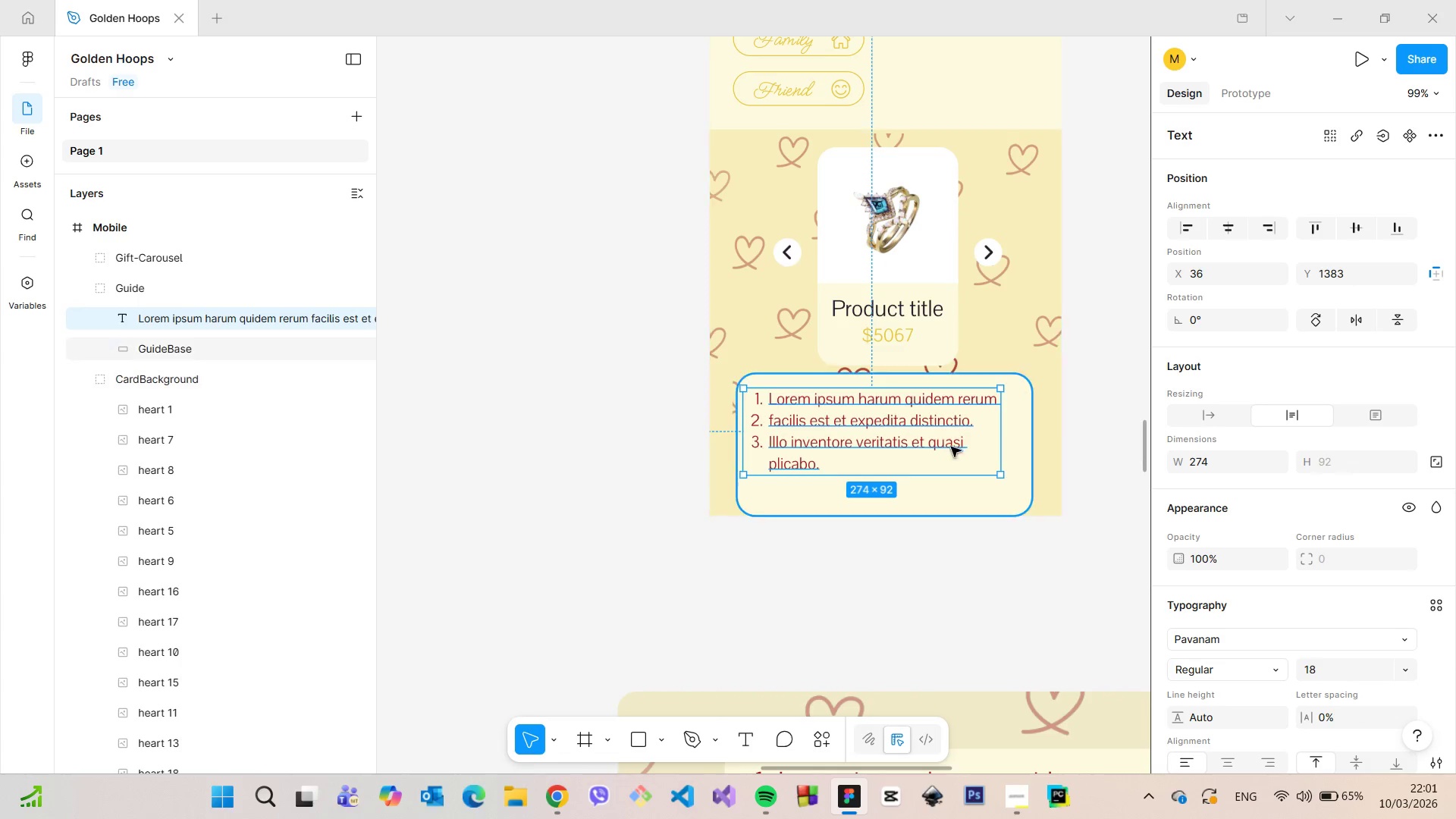 
left_click_drag(start_coordinate=[907, 431], to_coordinate=[912, 435])
 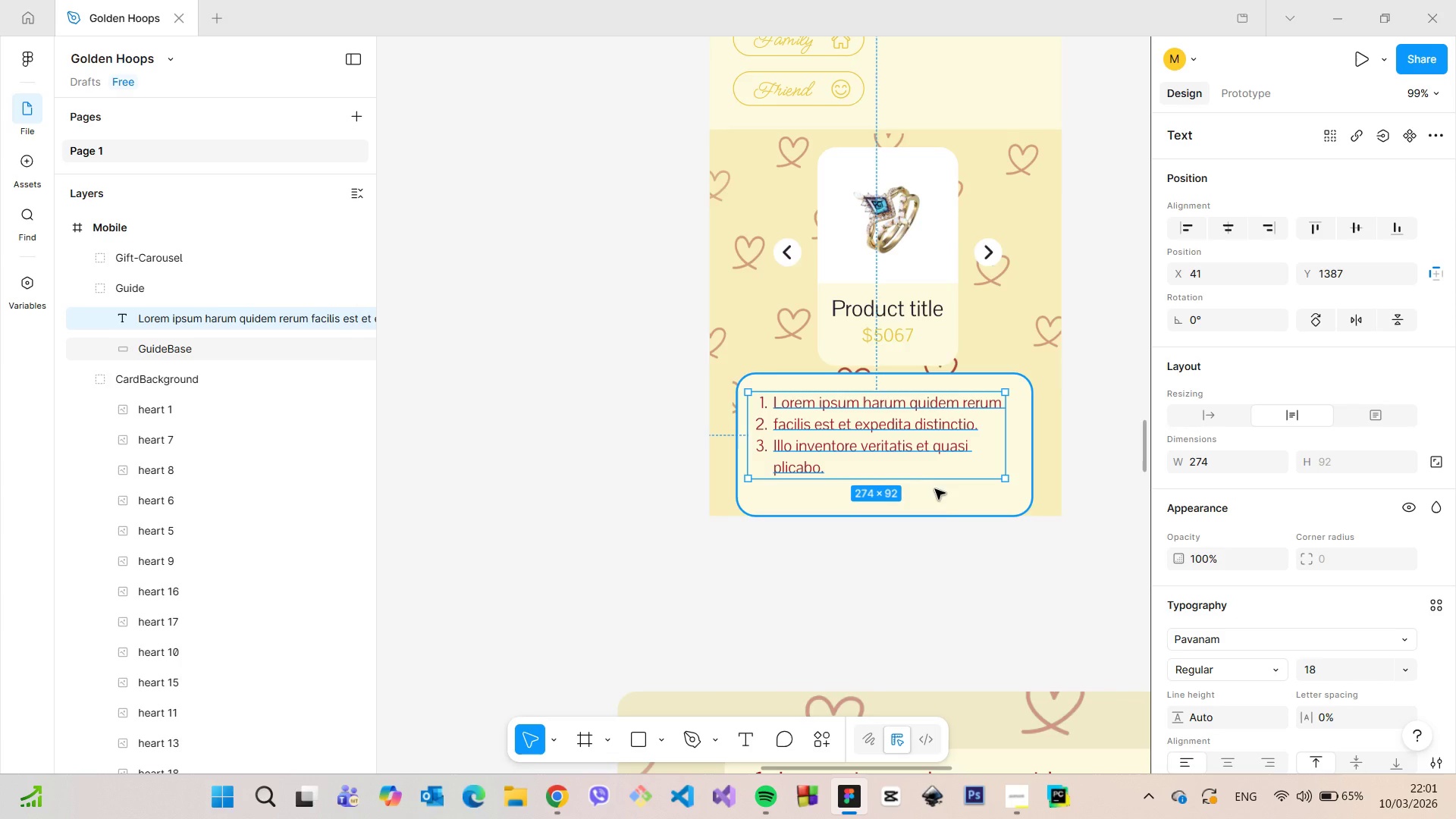 
left_click([935, 489])
 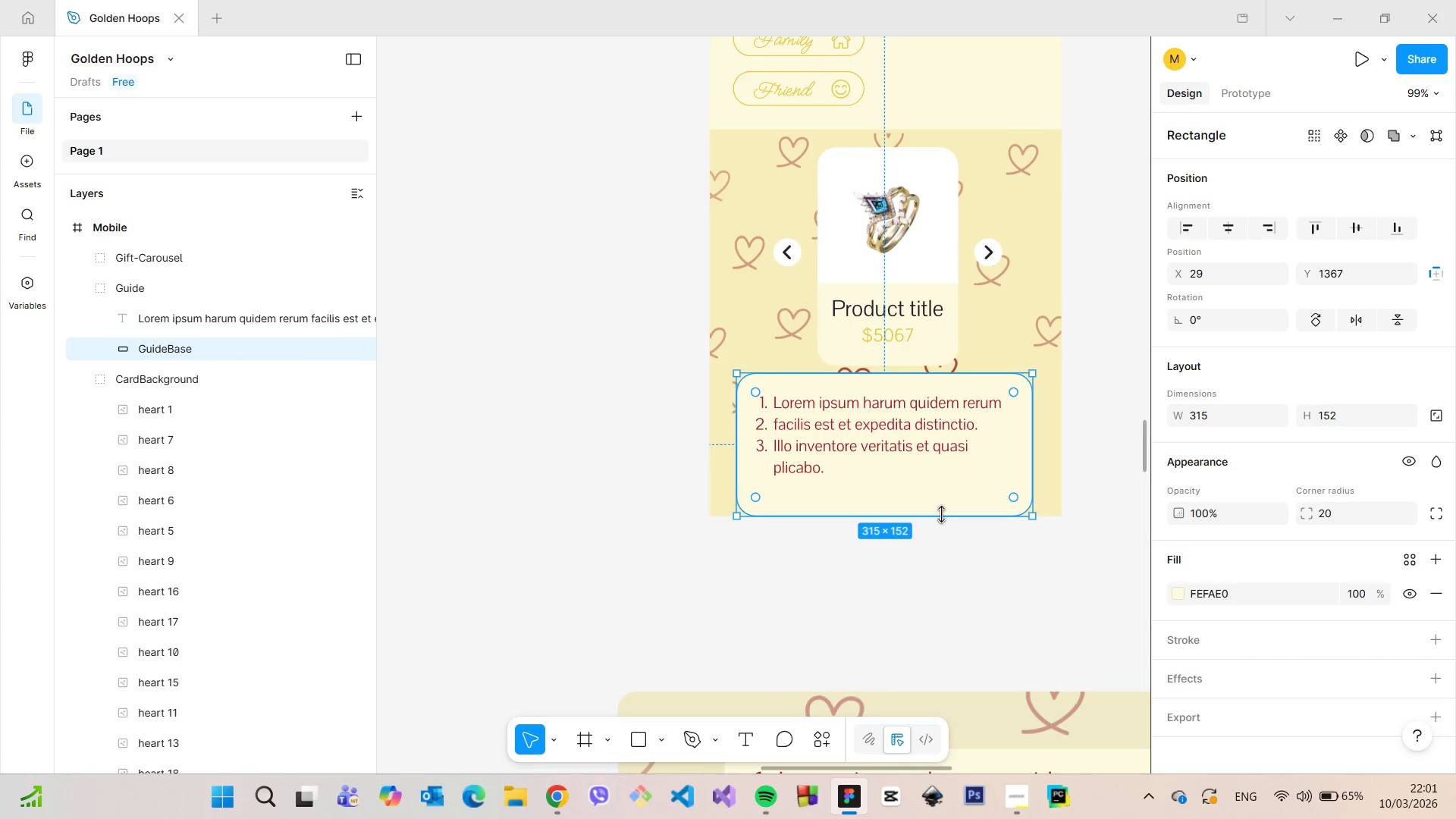 
left_click_drag(start_coordinate=[941, 514], to_coordinate=[940, 492])
 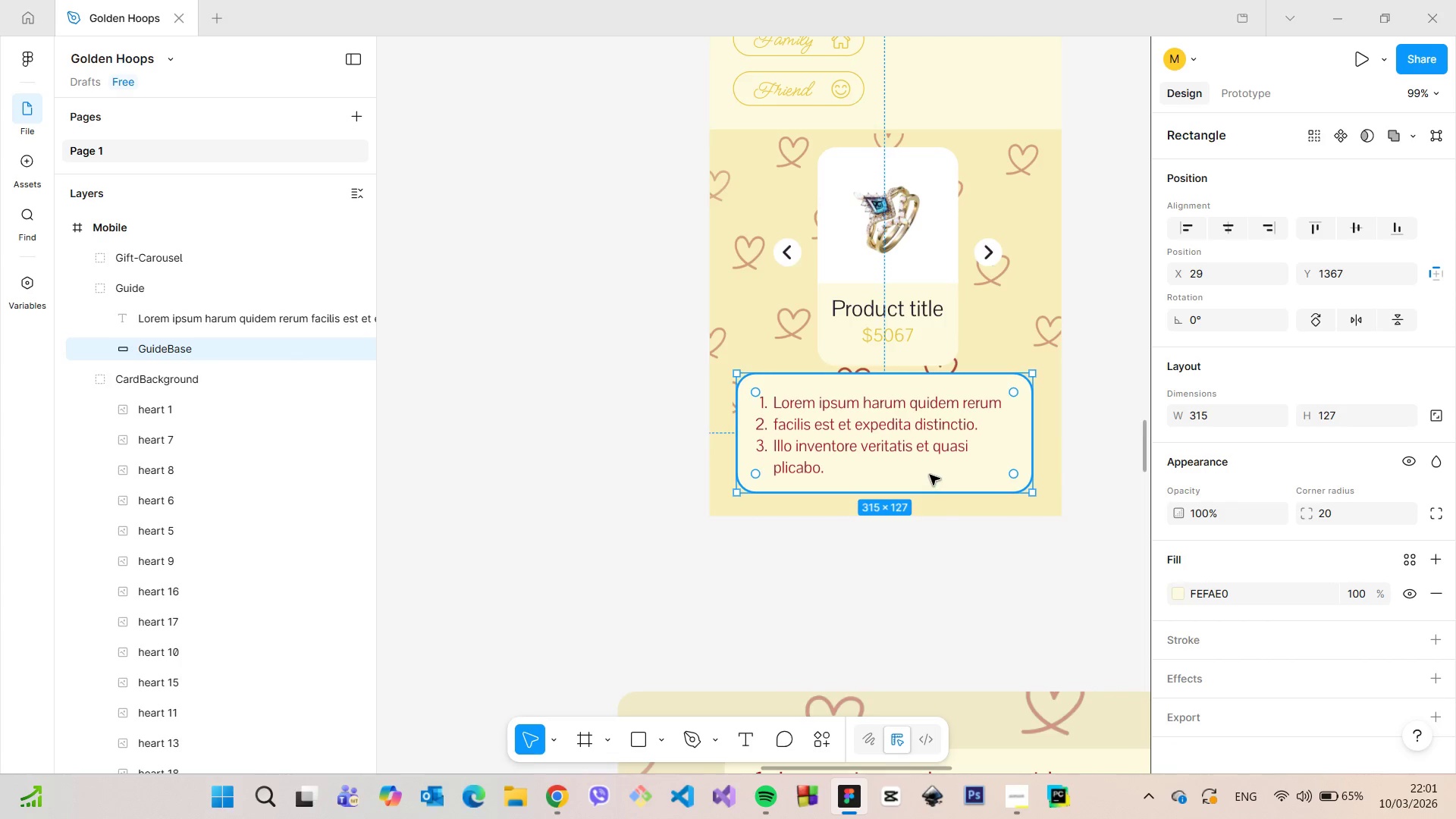 
left_click_drag(start_coordinate=[930, 475], to_coordinate=[938, 483])
 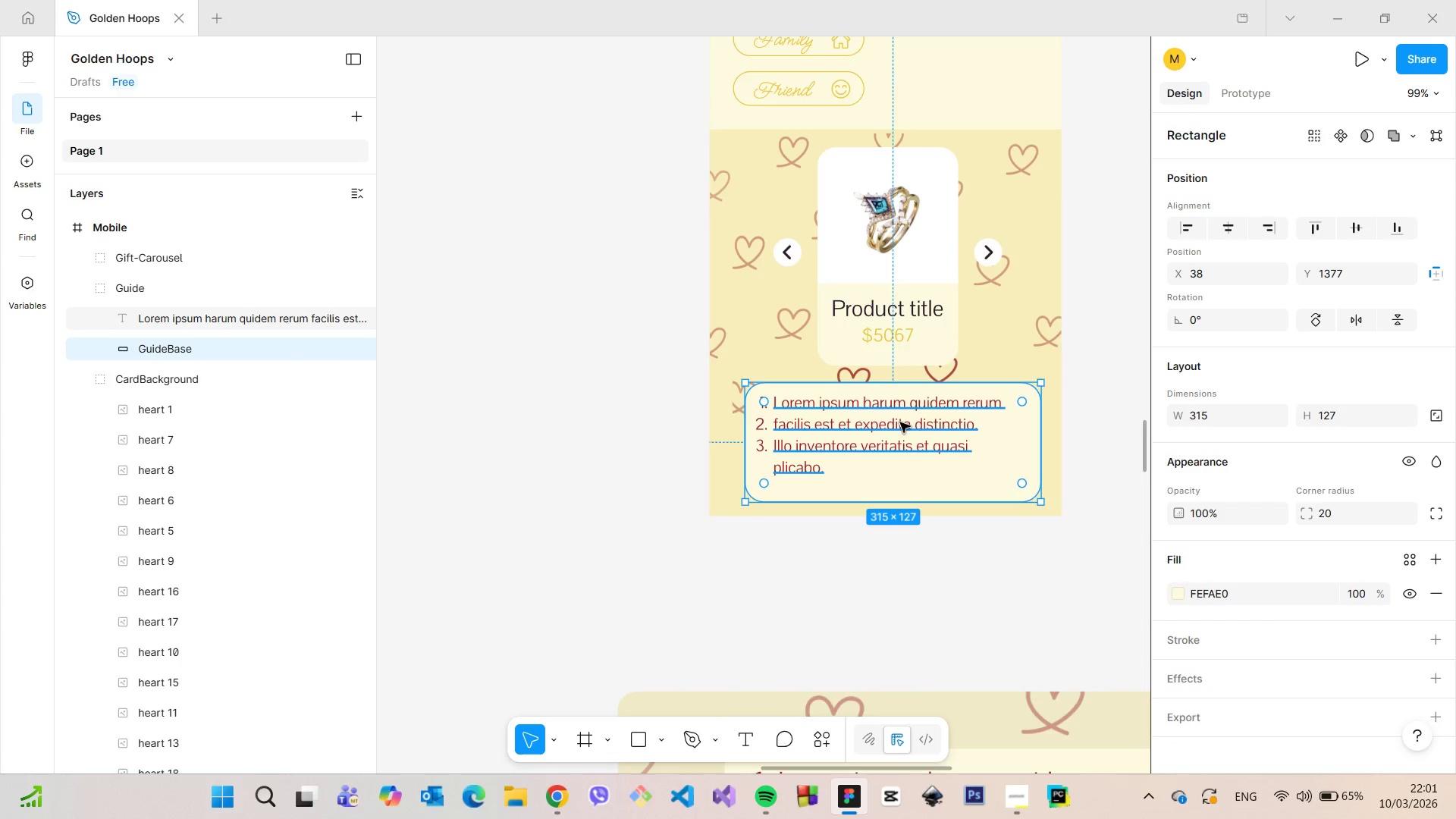 
left_click([900, 422])
 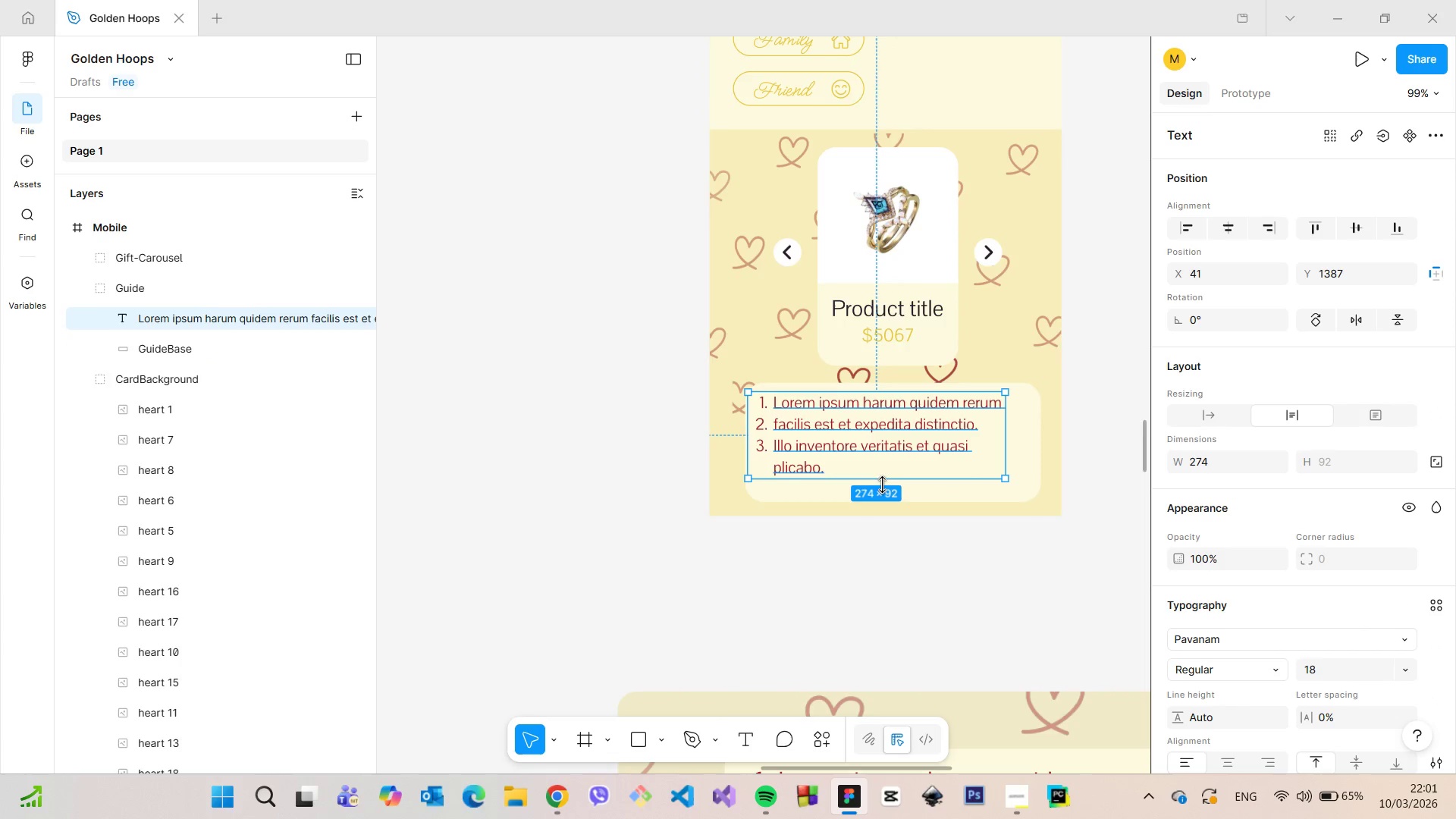 
double_click([920, 499])
 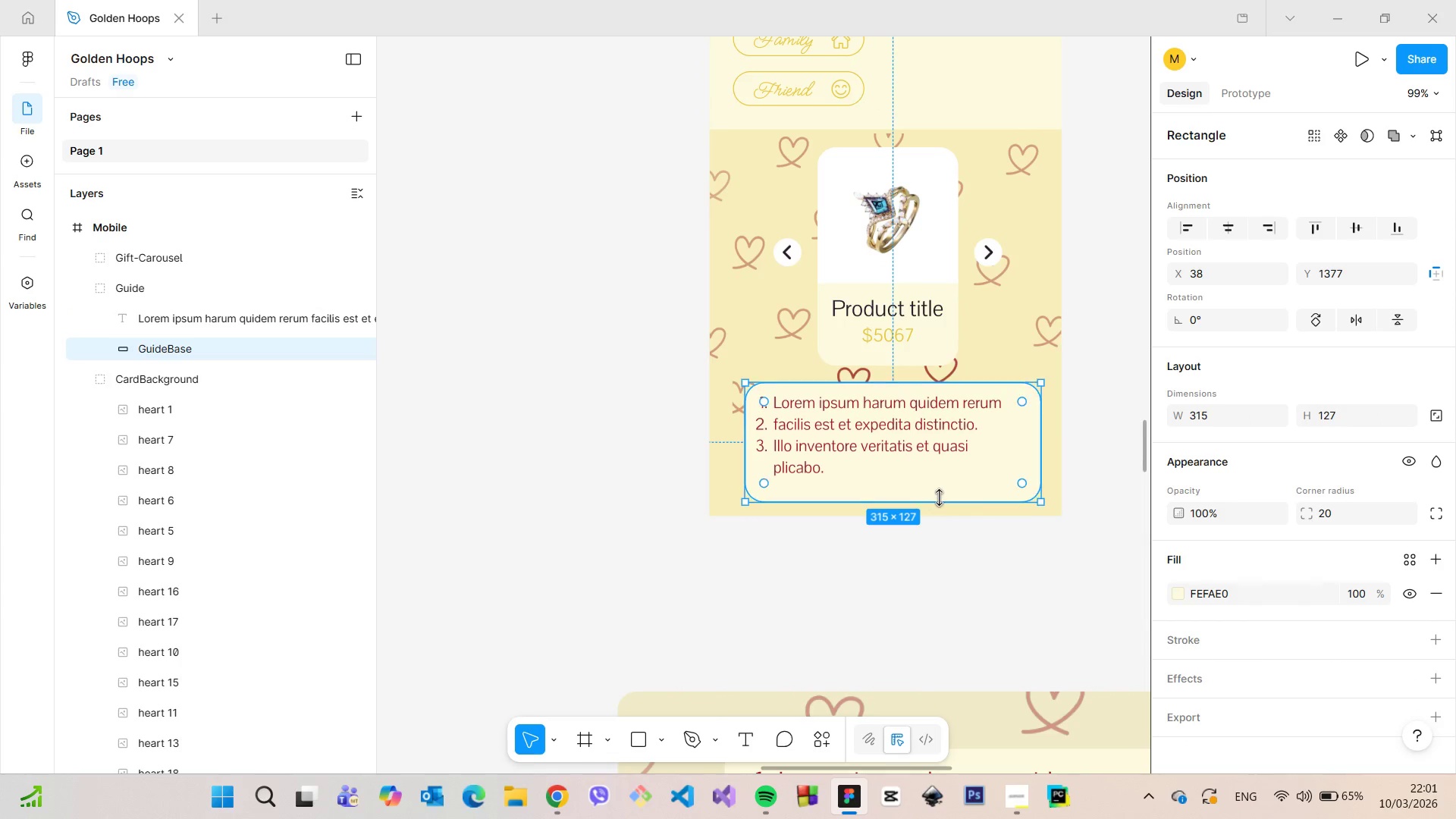 
left_click_drag(start_coordinate=[939, 497], to_coordinate=[930, 497])
 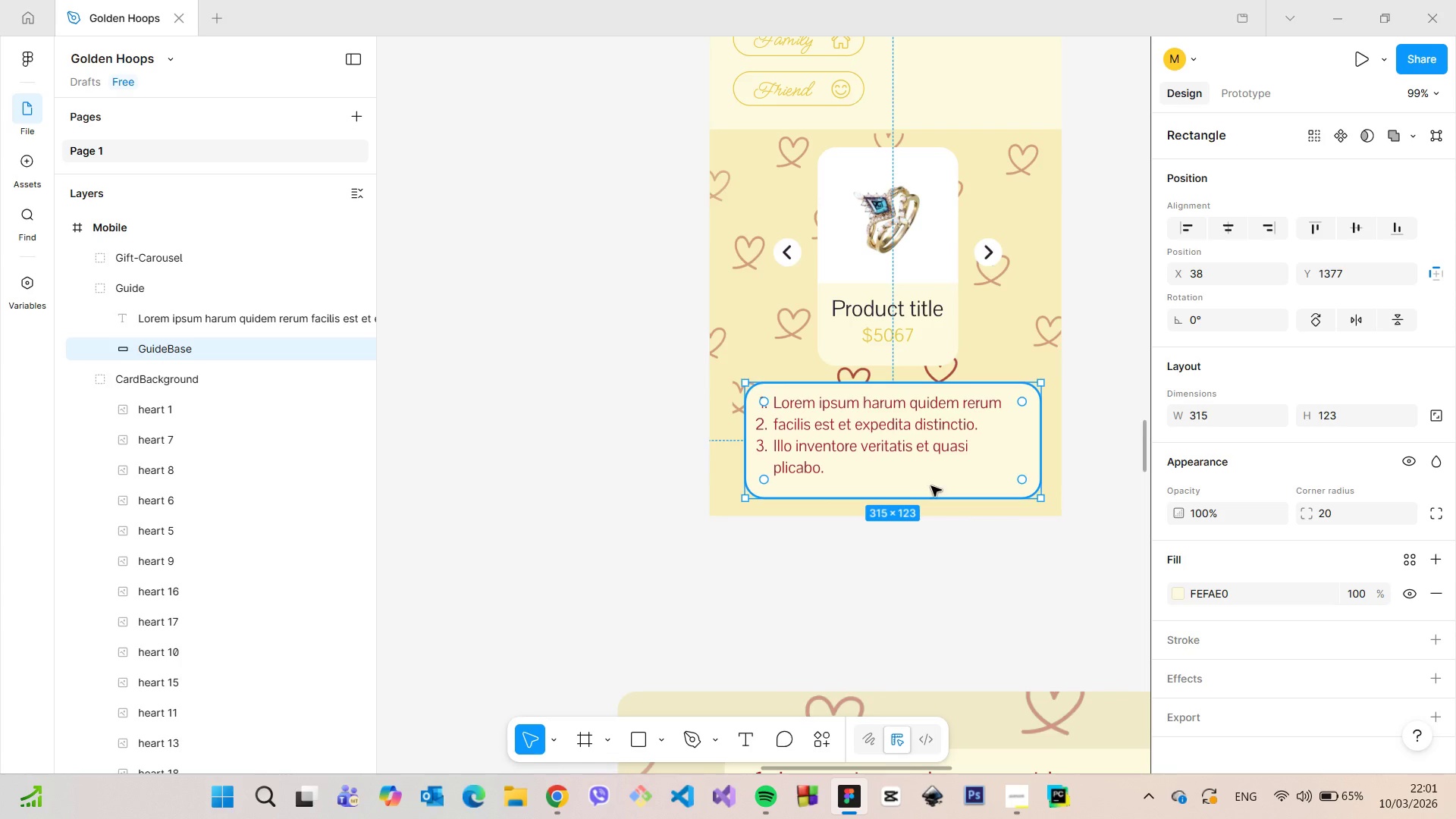 
left_click_drag(start_coordinate=[931, 486], to_coordinate=[925, 490])
 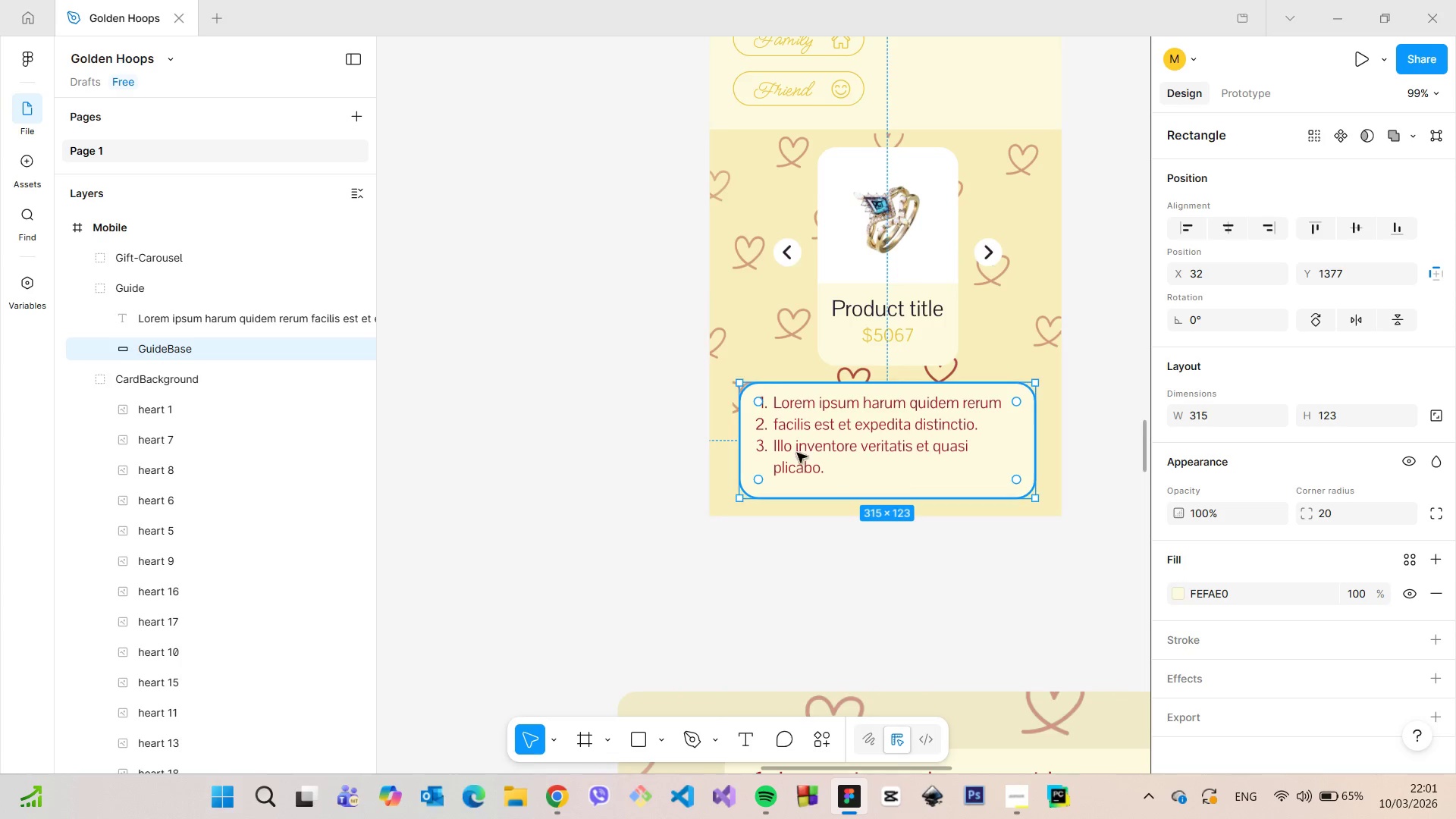 
hold_key(key=AltLeft, duration=0.95)
 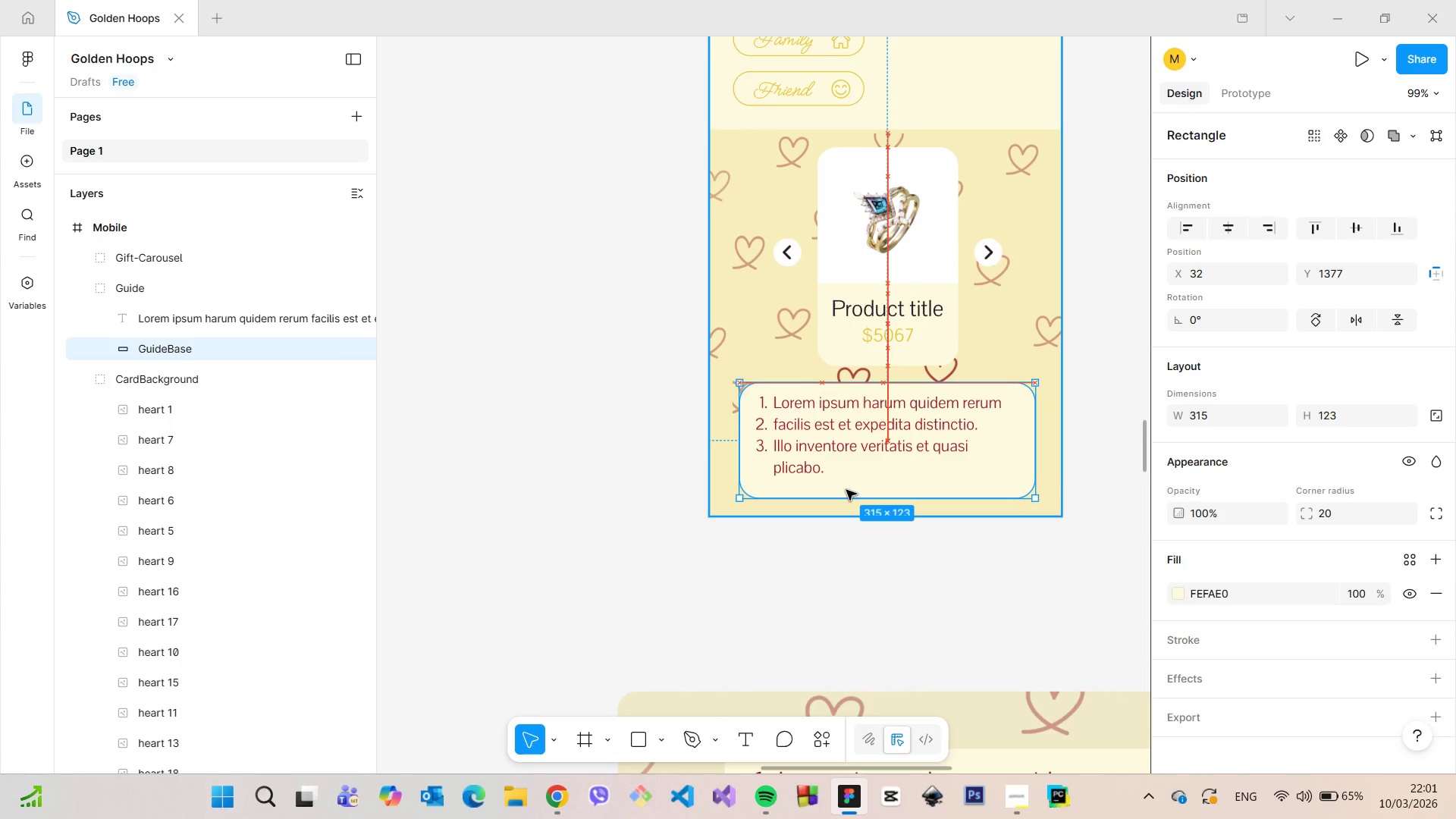 
hold_key(key=AltLeft, duration=0.83)
 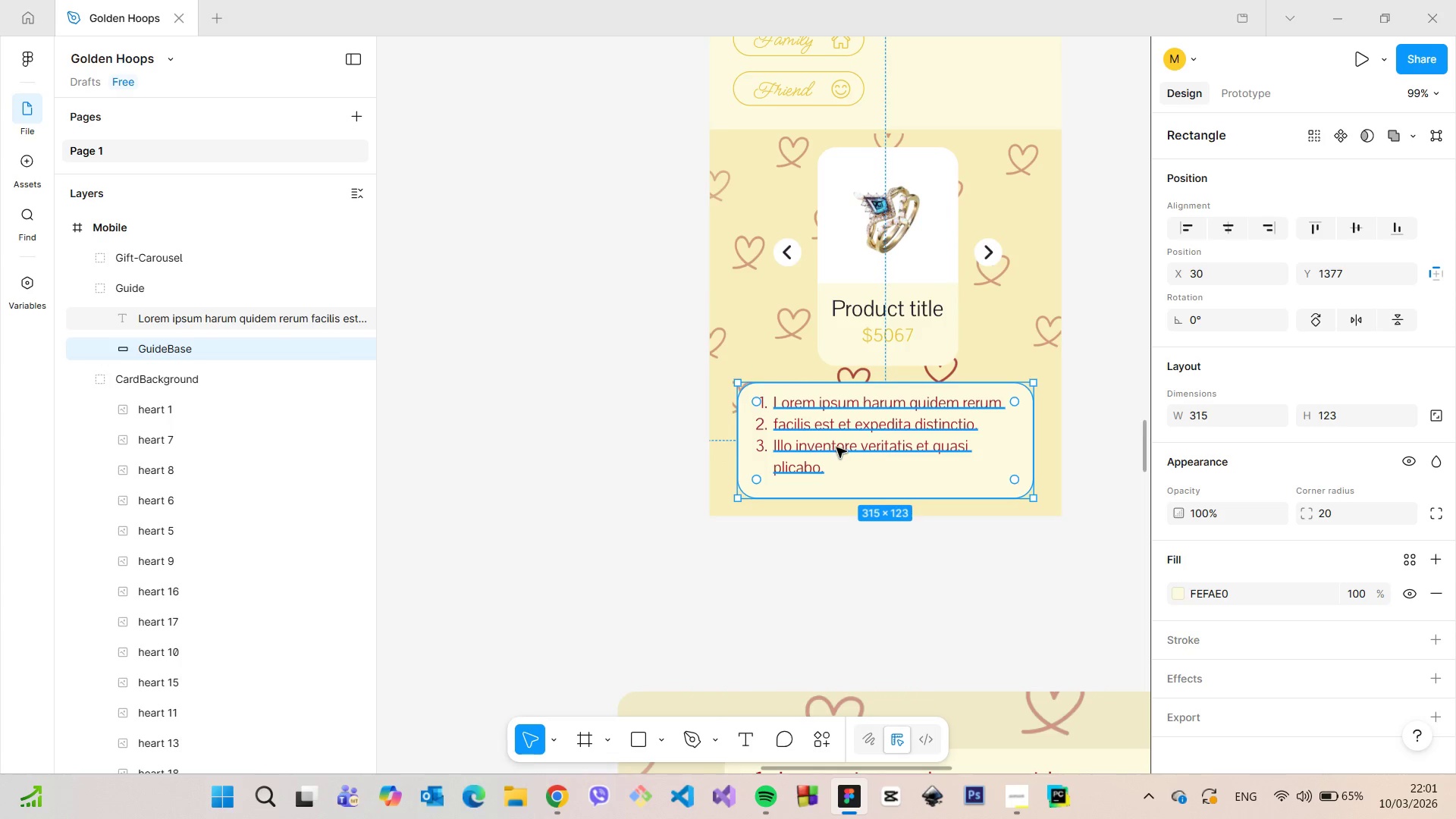 
left_click([841, 447])
 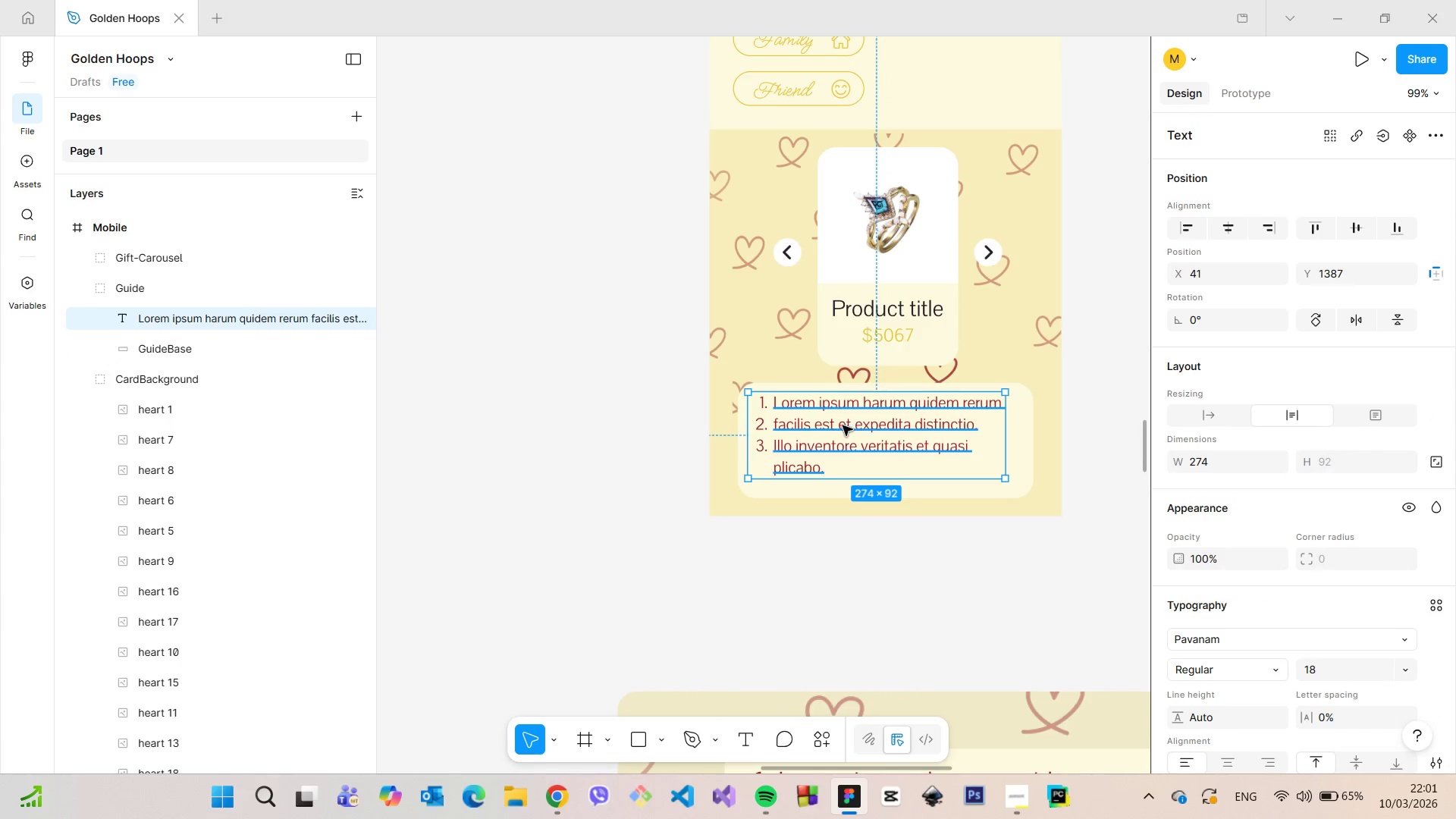 
left_click_drag(start_coordinate=[843, 425], to_coordinate=[843, 431])
 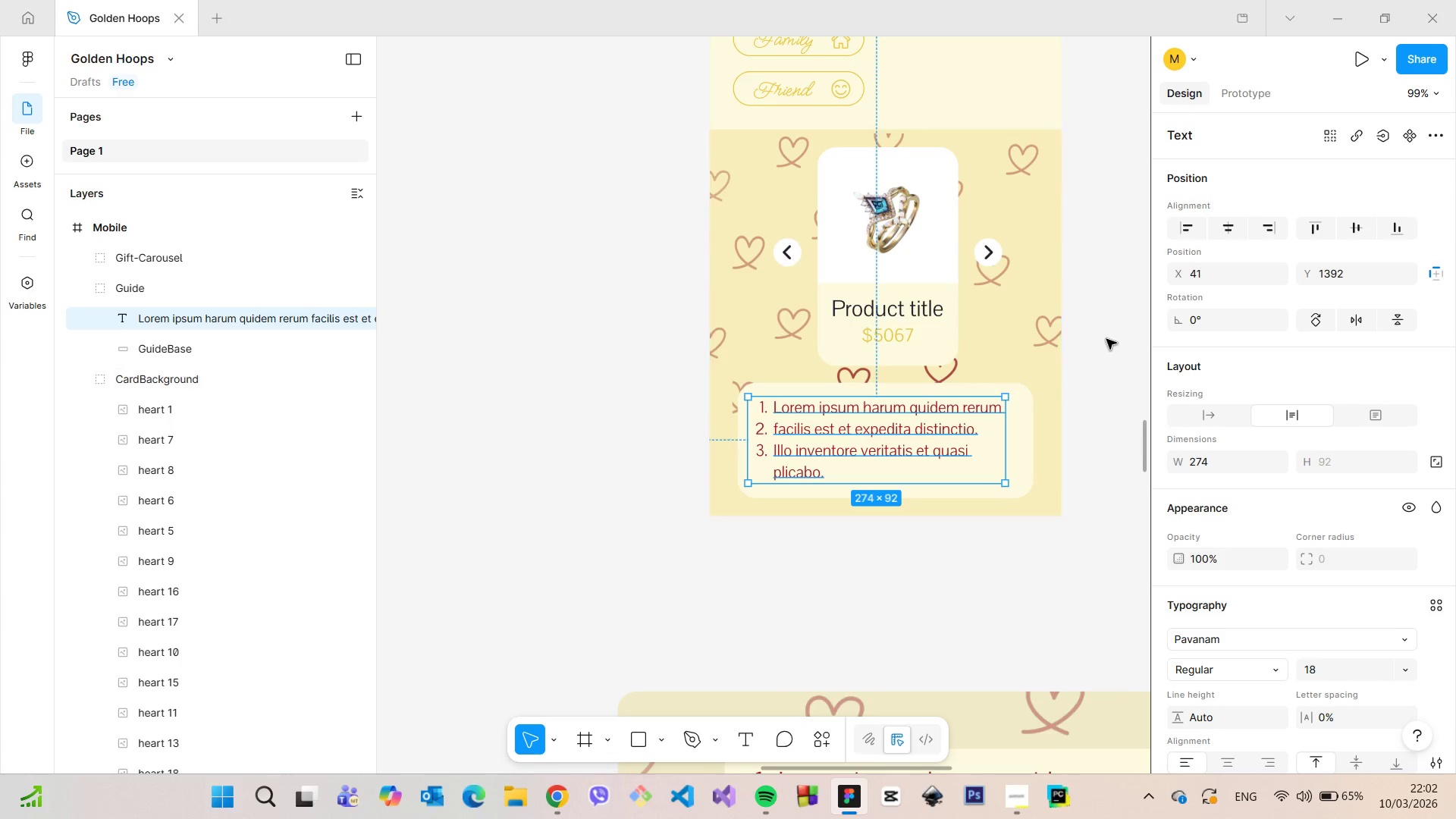 
left_click([1106, 339])
 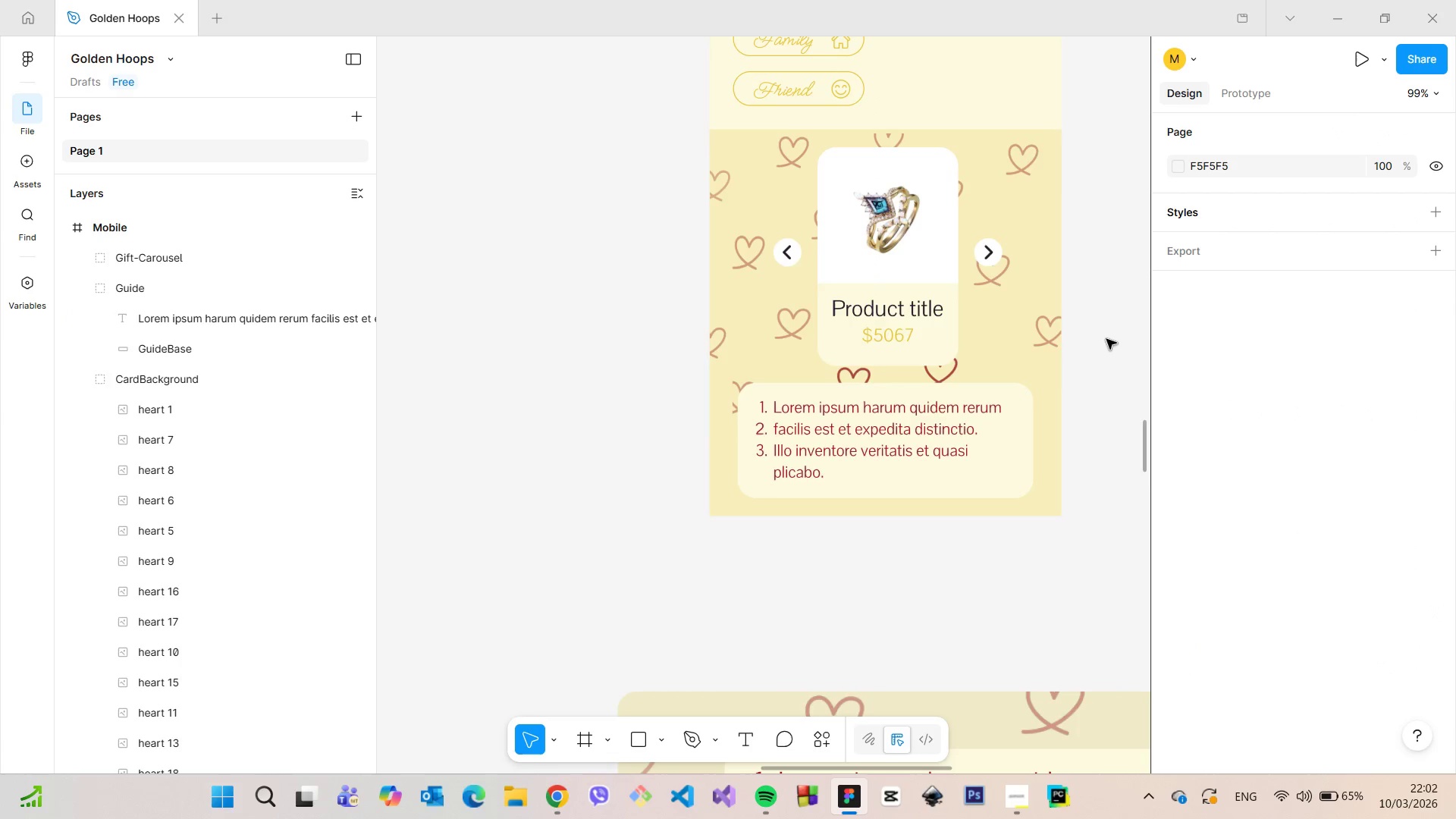 
scroll: coordinate [1106, 340], scroll_direction: up, amount: 2.0
 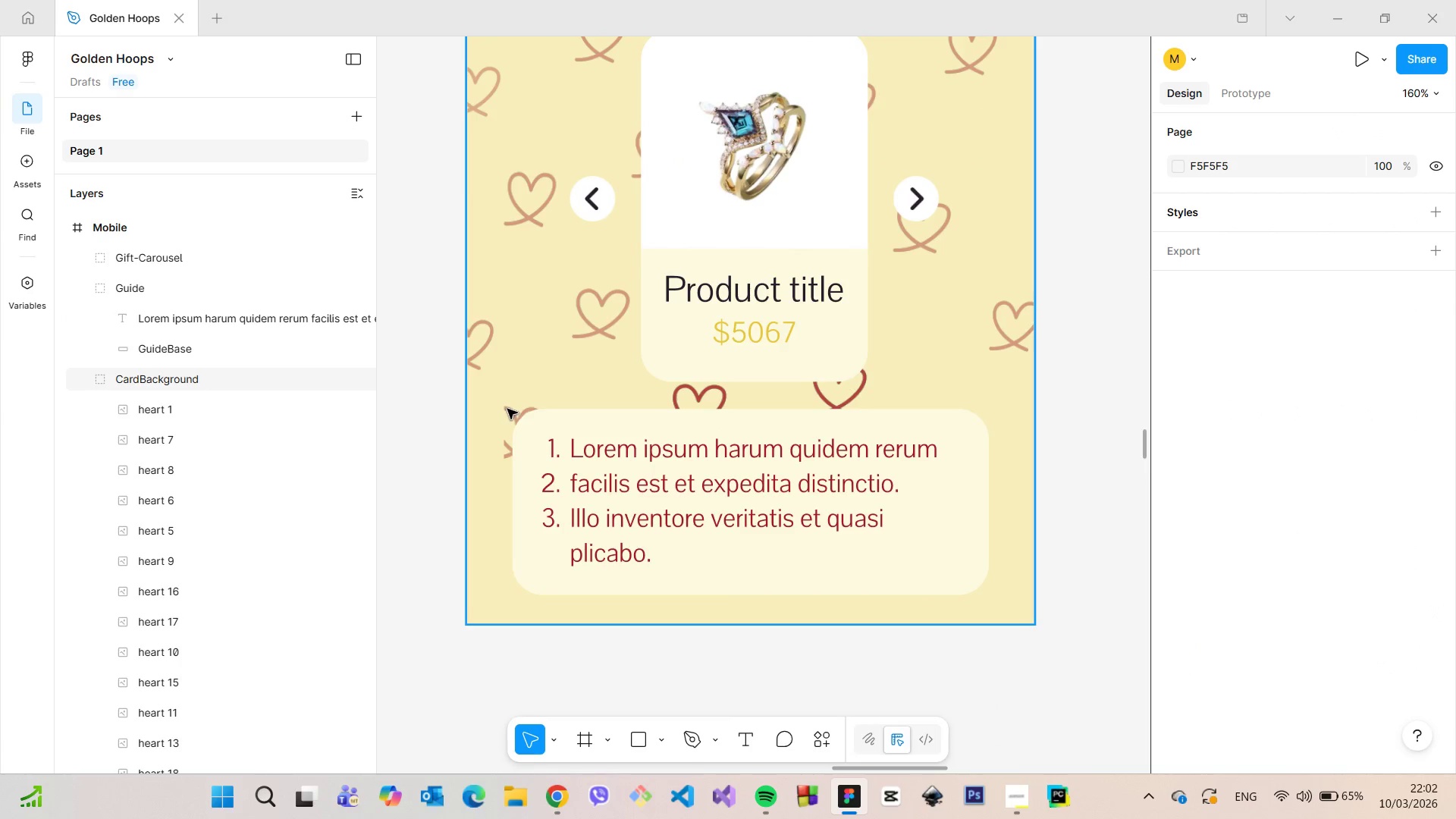 
double_click([510, 410])
 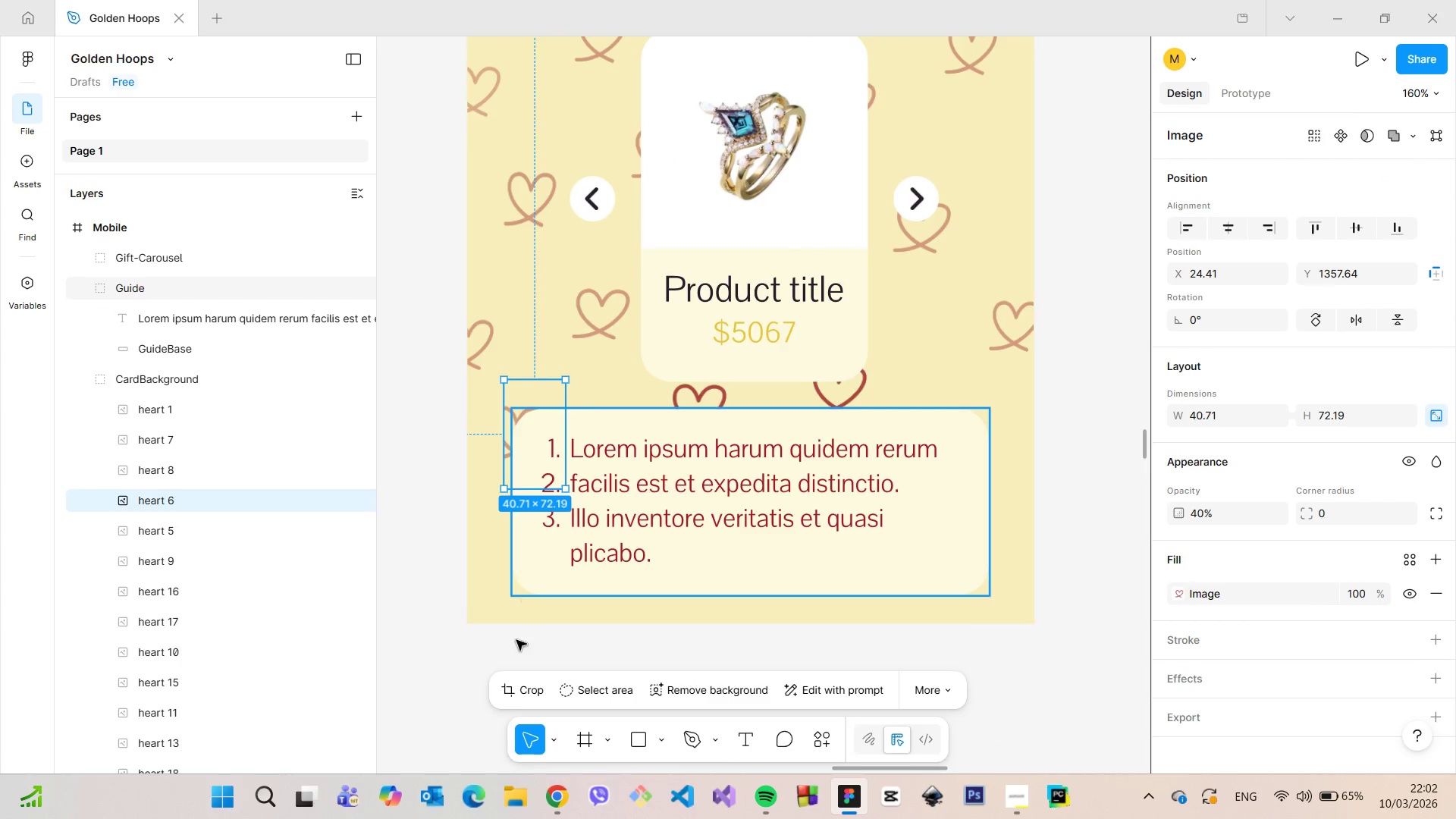 
left_click([518, 684])
 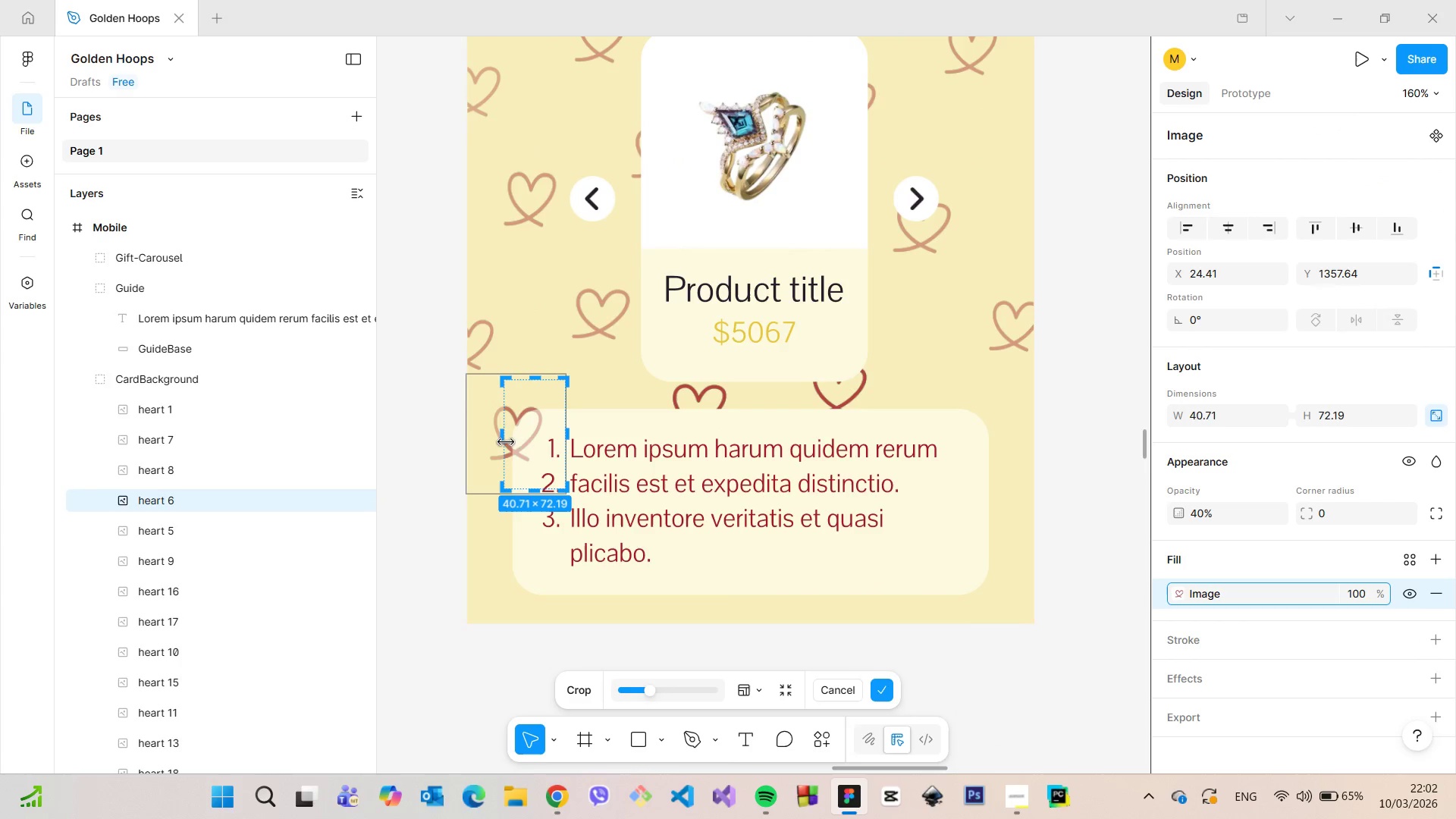 
left_click_drag(start_coordinate=[506, 435], to_coordinate=[484, 431])
 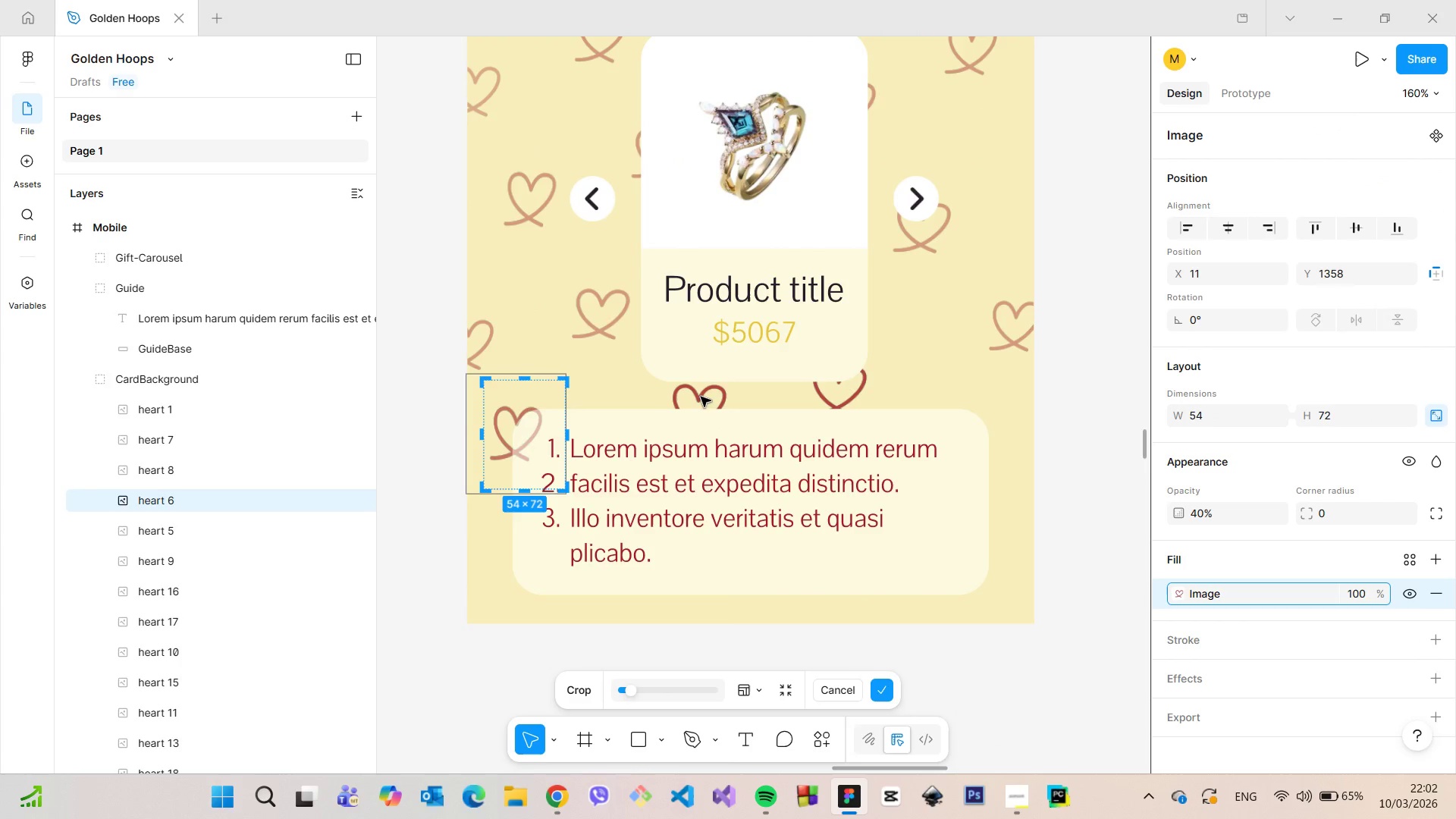 
double_click([701, 397])
 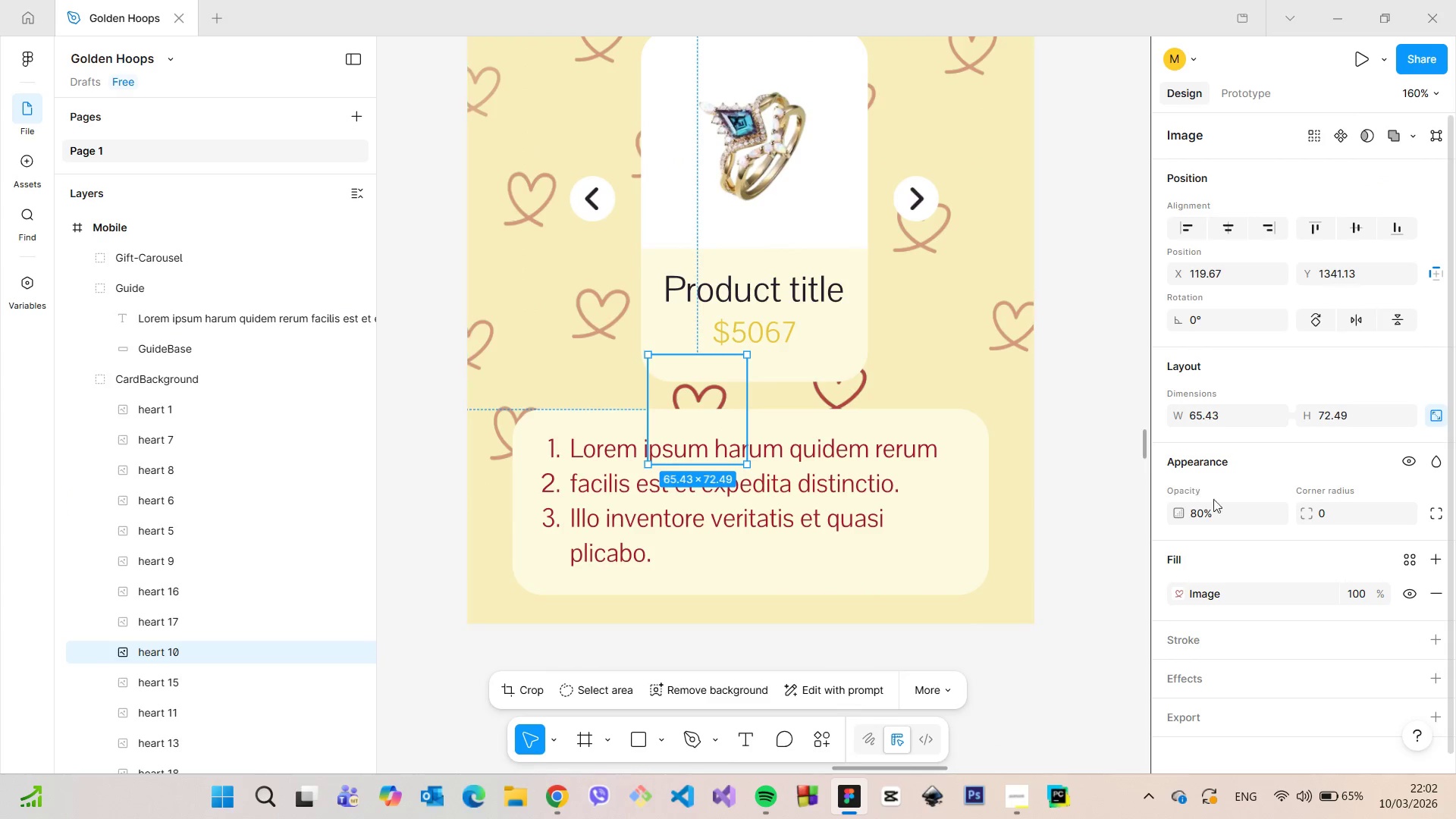 
left_click([1221, 507])
 